 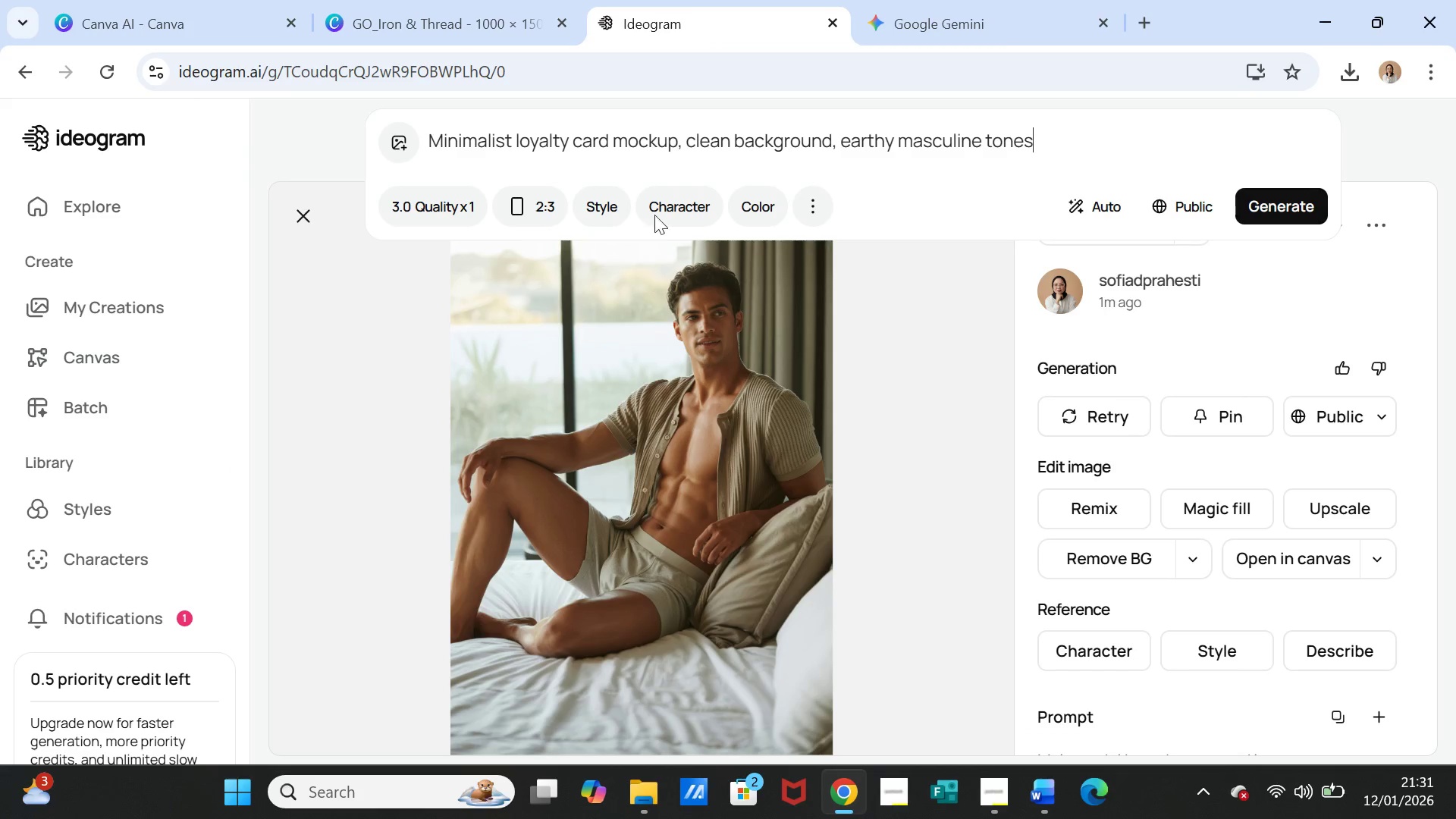 
left_click([677, 131])
 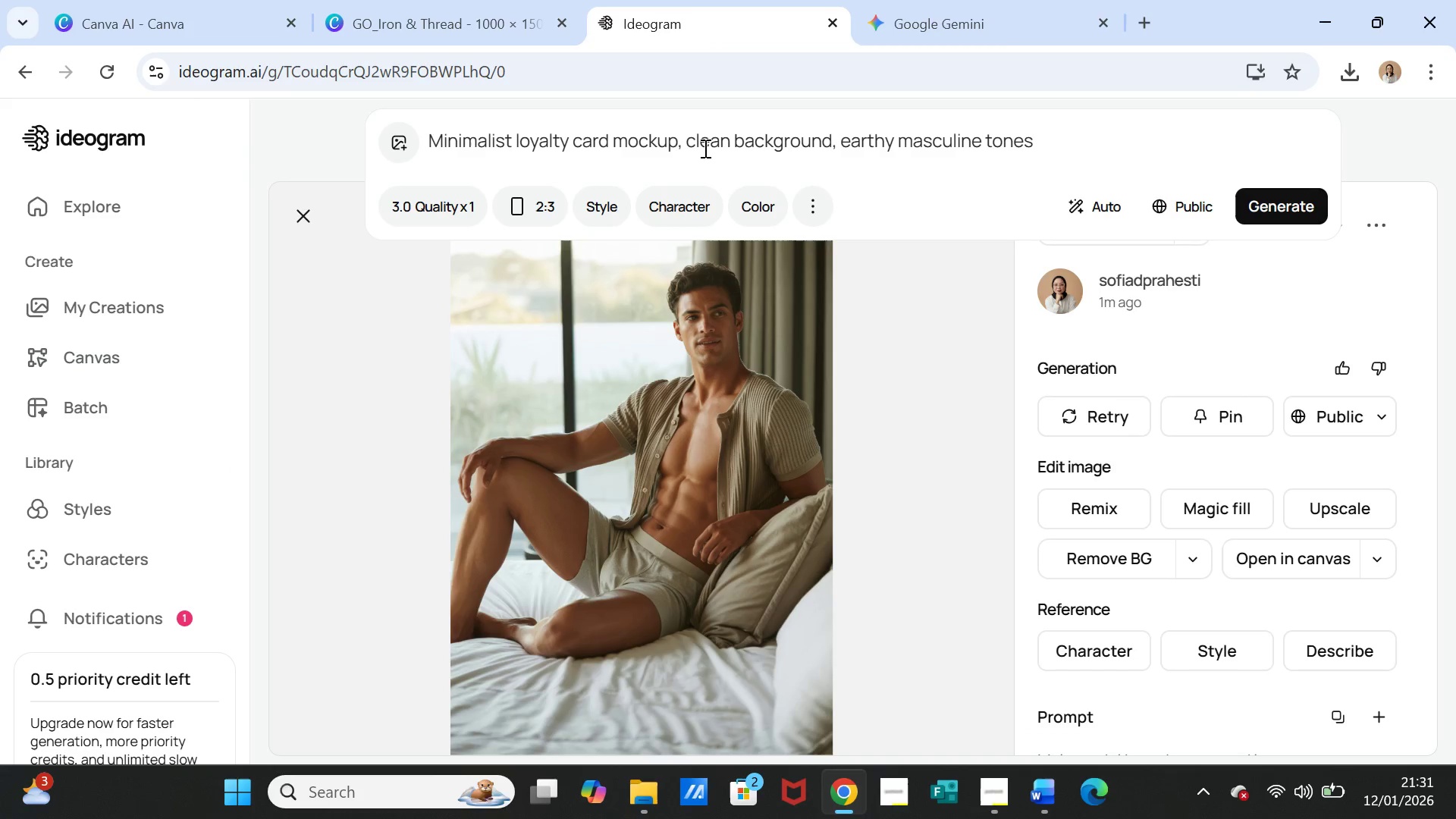 
key(Space)
 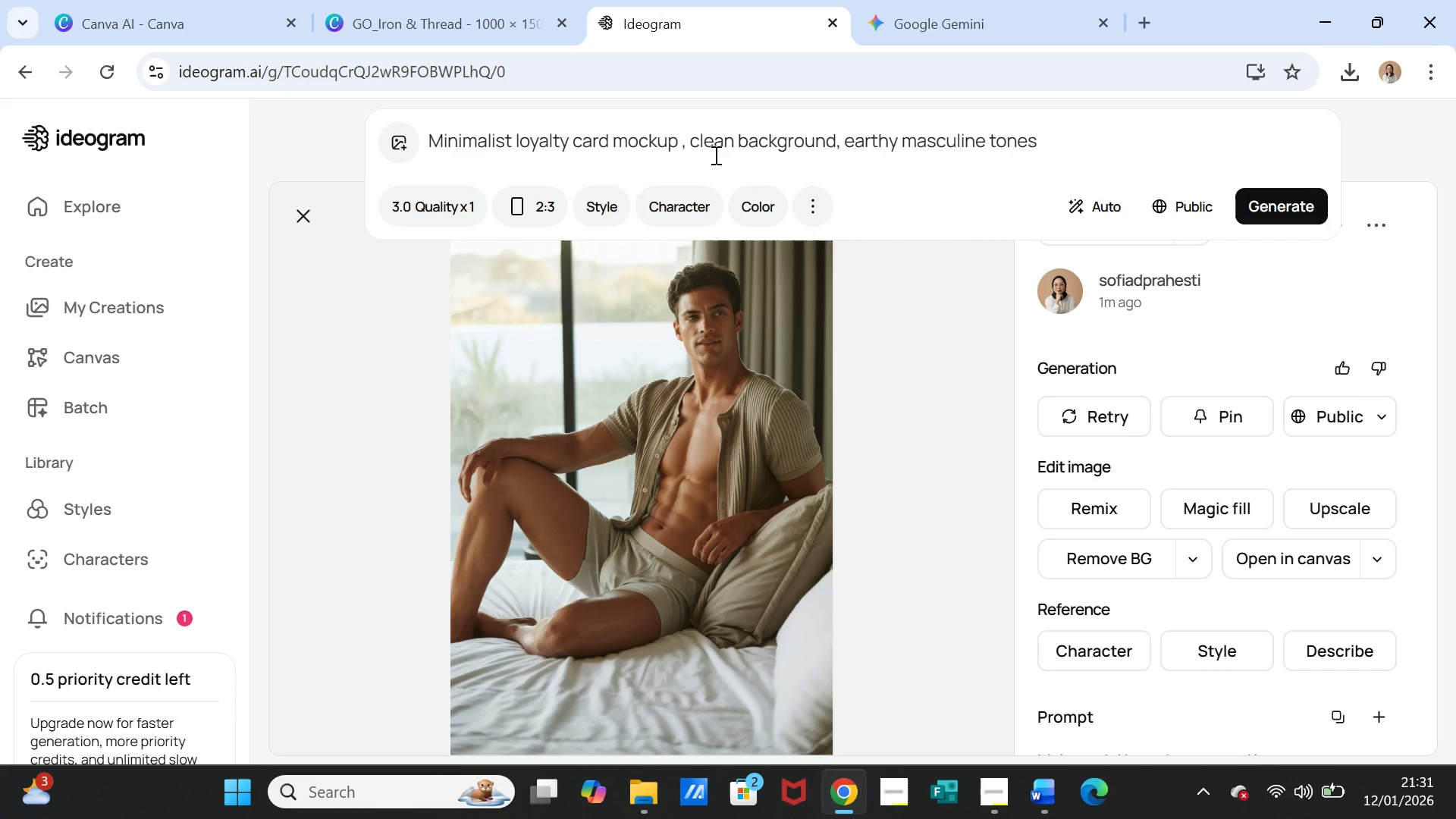 
wait(7.81)
 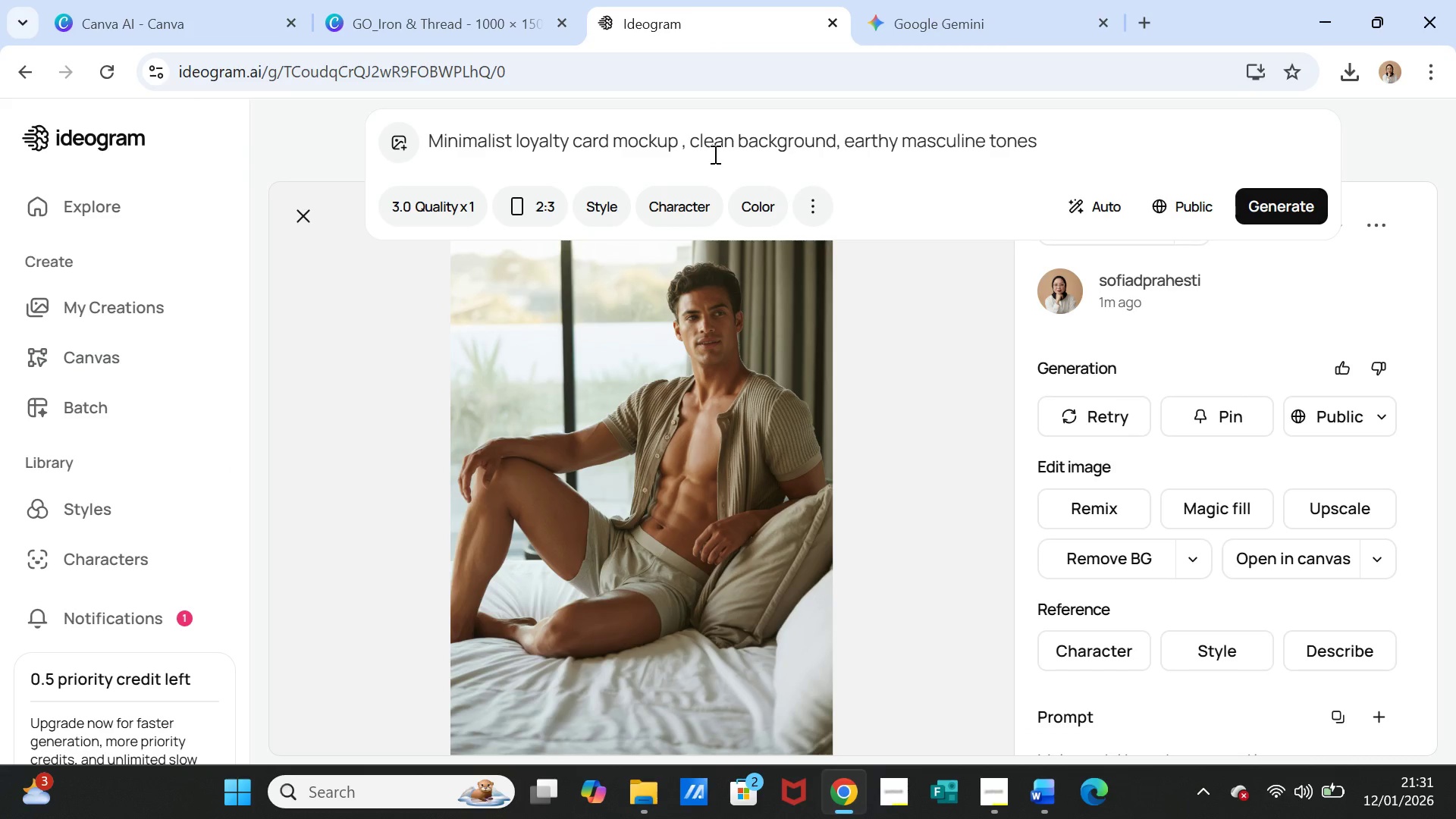 
type(mens boutique ")
key(Backspace)
 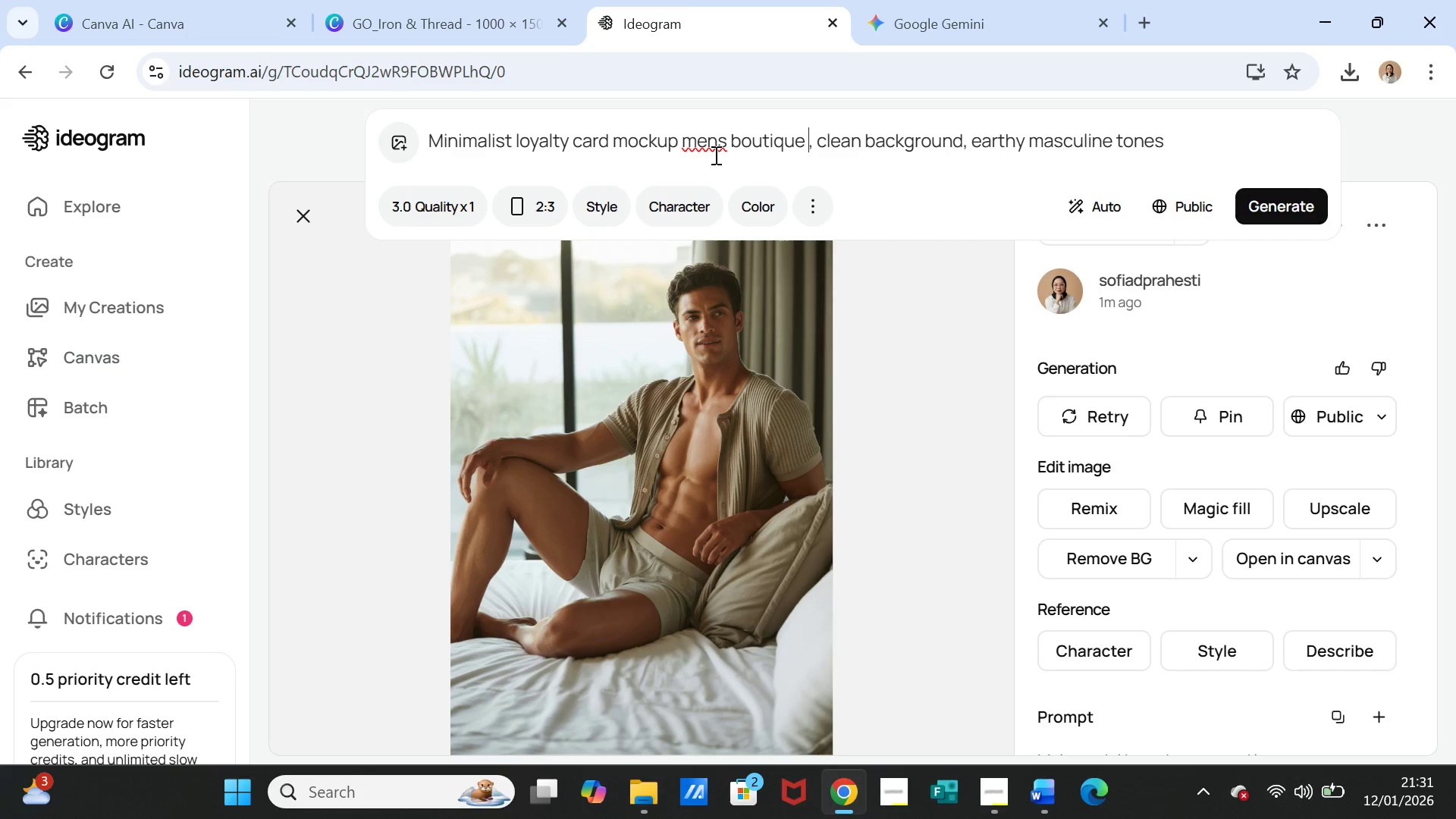 
key(Control+V)
 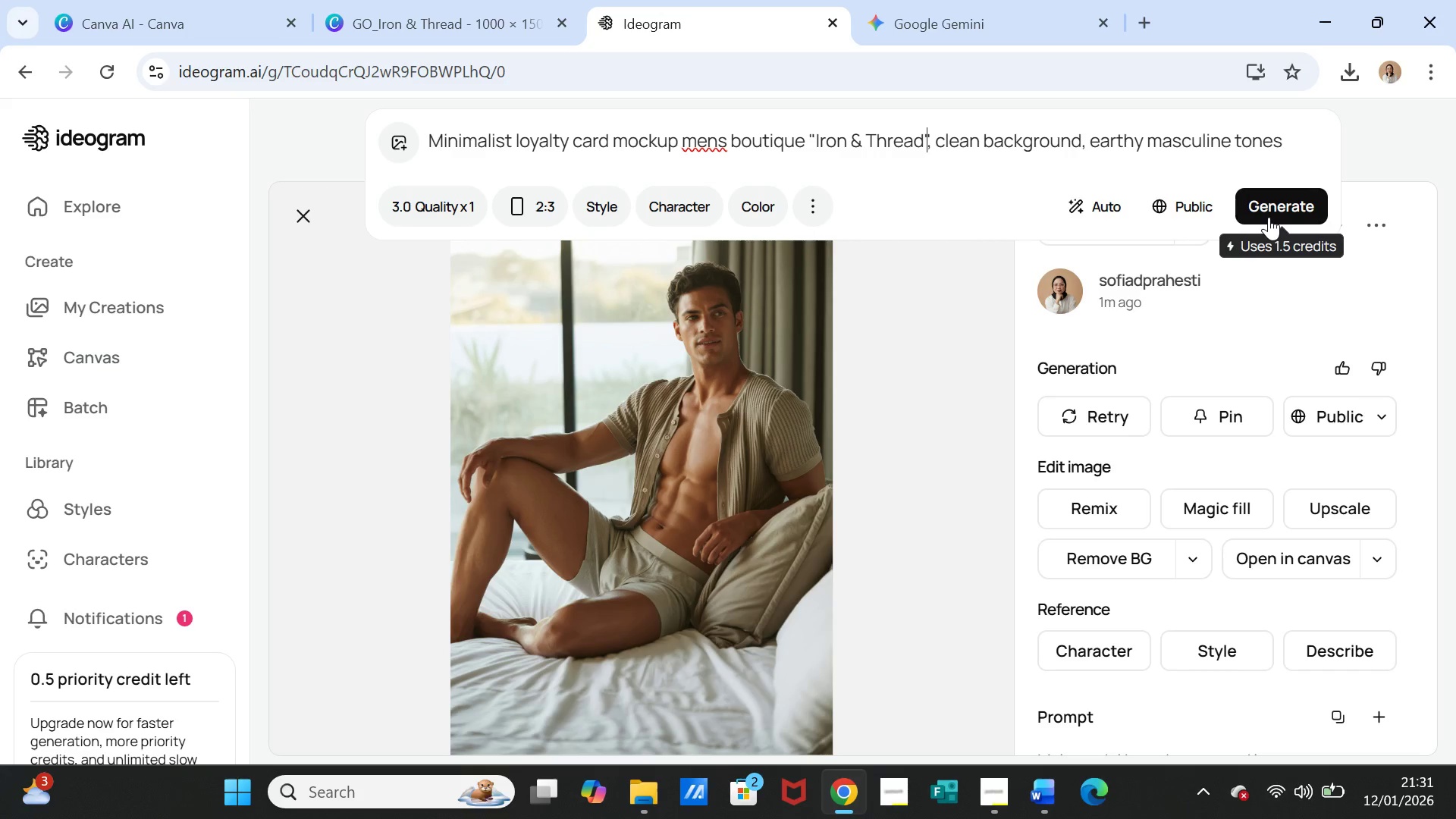 
left_click([1281, 205])
 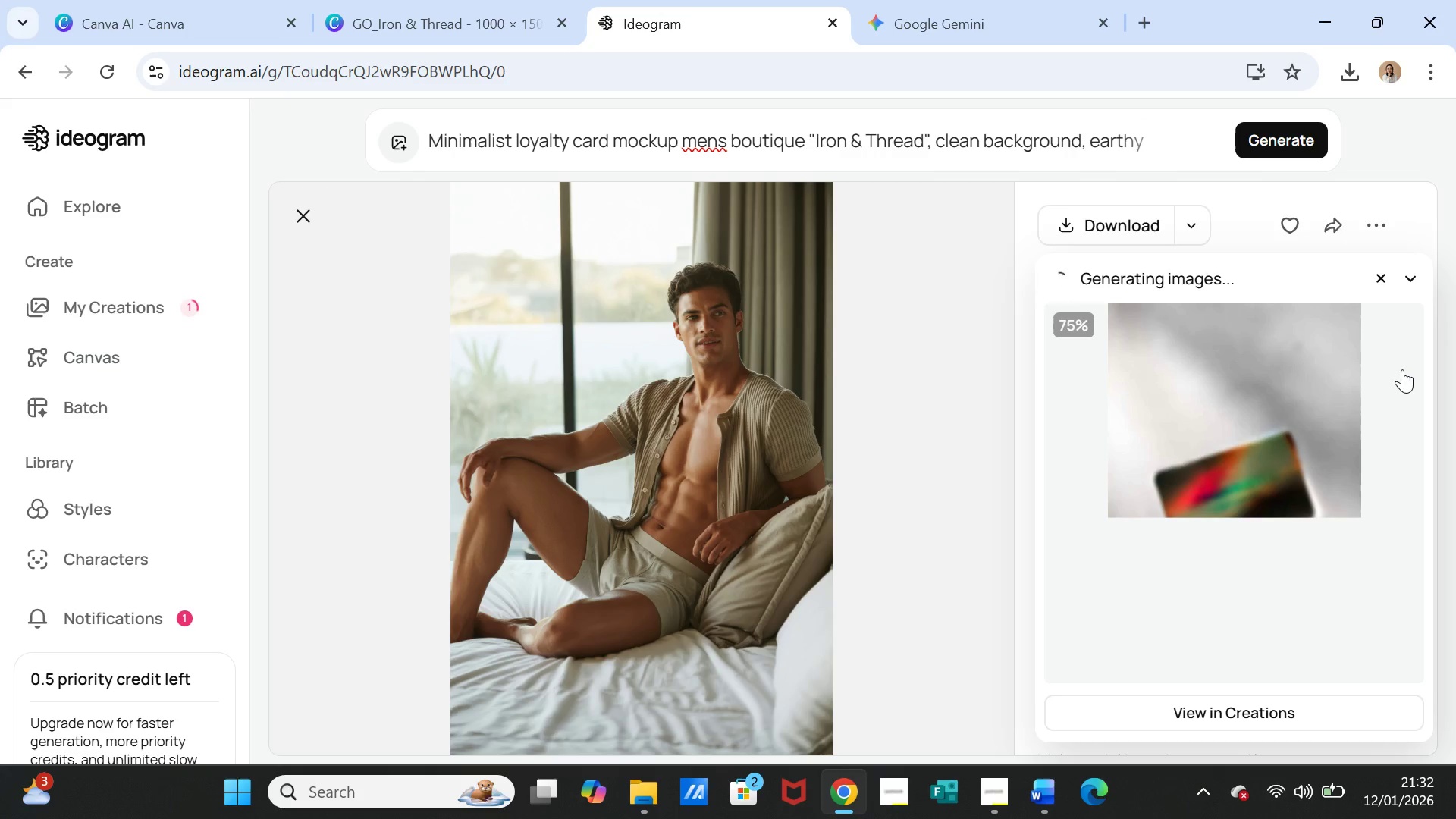 
wait(56.94)
 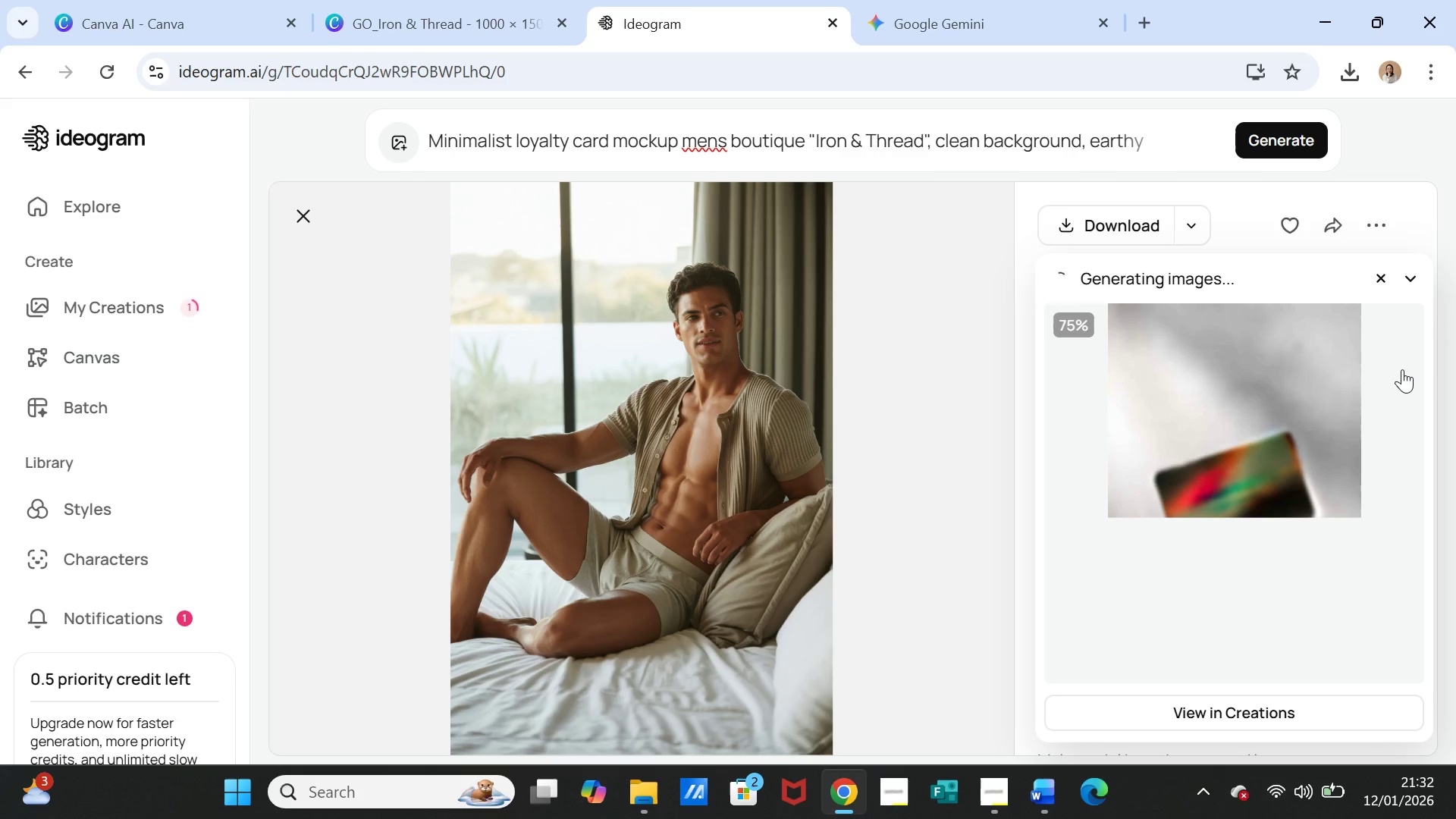 
left_click([1269, 499])
 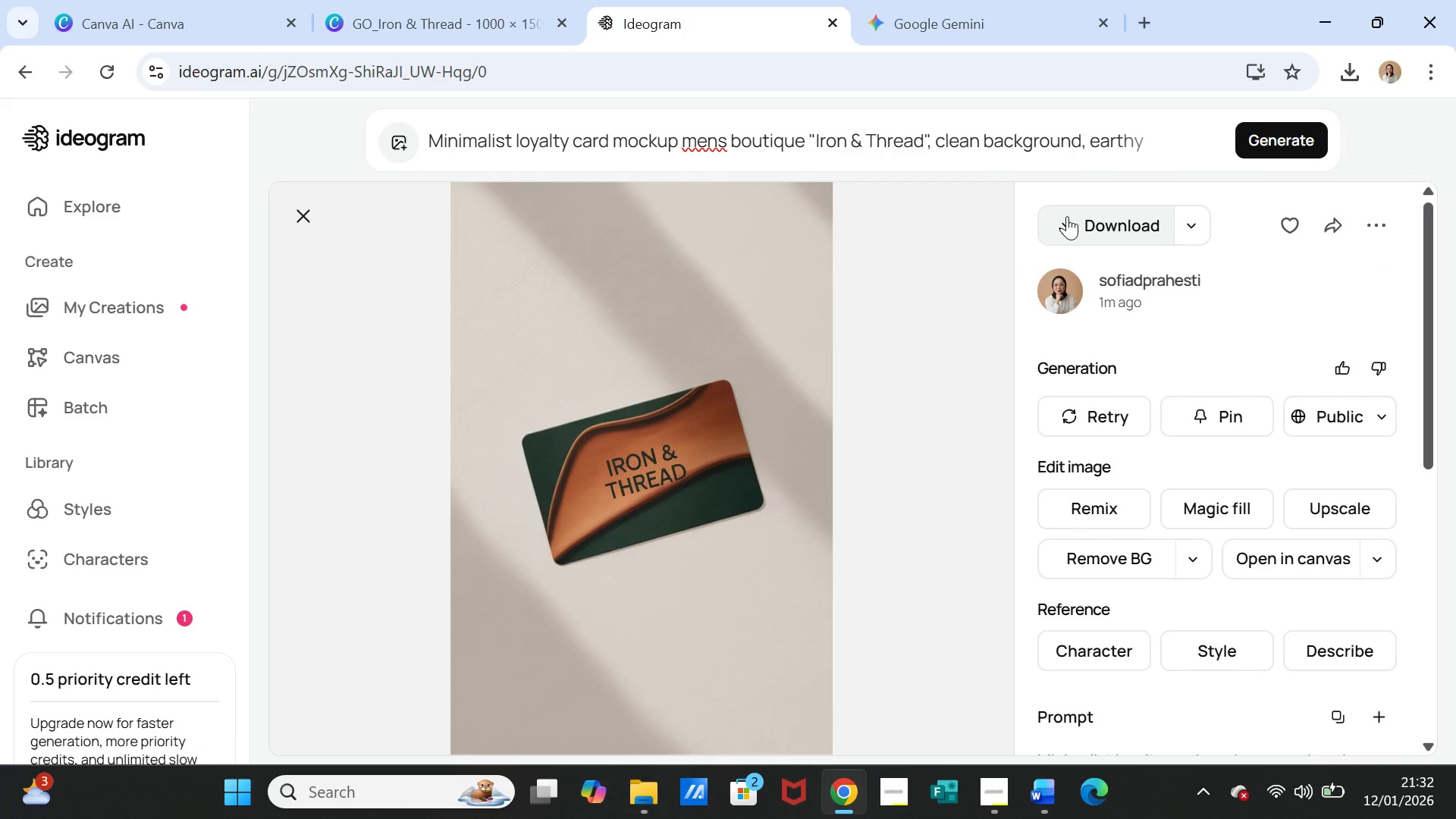 
wait(5.7)
 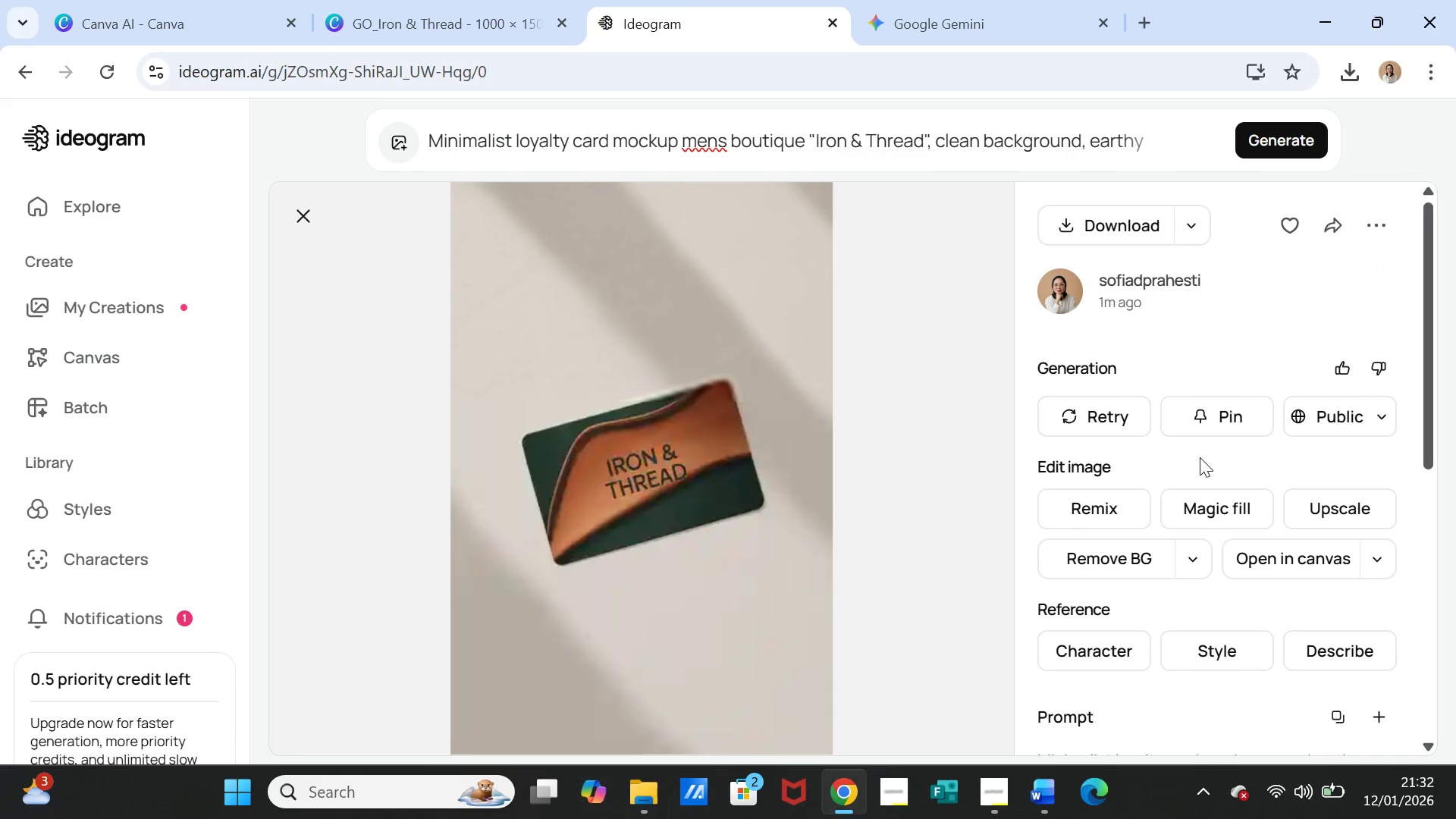 
left_click([1067, 216])
 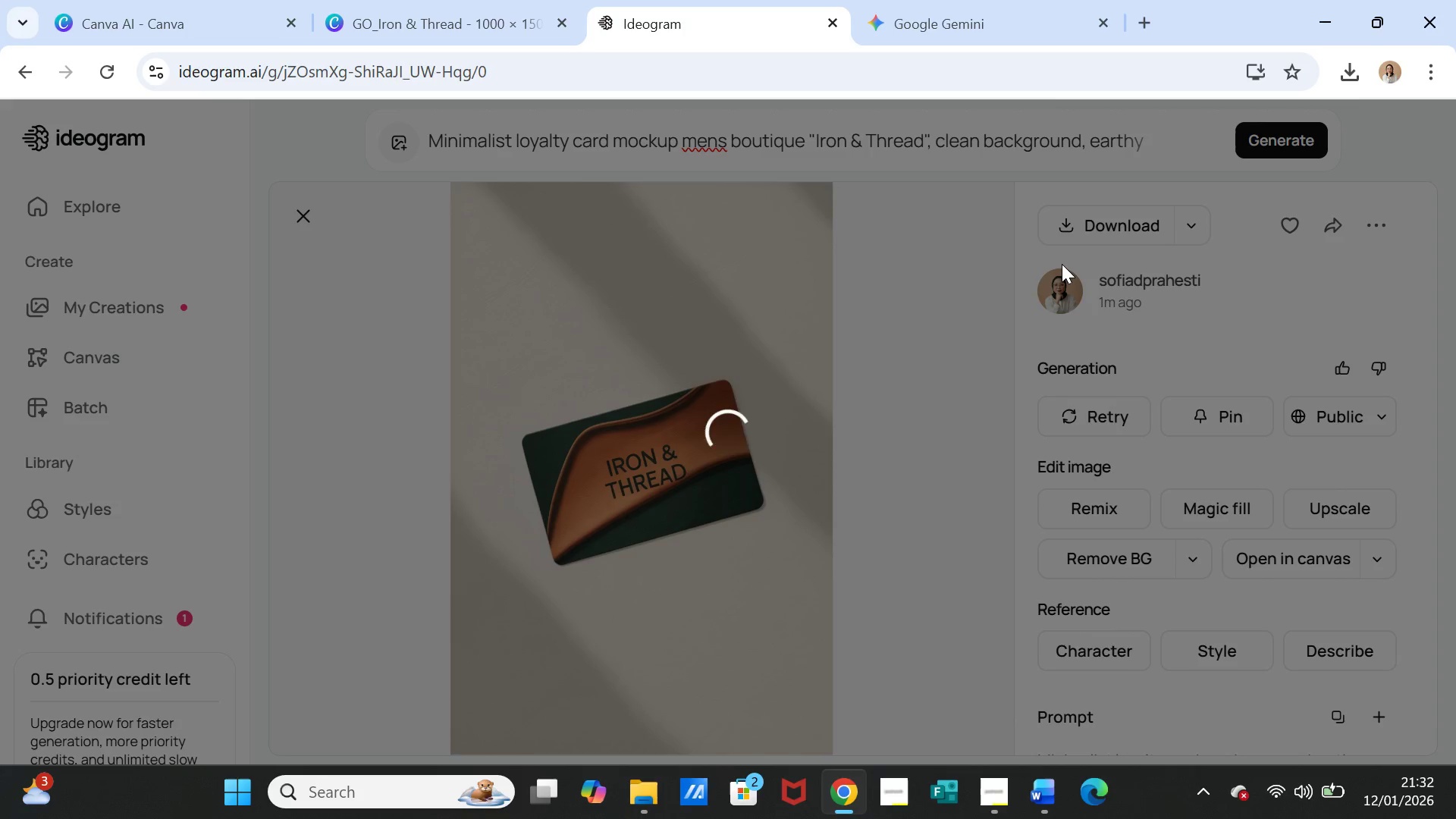 
wait(10.25)
 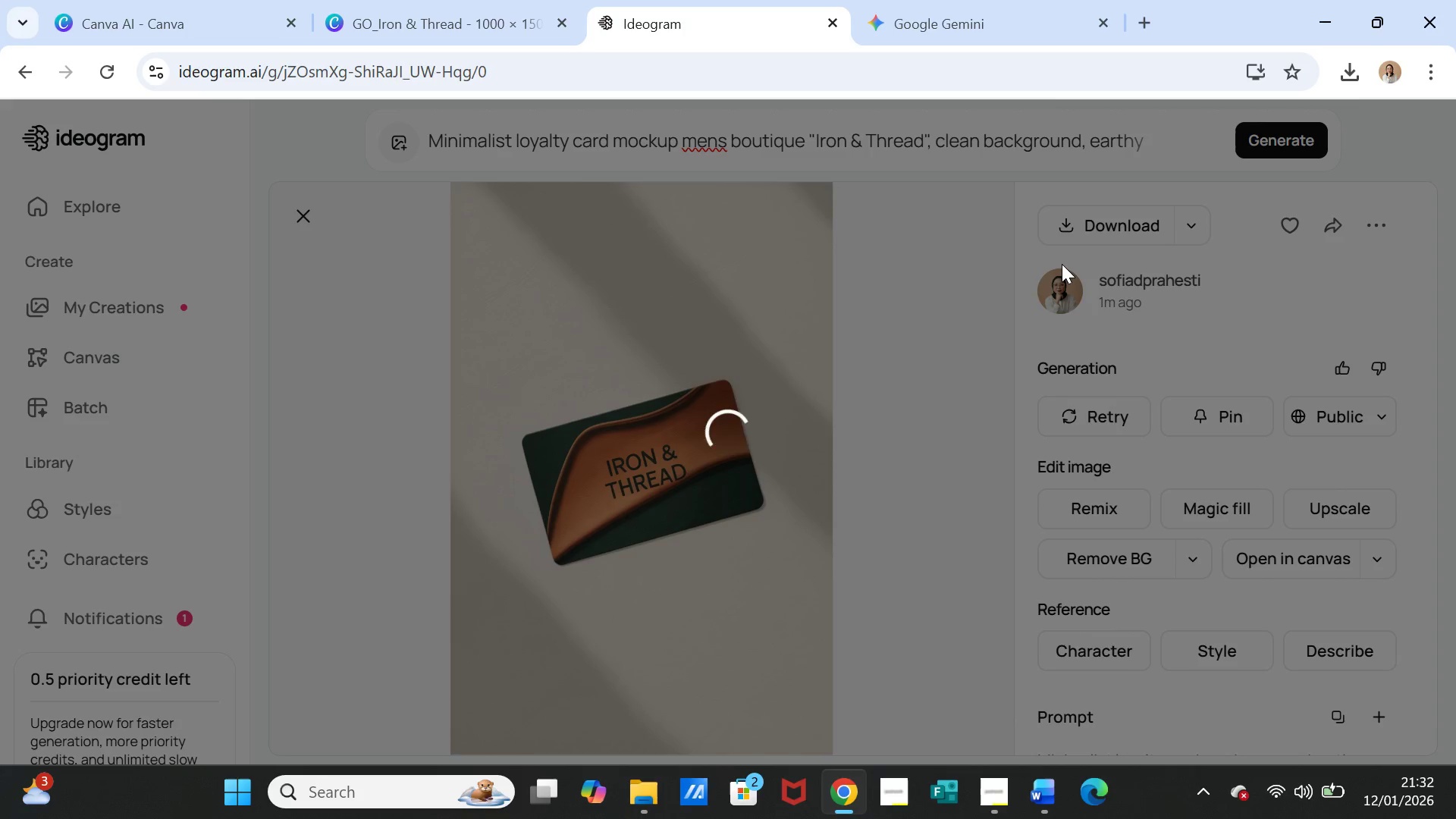 
left_click([108, 68])
 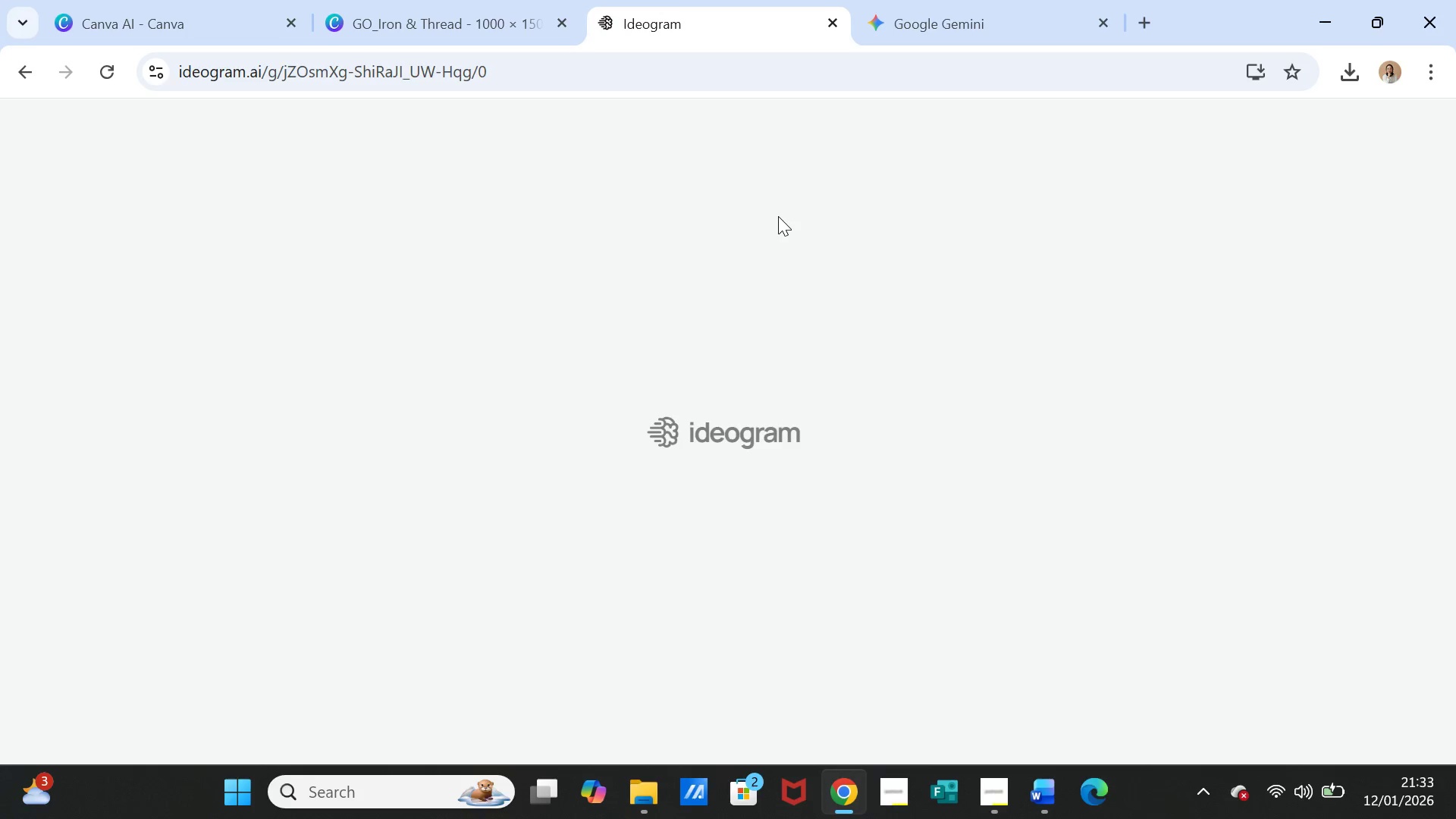 
wait(11.72)
 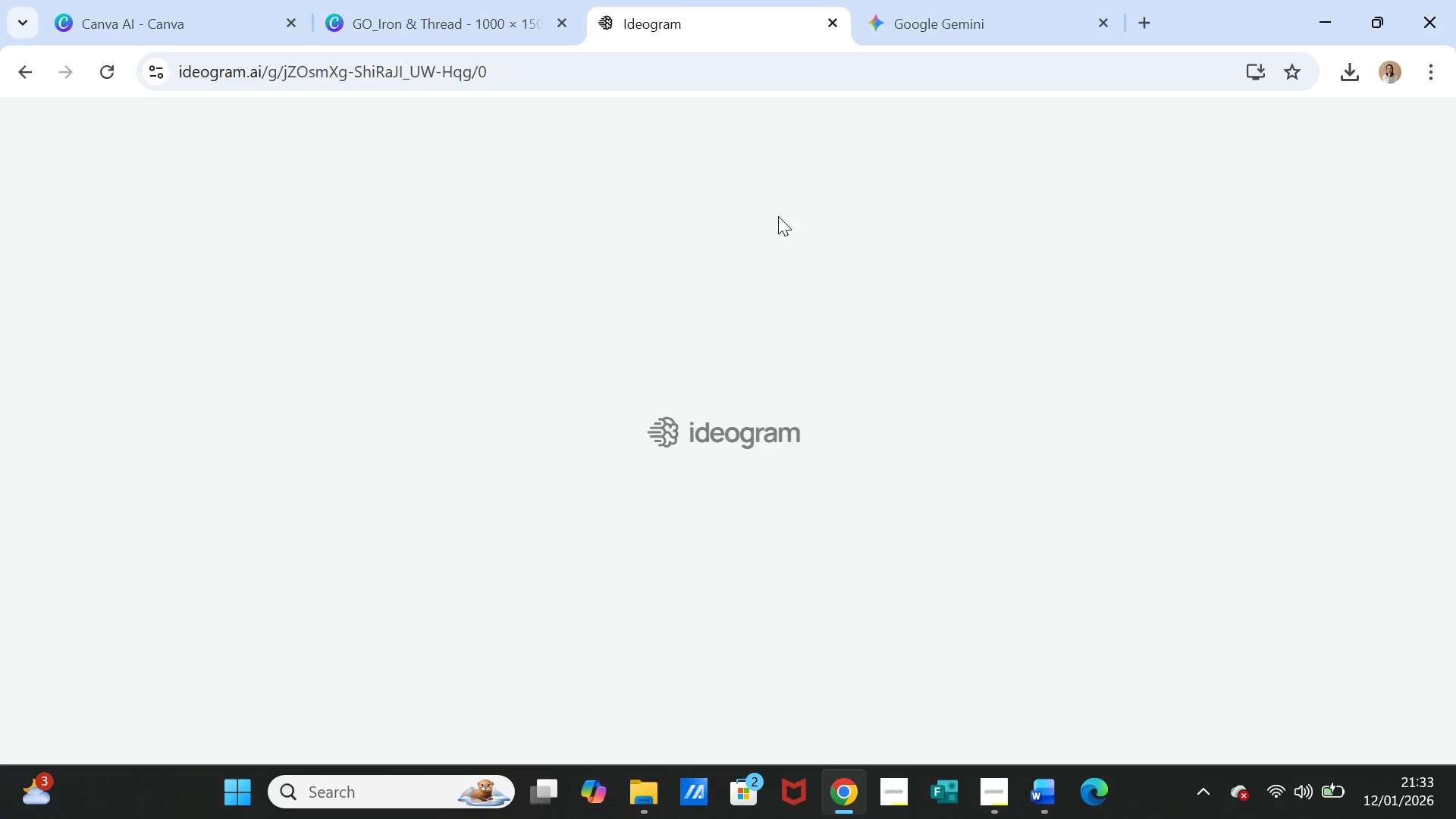 
left_click([1106, 234])
 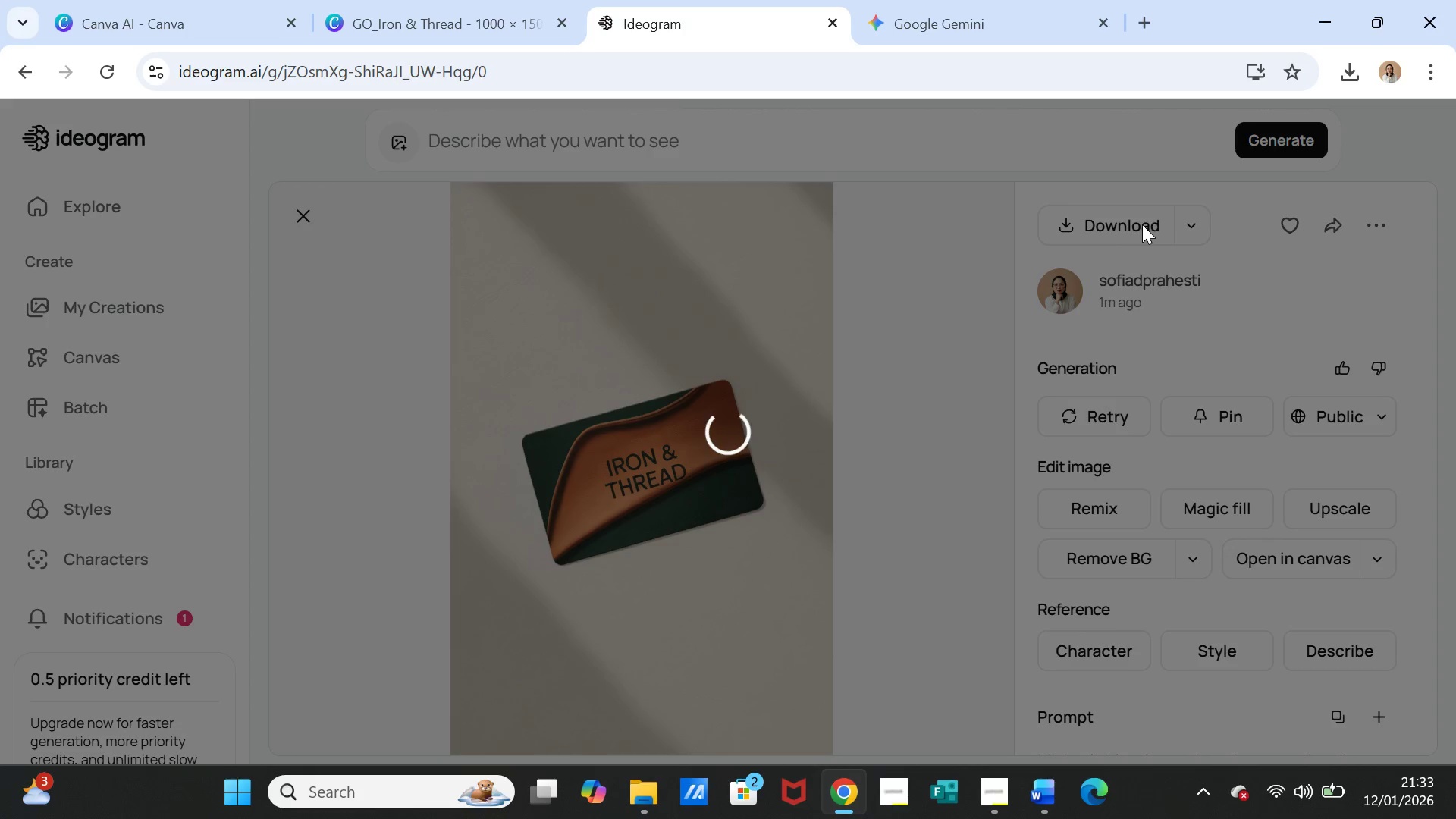 
wait(9.76)
 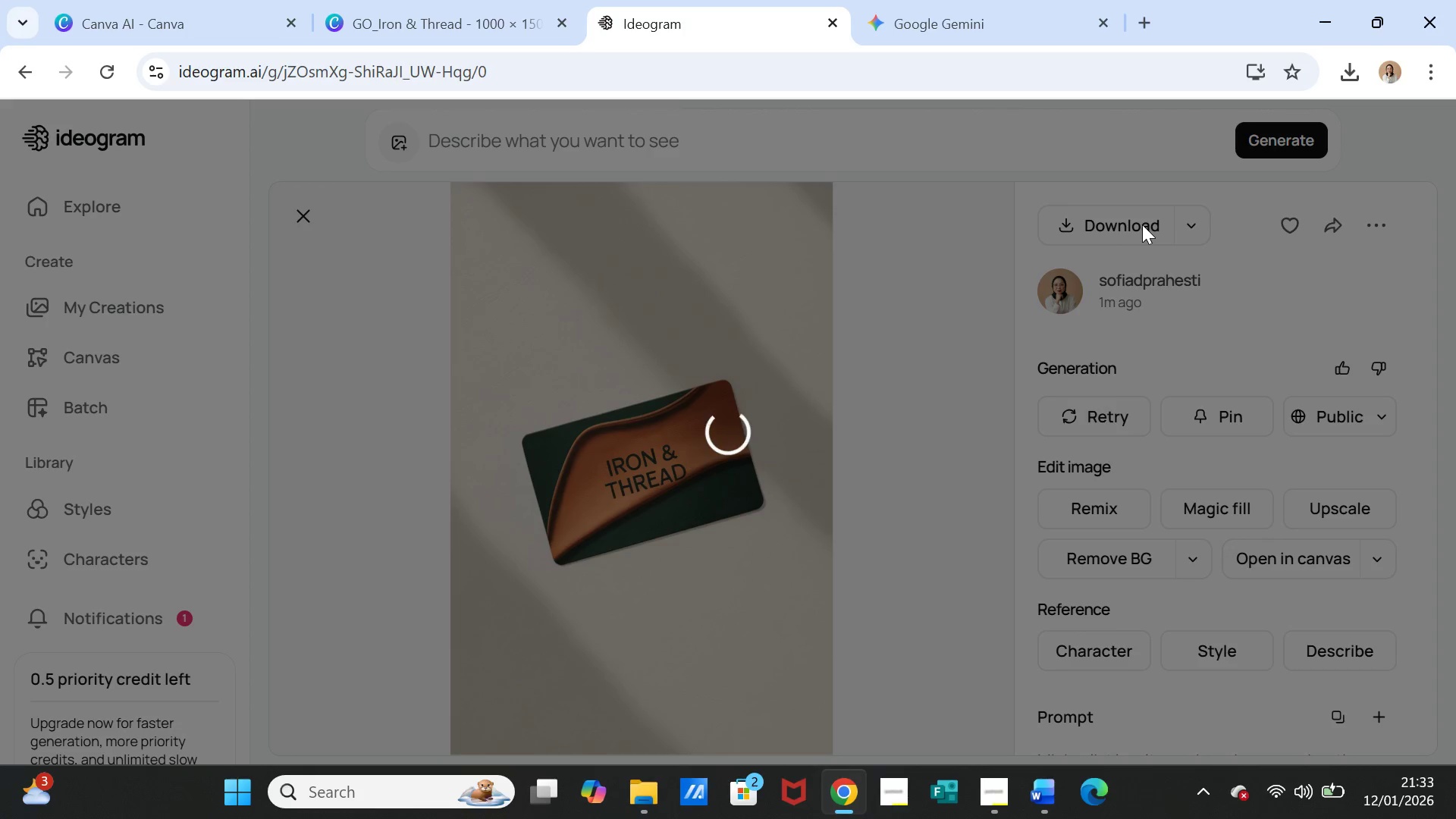 
mouse_move([205, 9])
 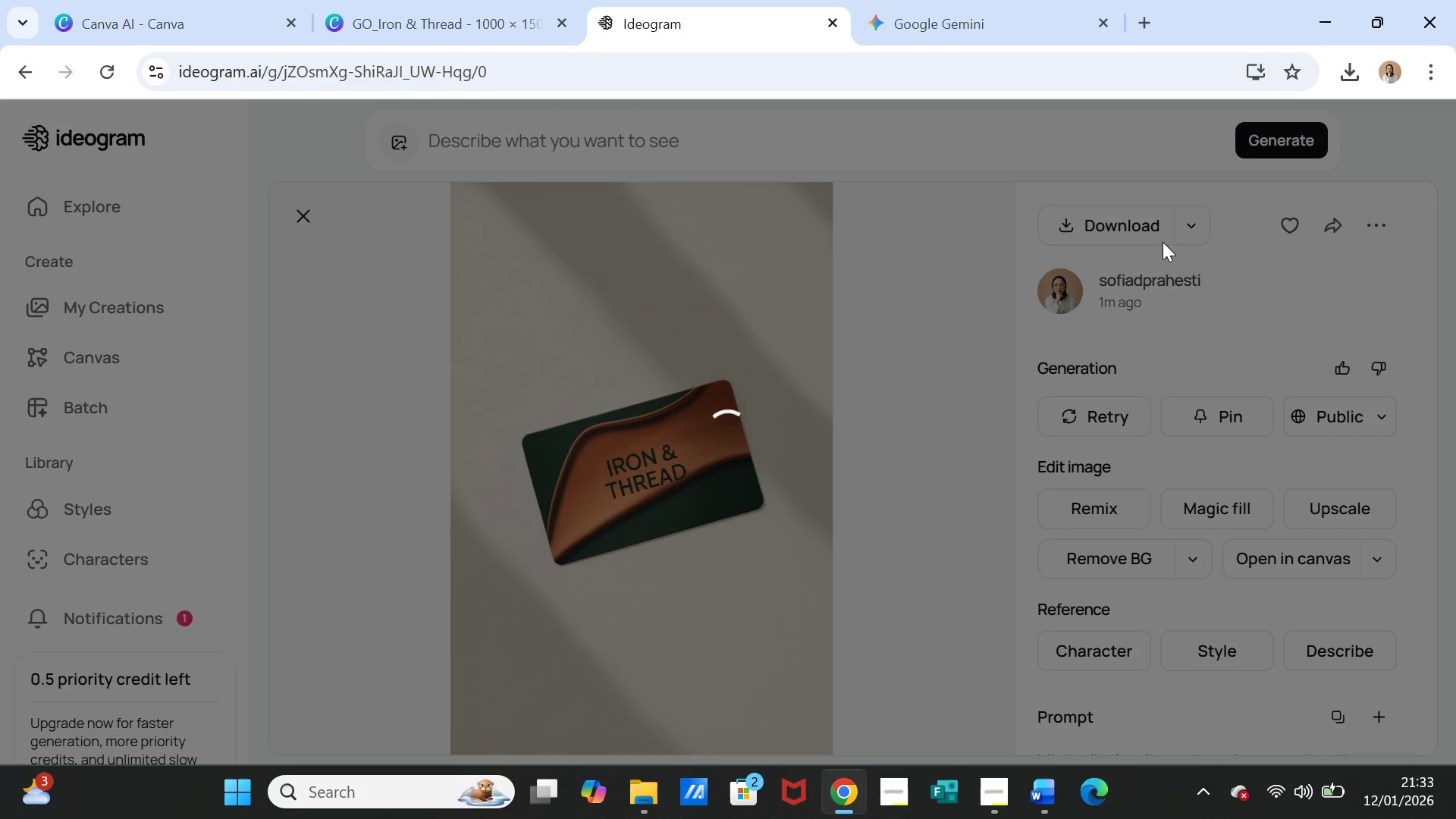 
wait(6.48)
 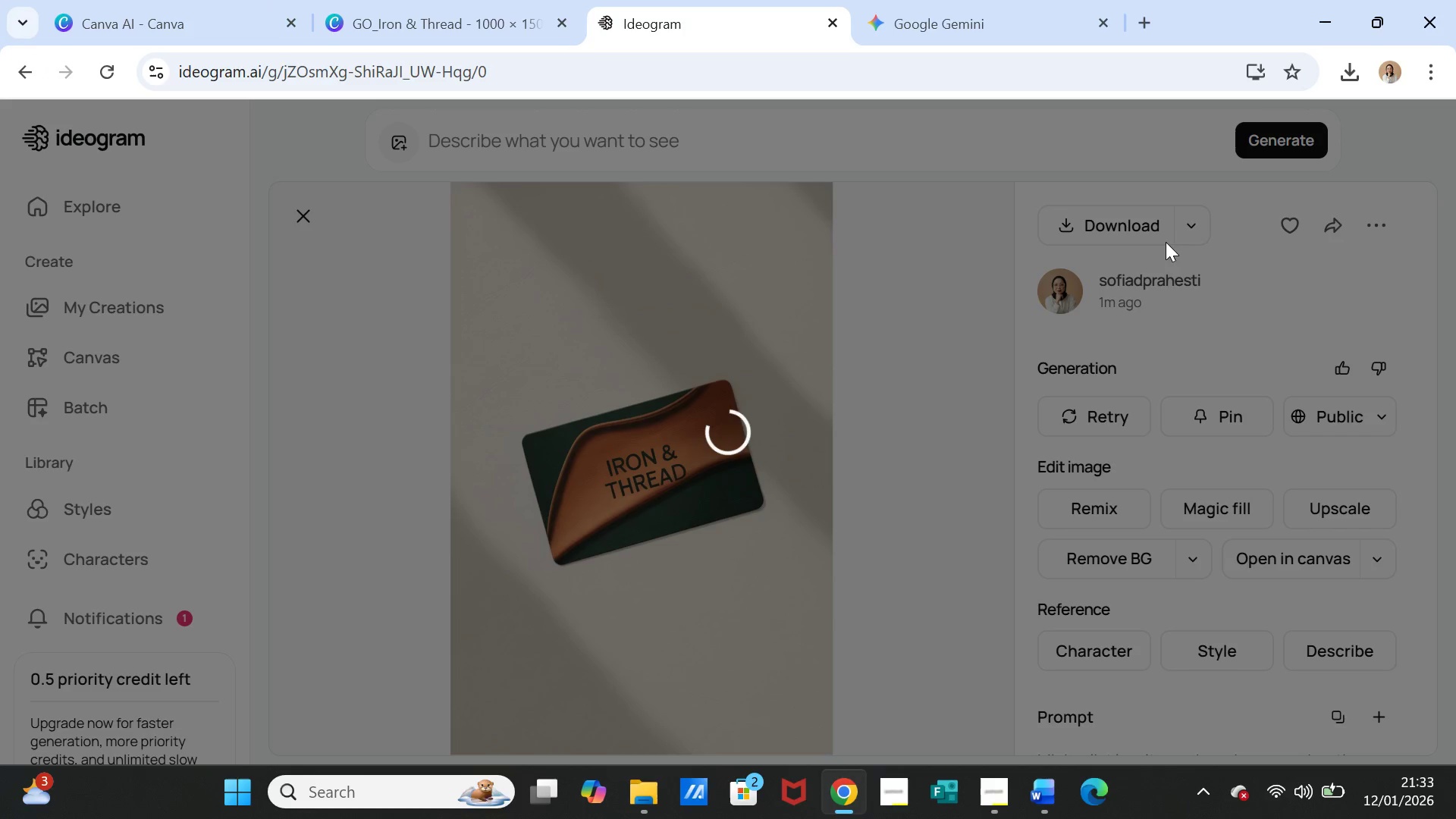 
left_click([100, 64])
 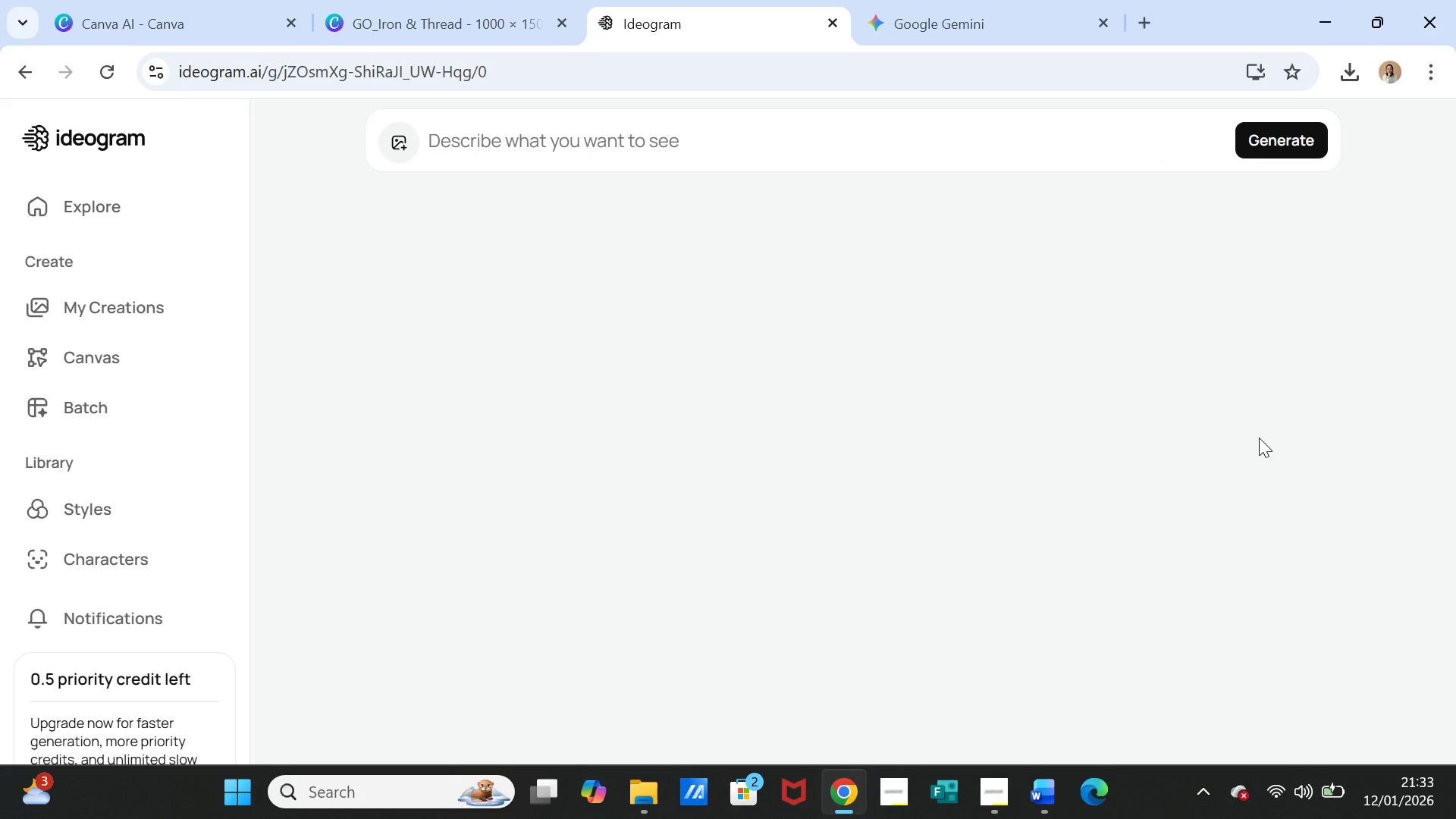 
wait(7.81)
 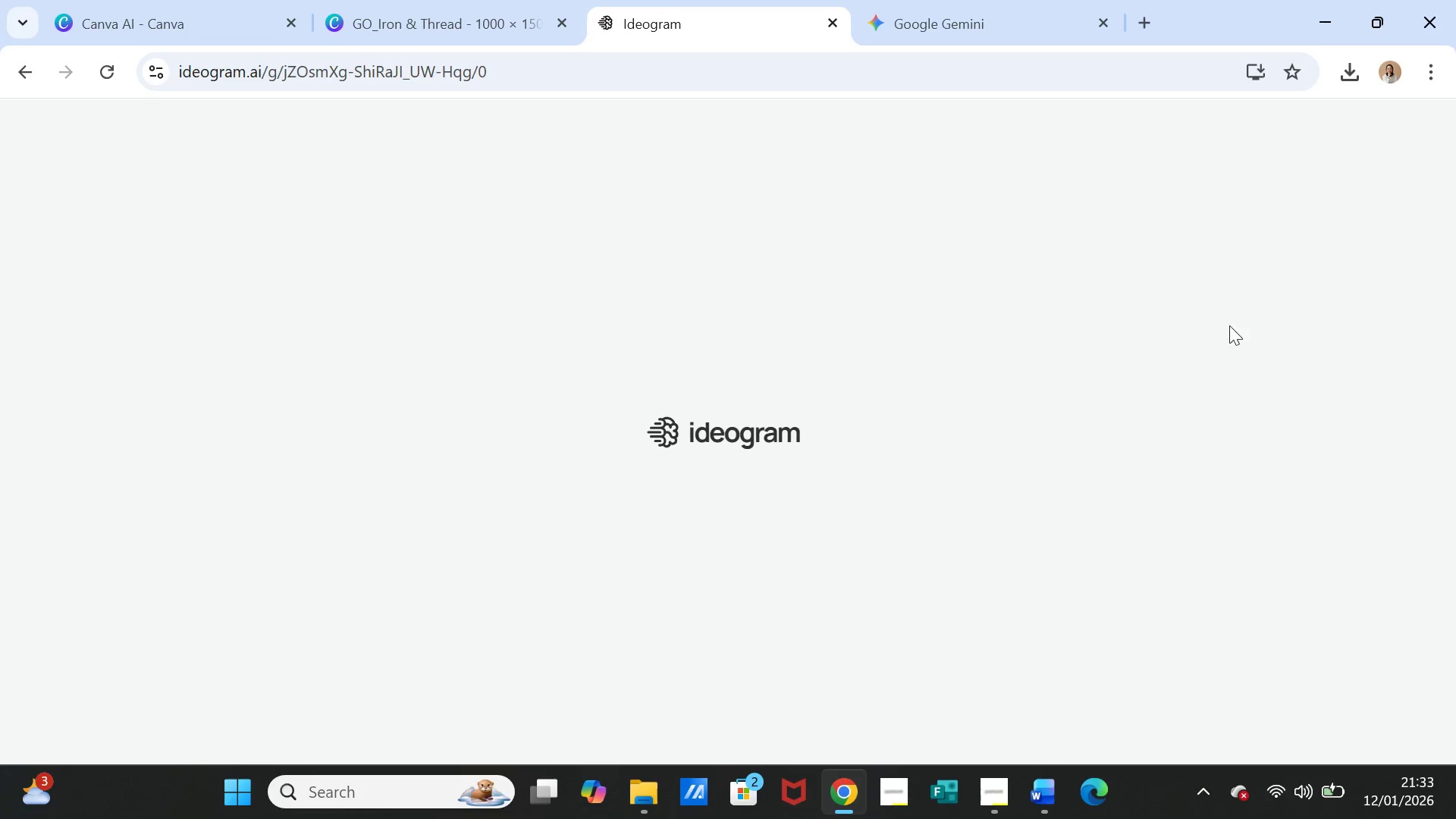 
scroll: coordinate [1283, 428], scroll_direction: down, amount: 1.0
 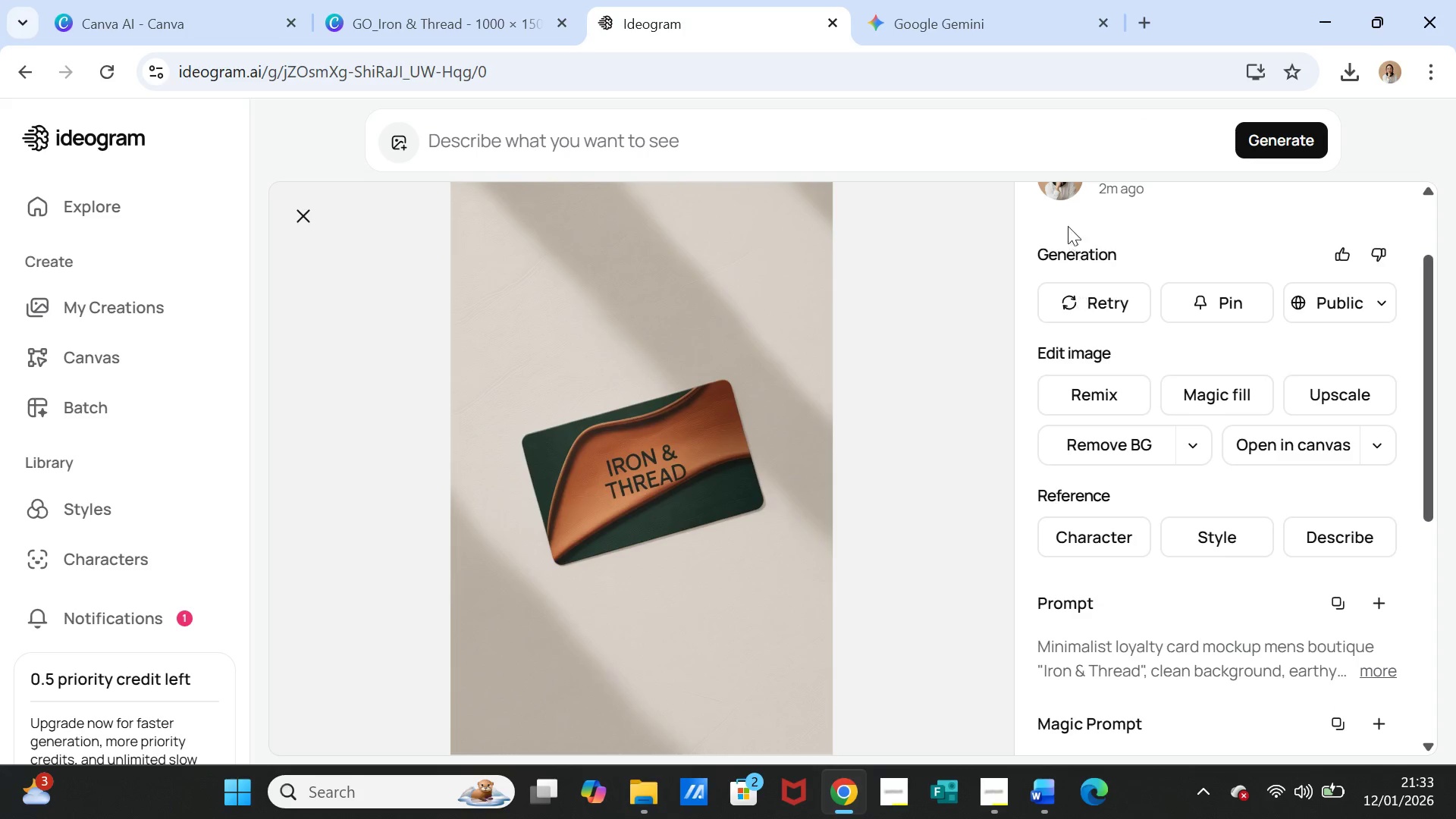 
scroll: coordinate [1131, 325], scroll_direction: up, amount: 2.0
 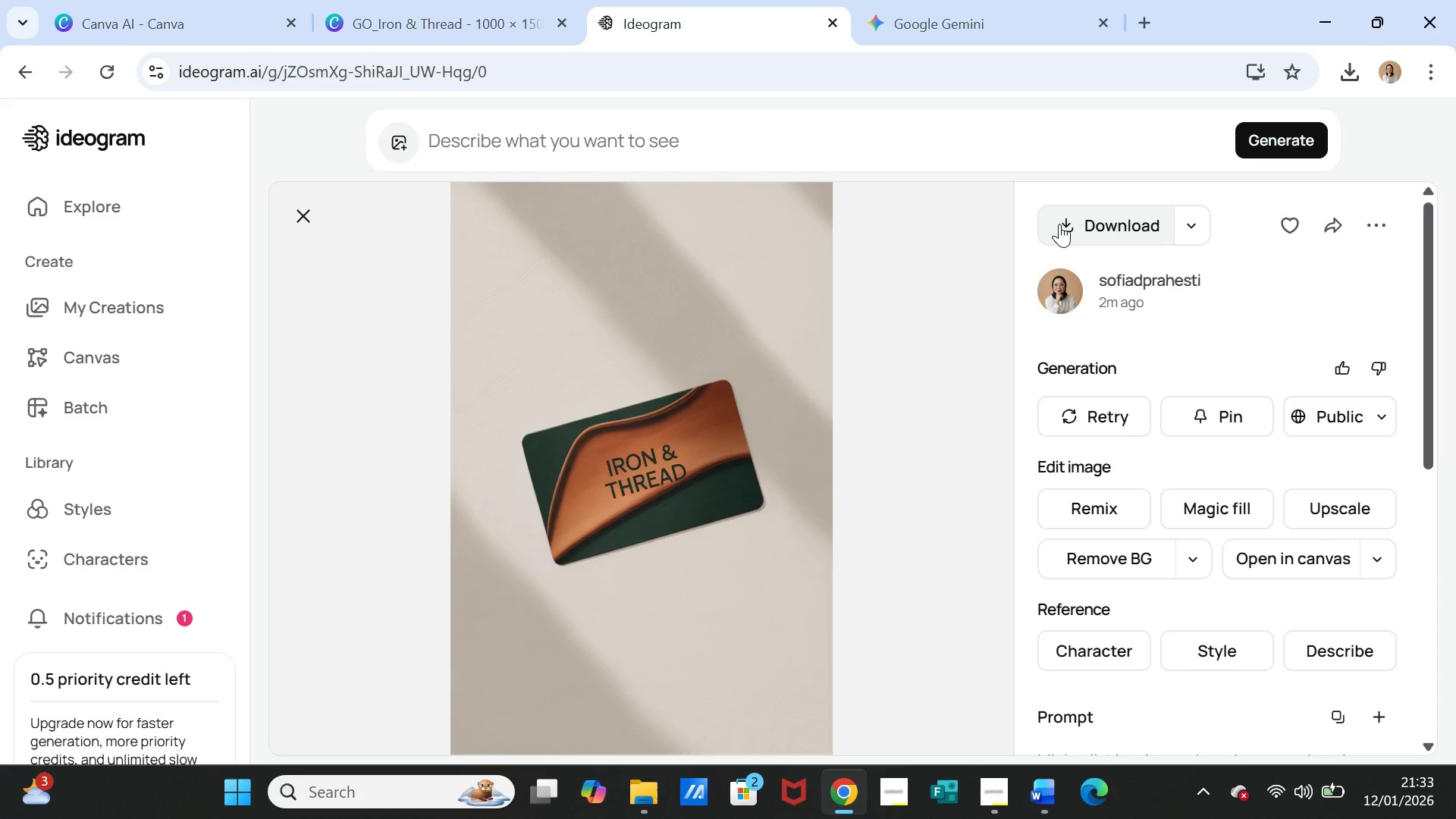 
left_click([1059, 224])
 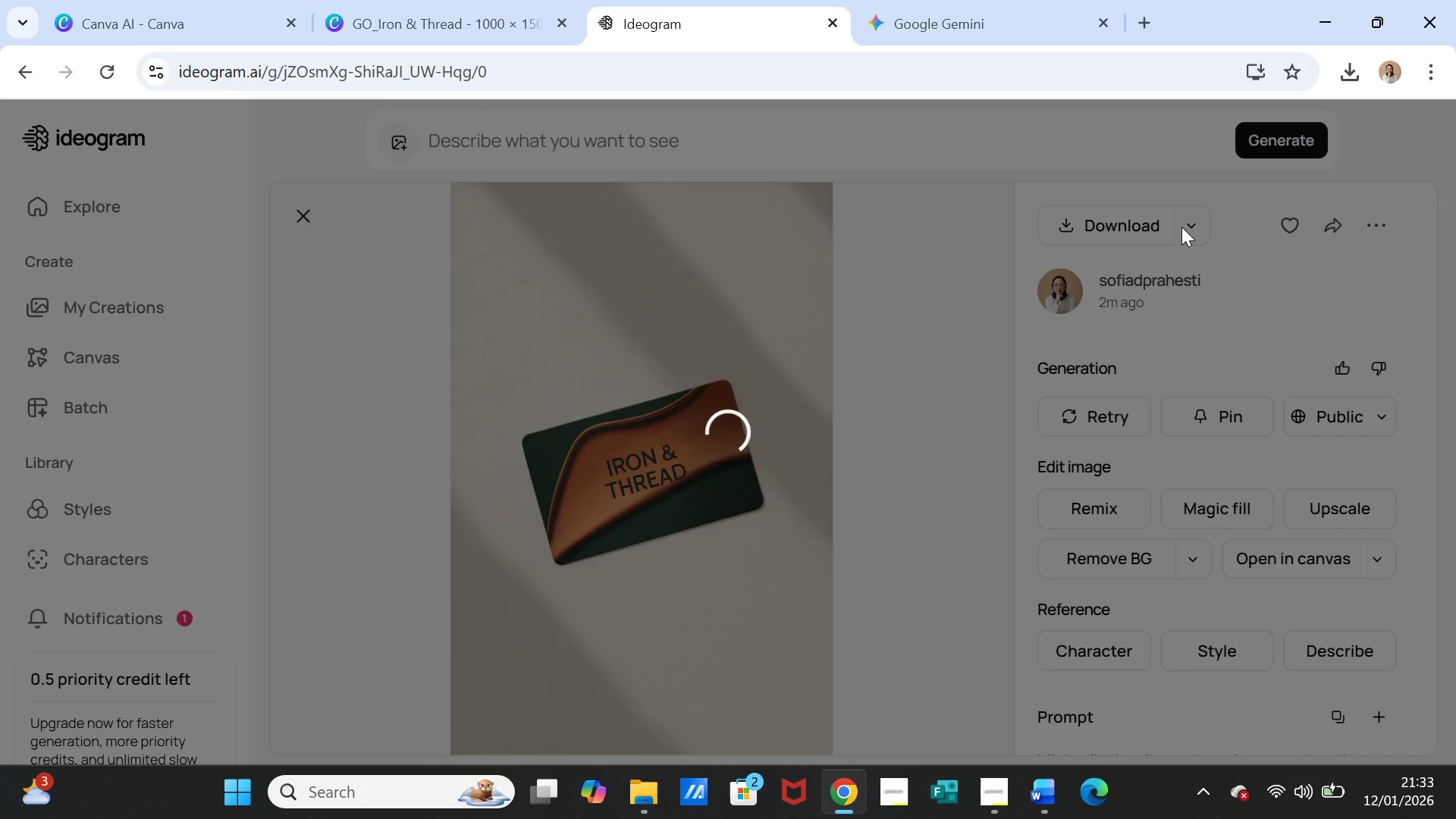 
wait(24.14)
 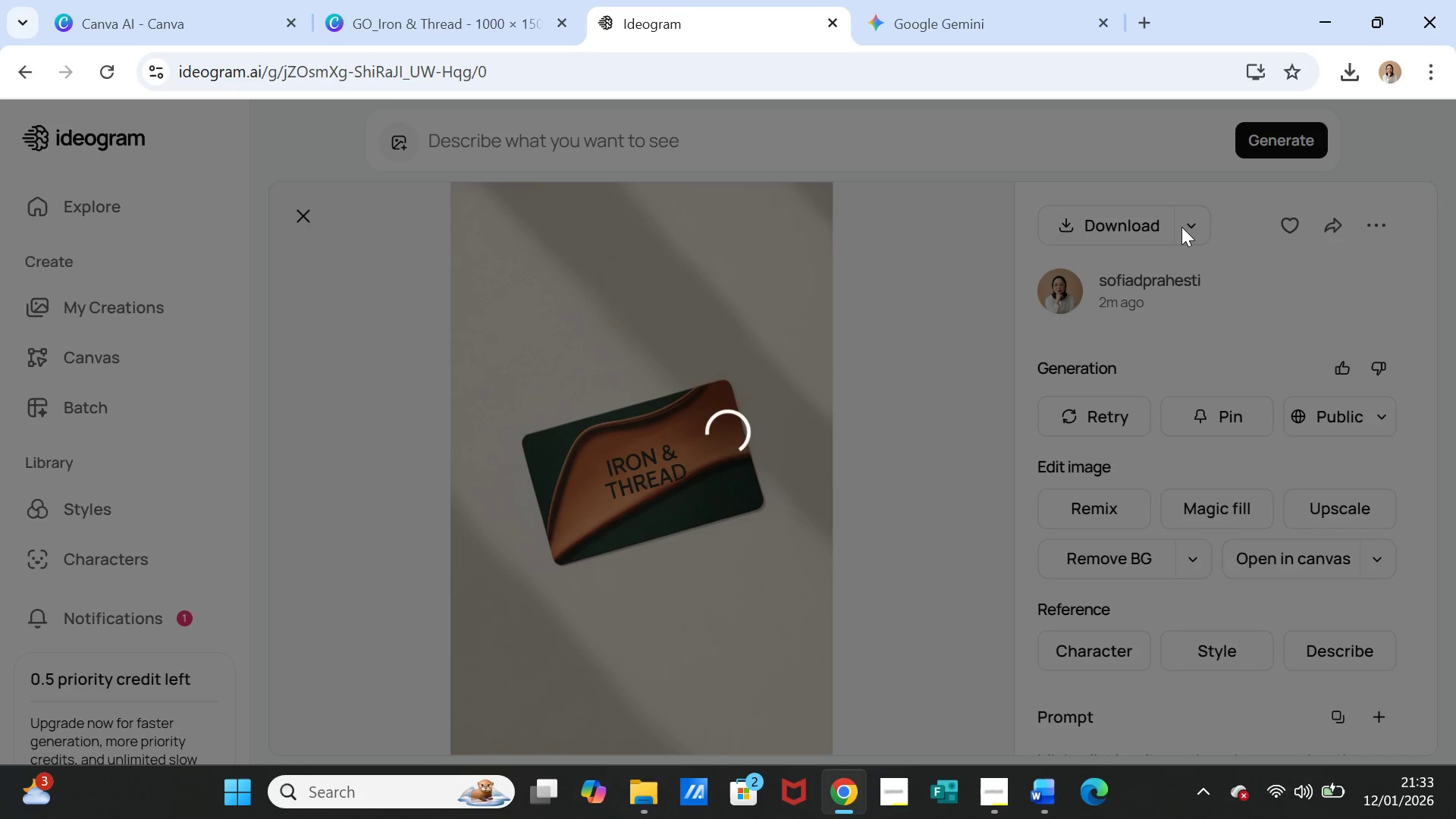 
left_click([109, 77])
 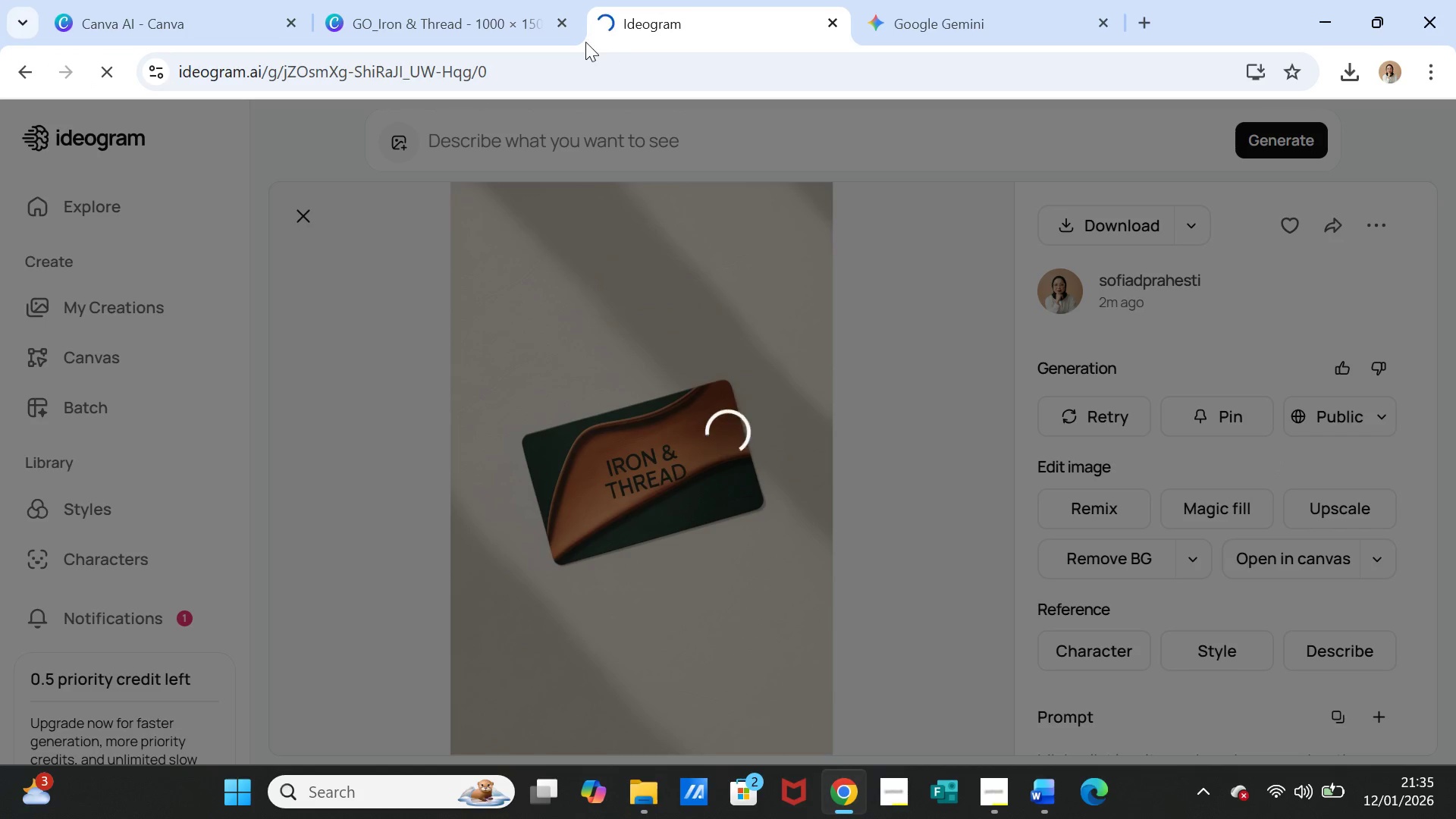 
wait(87.22)
 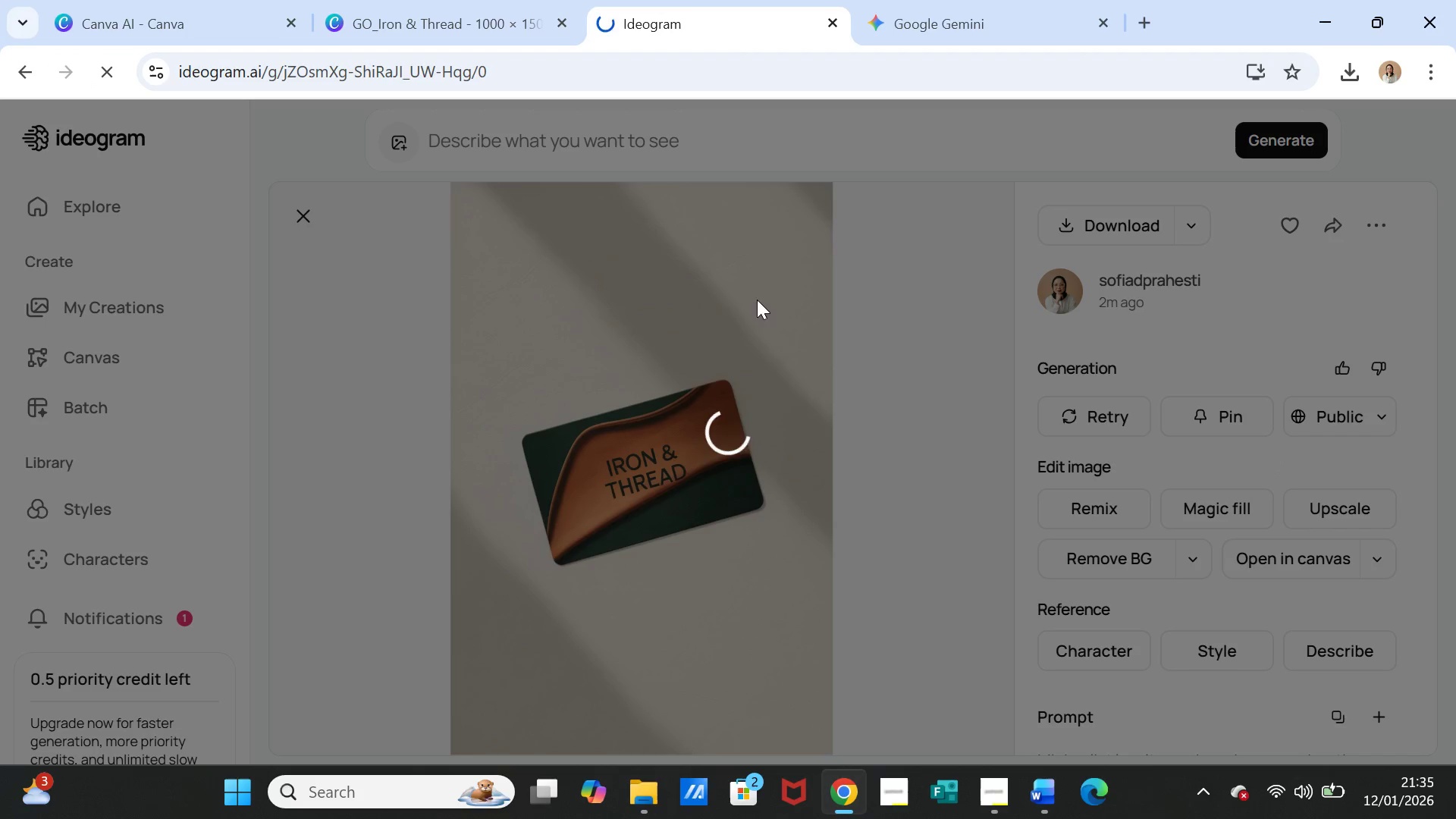 
key(Control+C)
 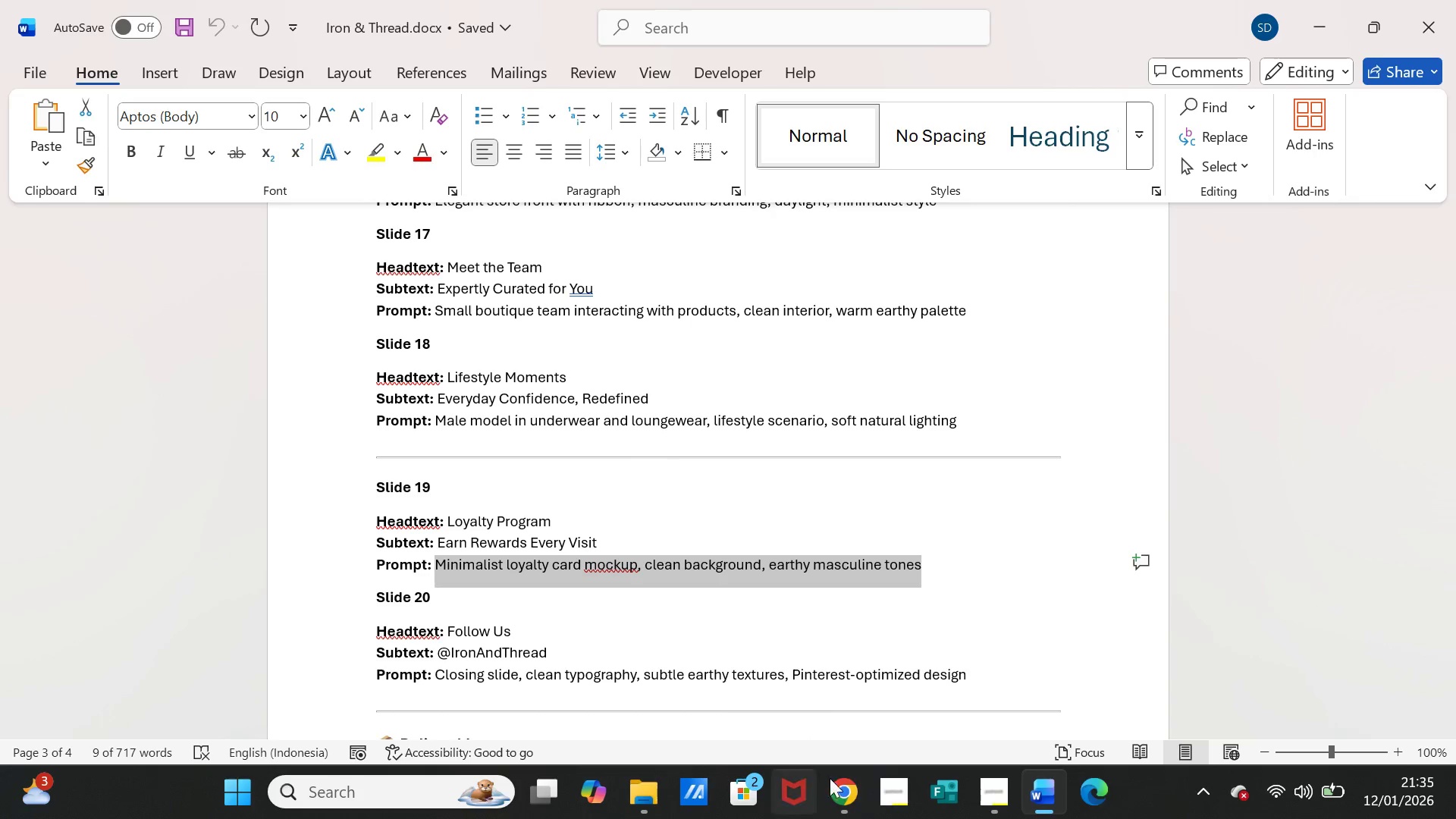 
left_click([847, 802])
 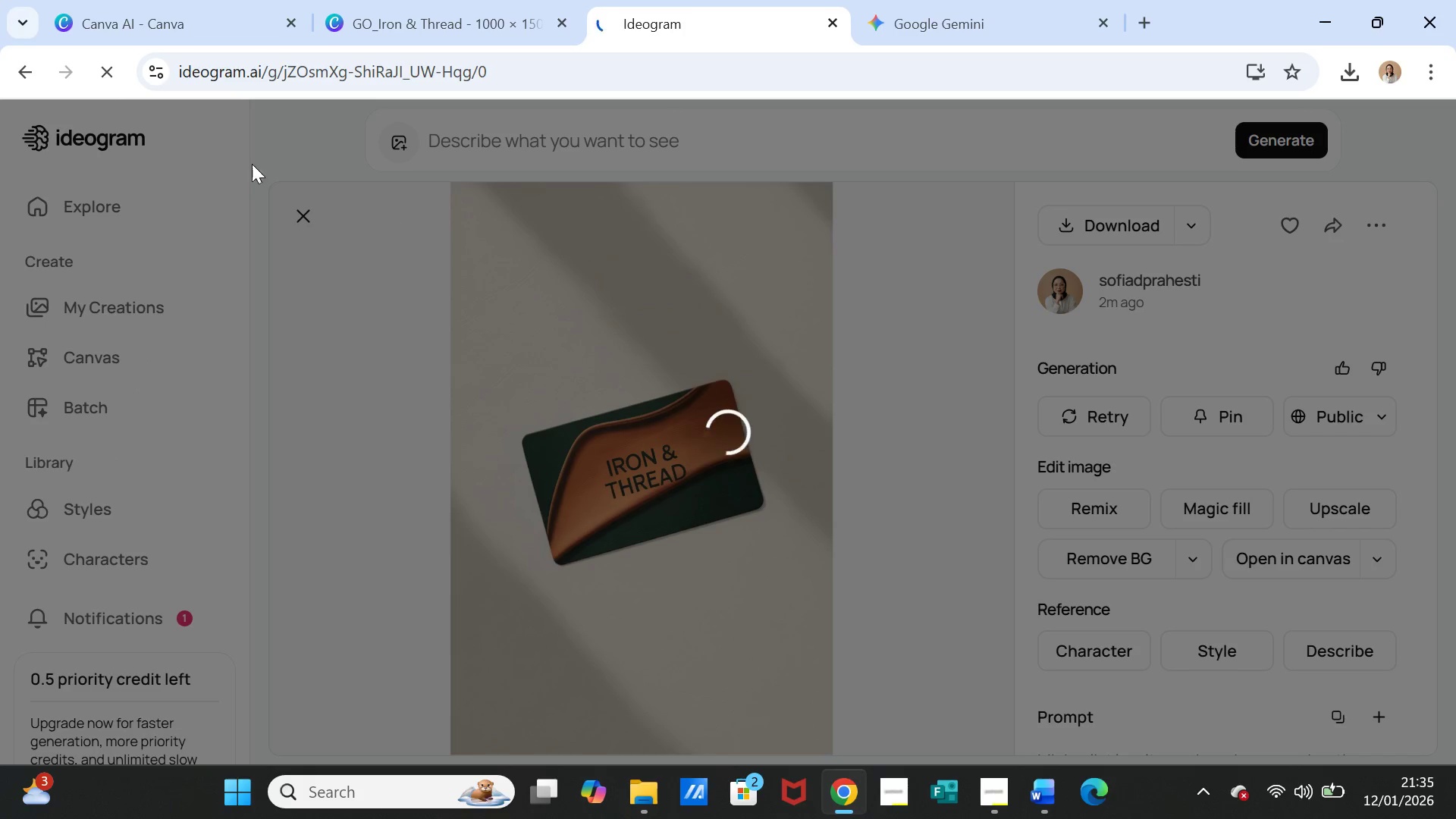 
wait(5.92)
 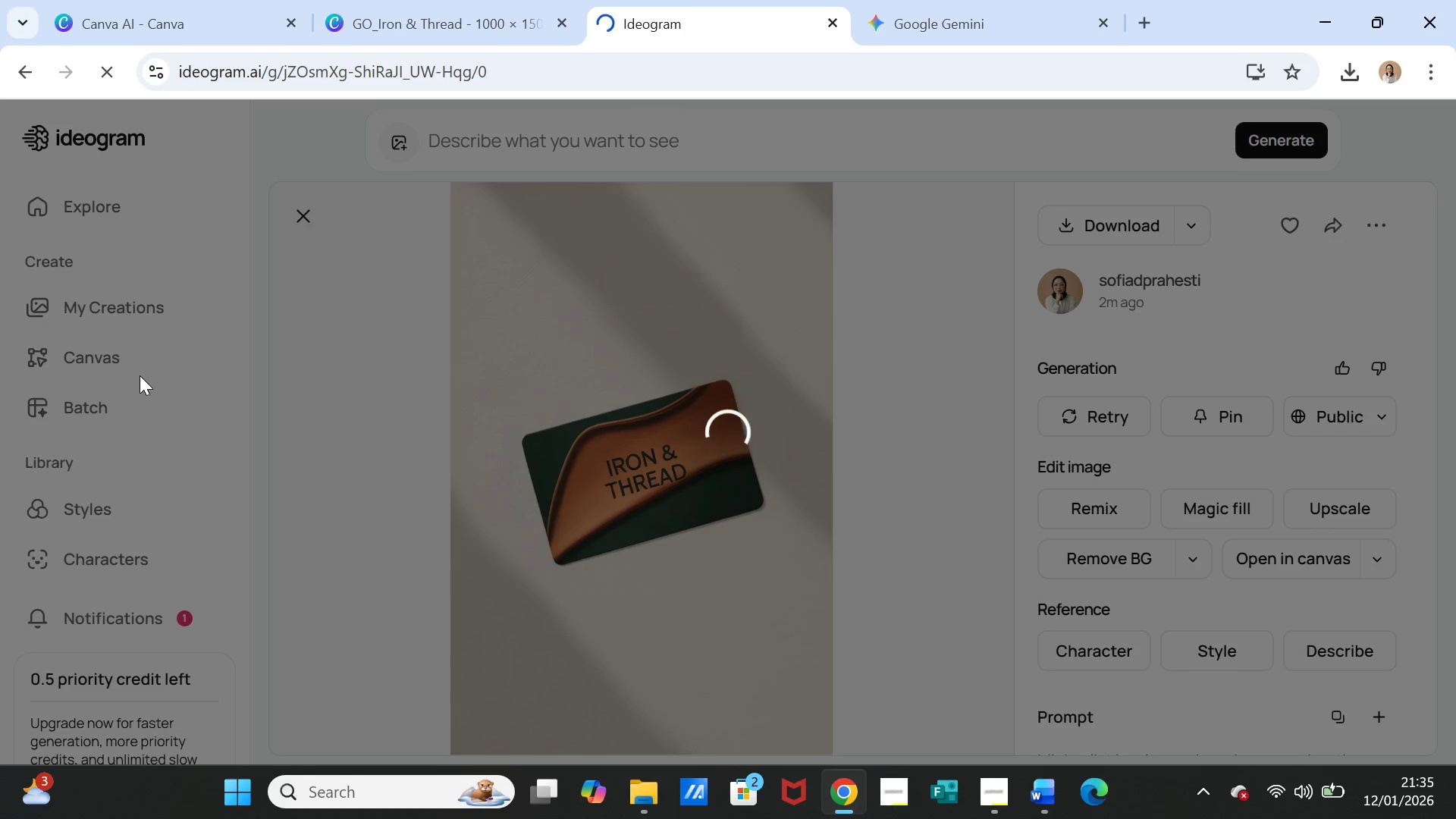 
left_click([496, 305])
 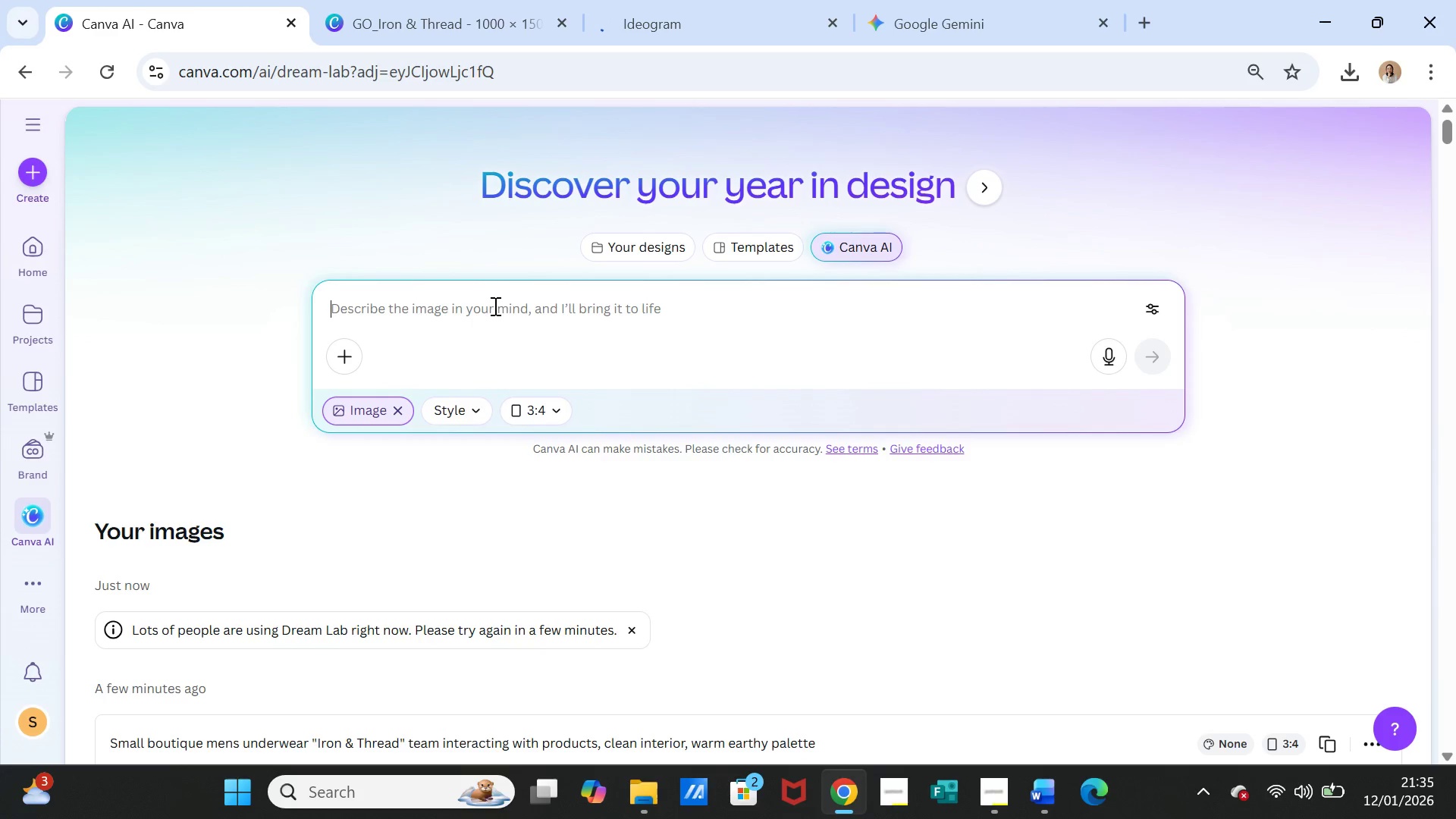 
key(Control+ControlLeft)
 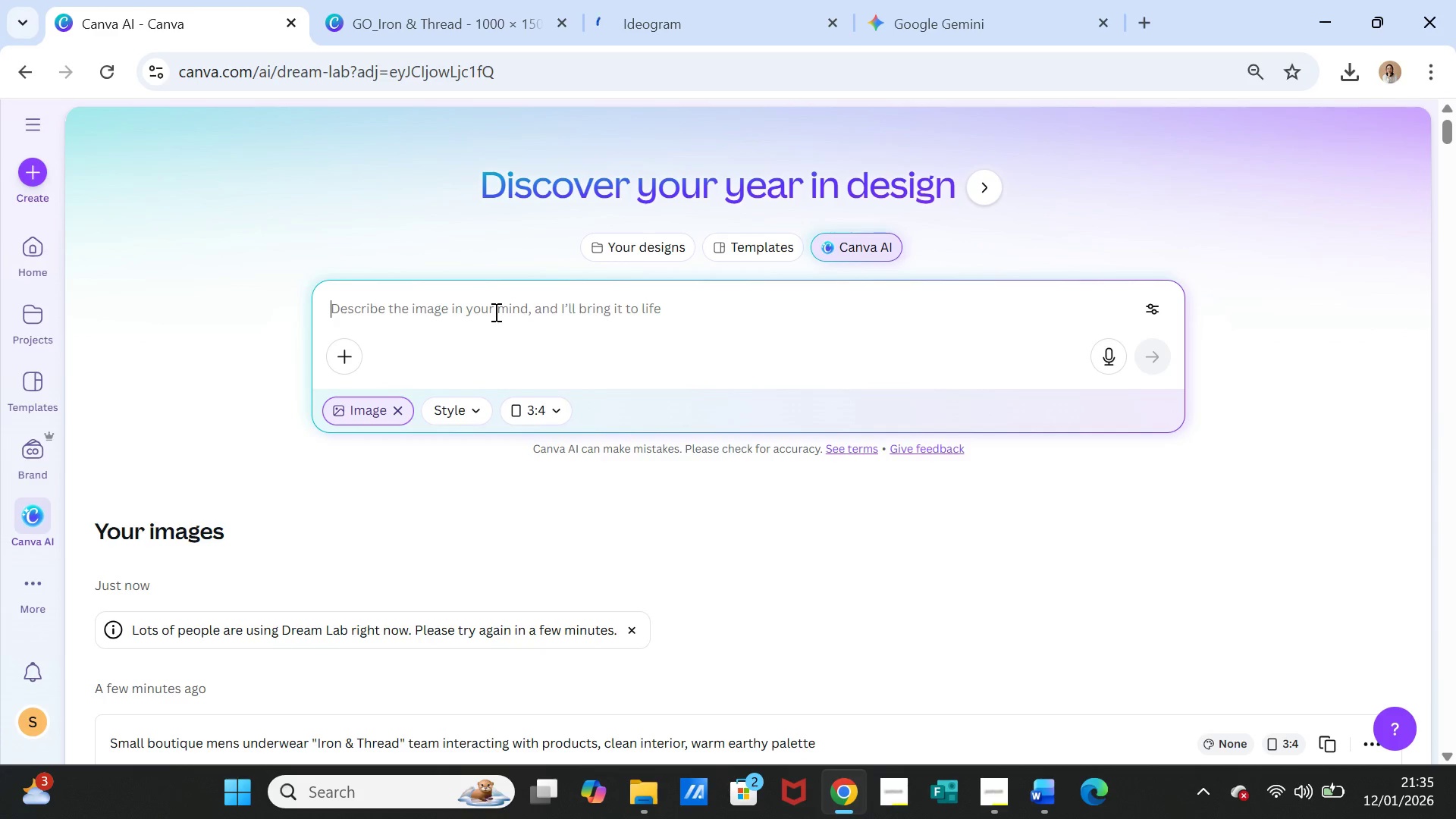 
key(Control+V)
 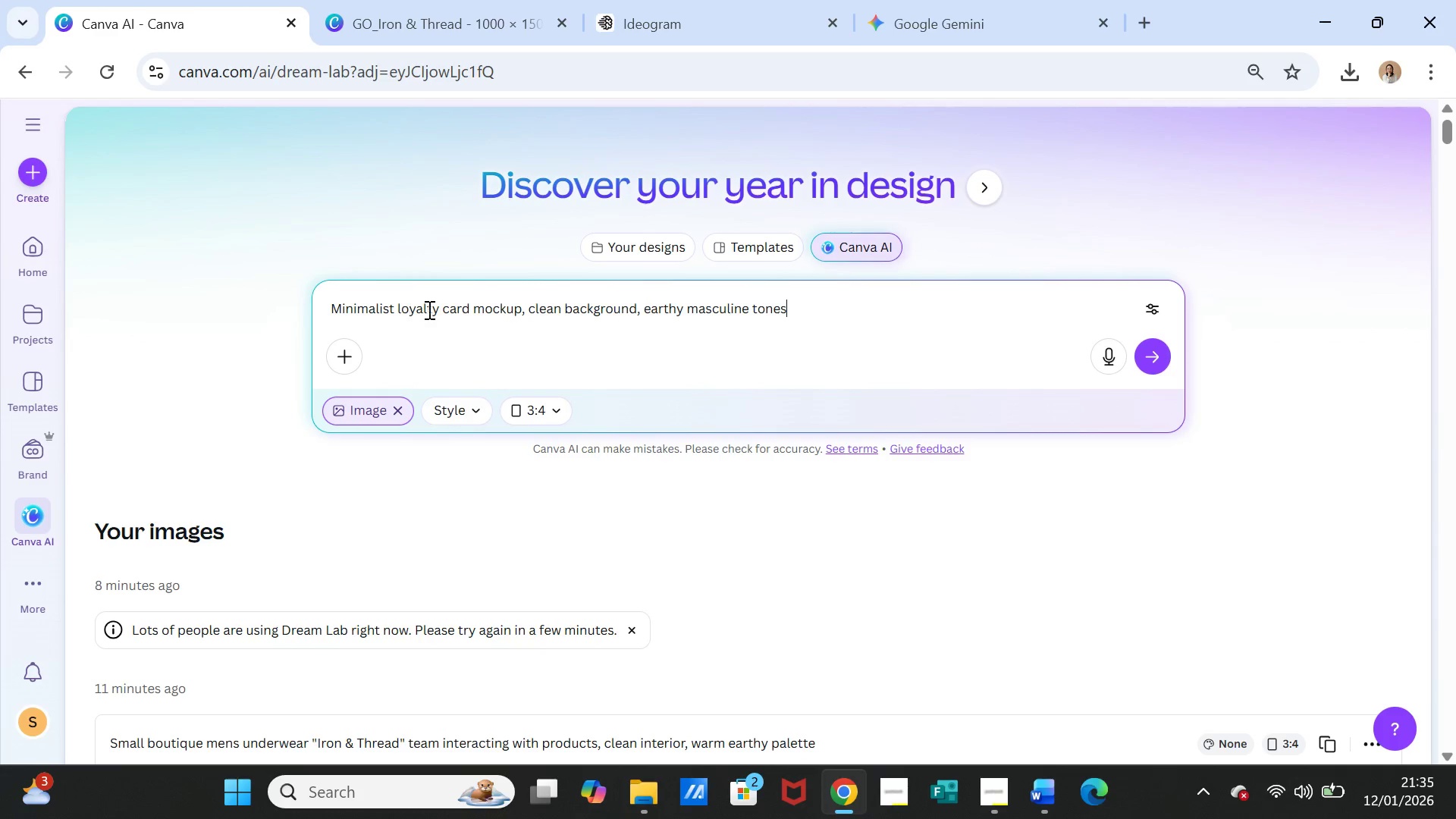 
wait(6.5)
 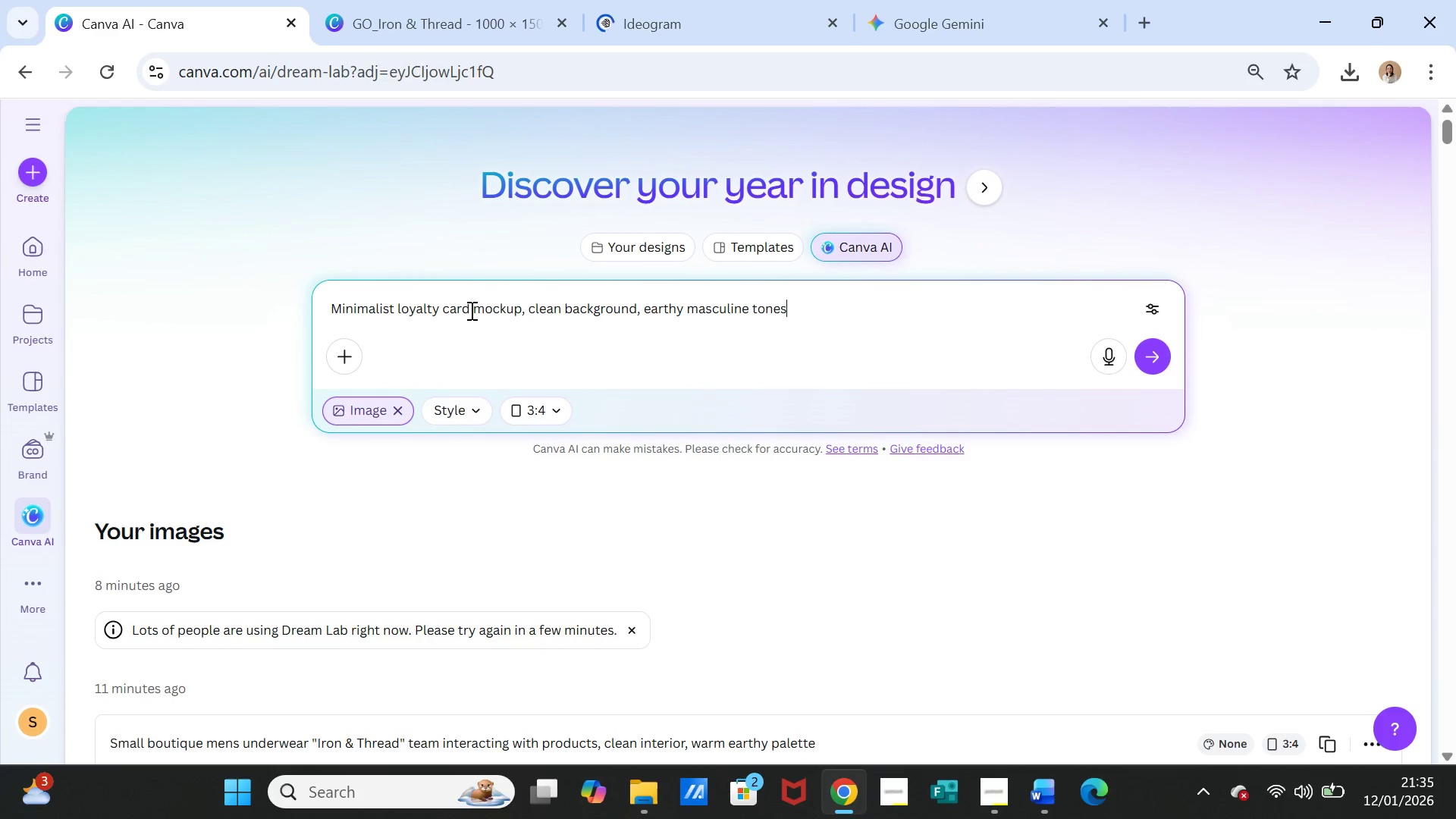 
left_click([472, 305])
 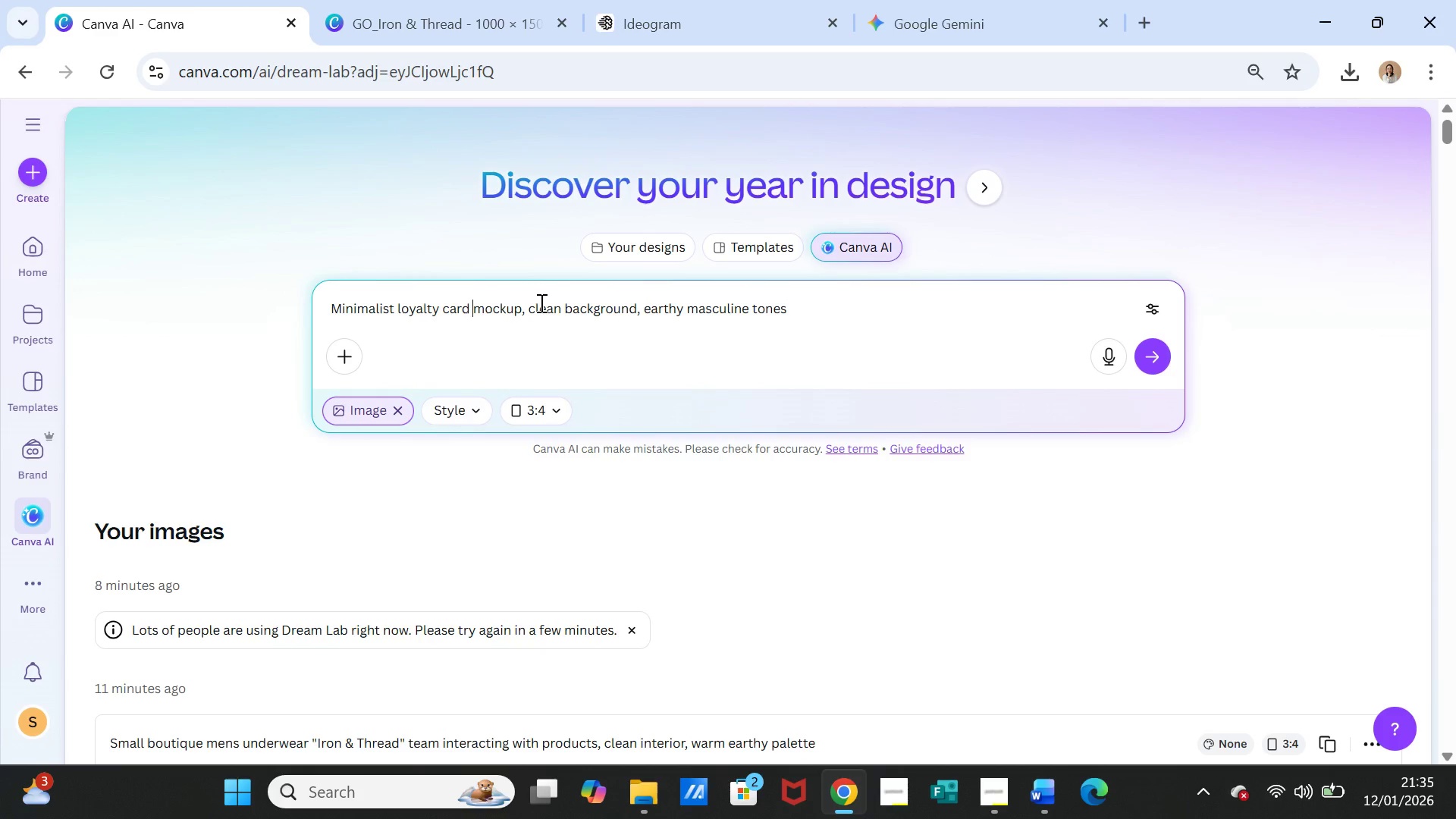 
type(mens boutique )
 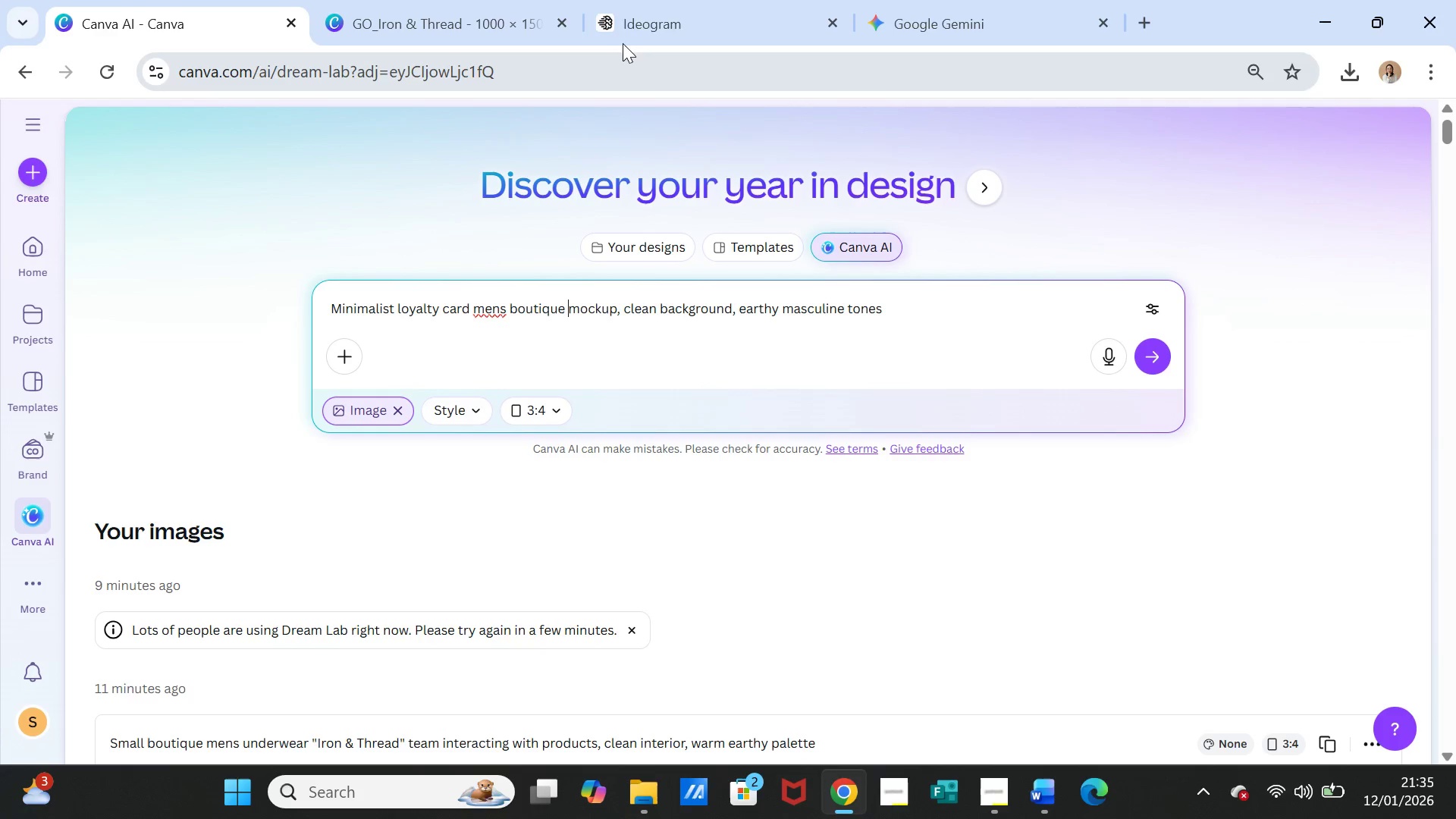 
left_click([634, 20])
 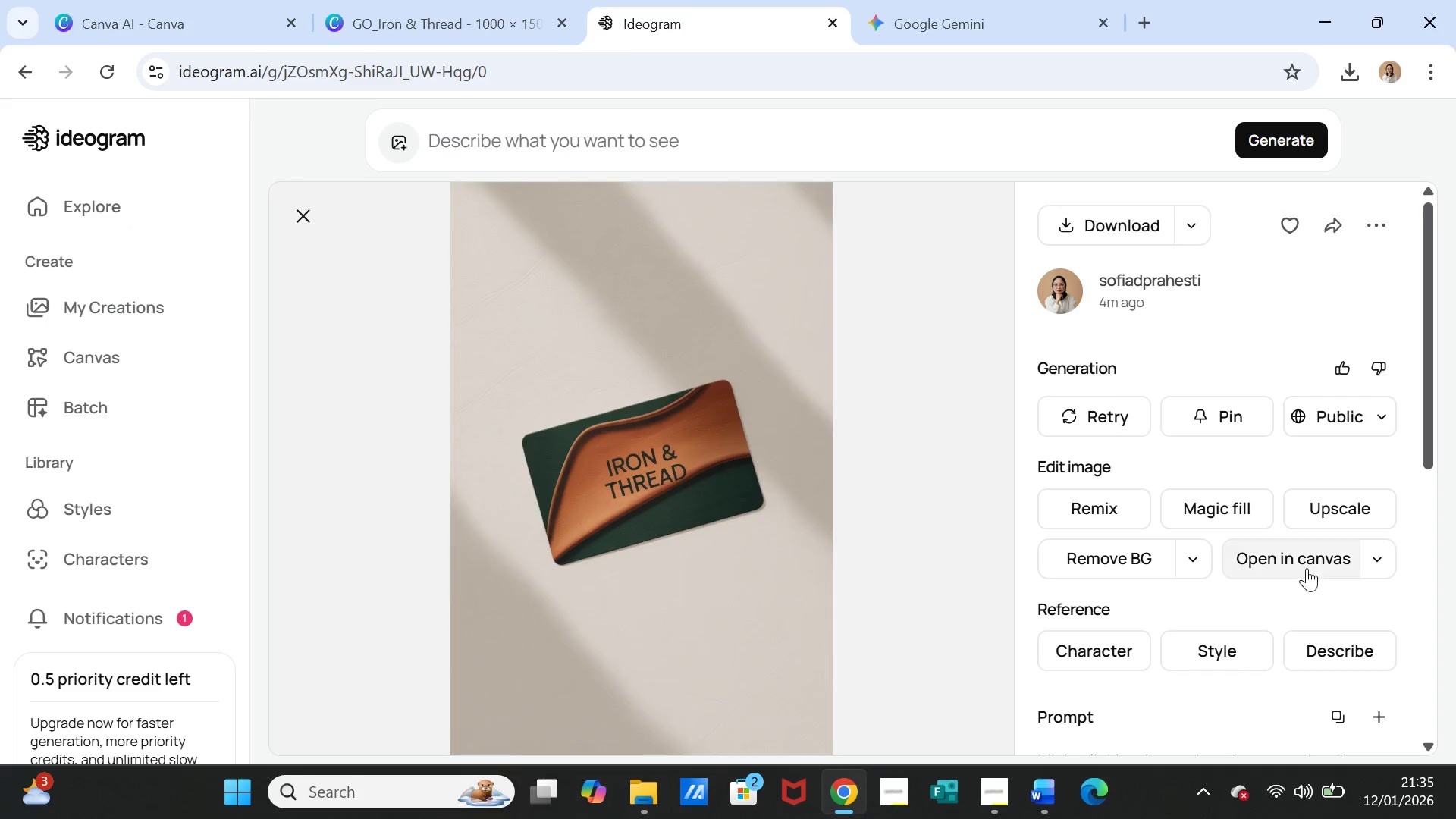 
scroll: coordinate [1379, 648], scroll_direction: down, amount: 2.0
 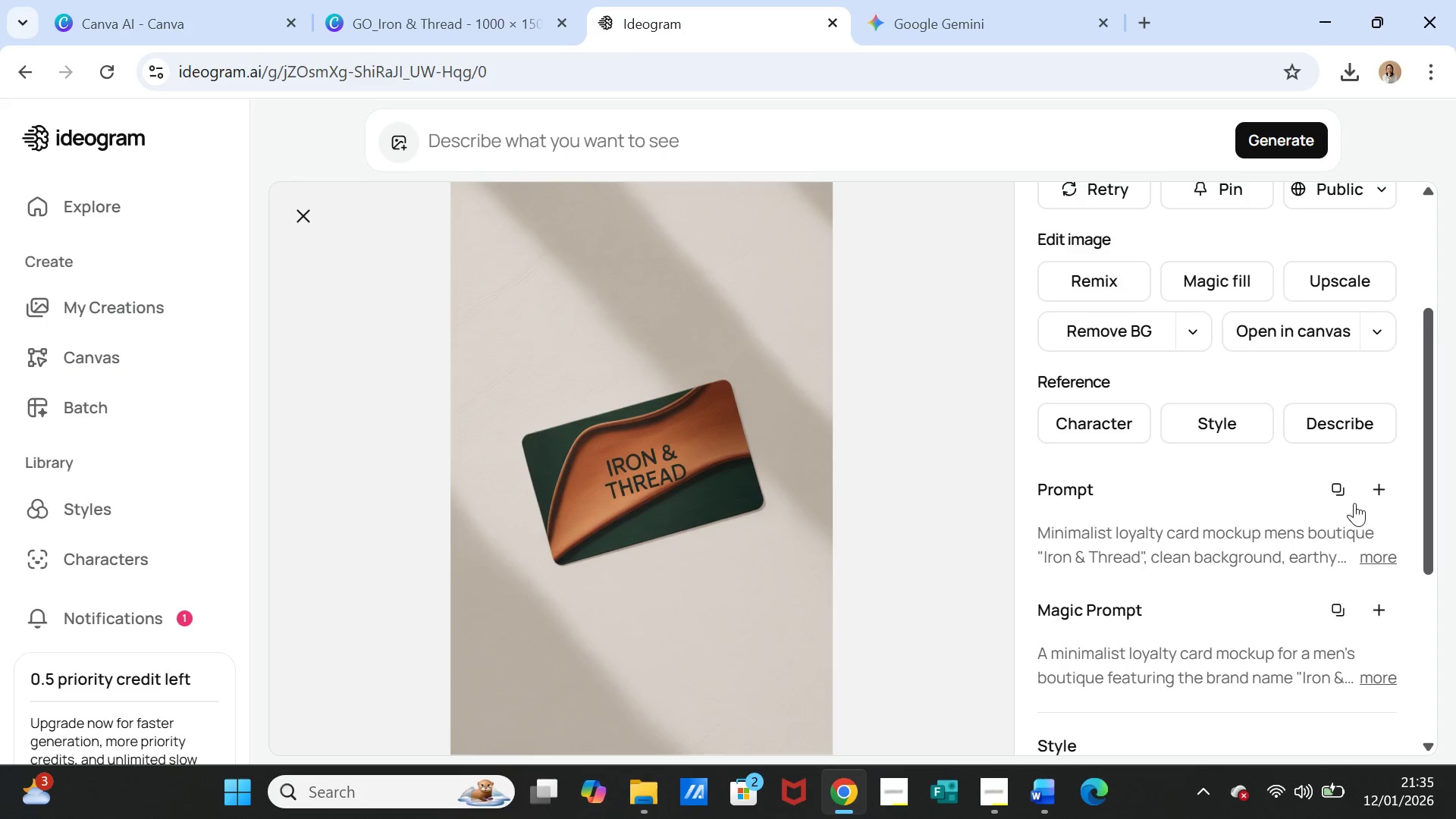 
left_click([1343, 491])
 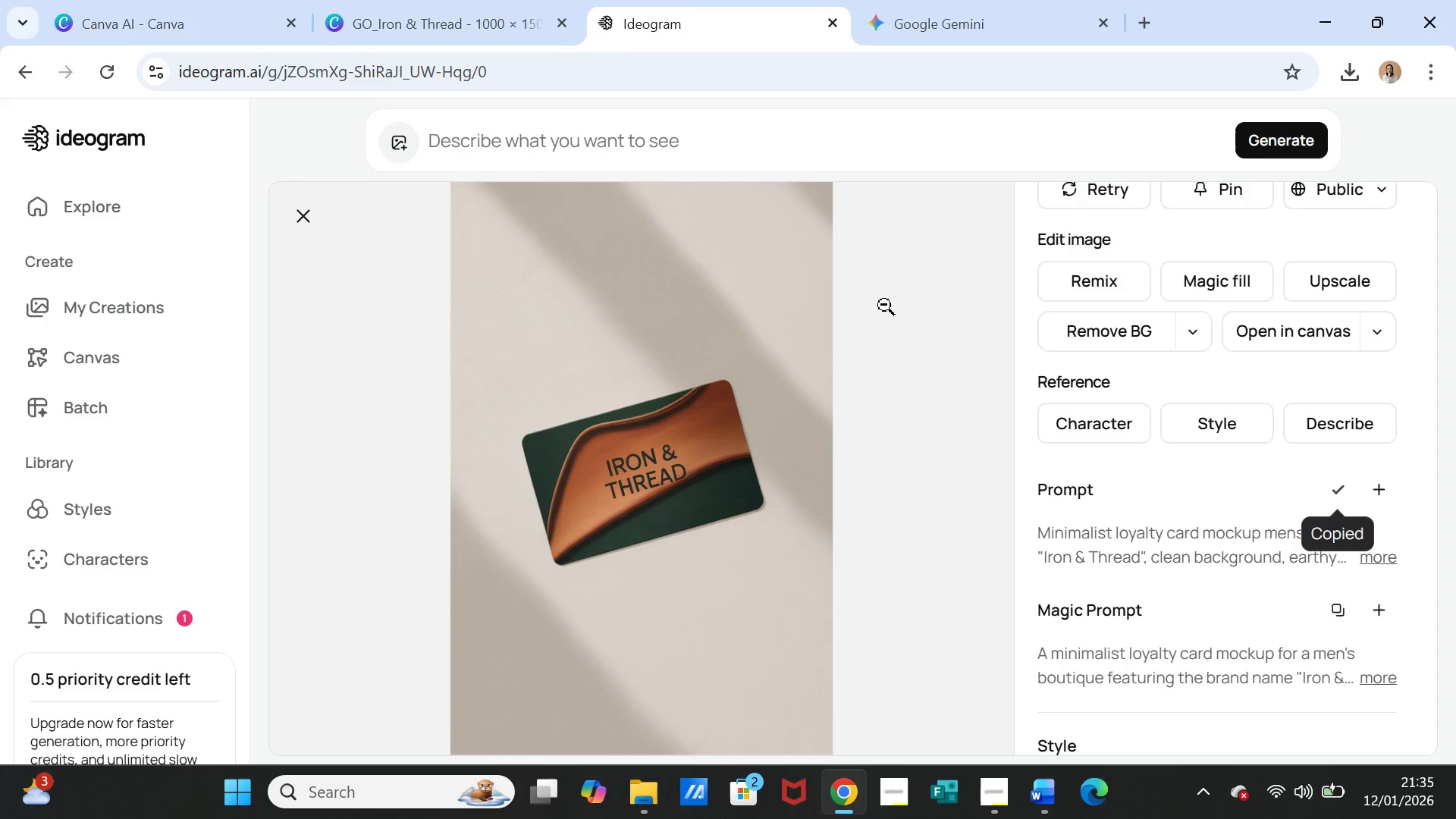 
scroll: coordinate [880, 309], scroll_direction: up, amount: 2.0
 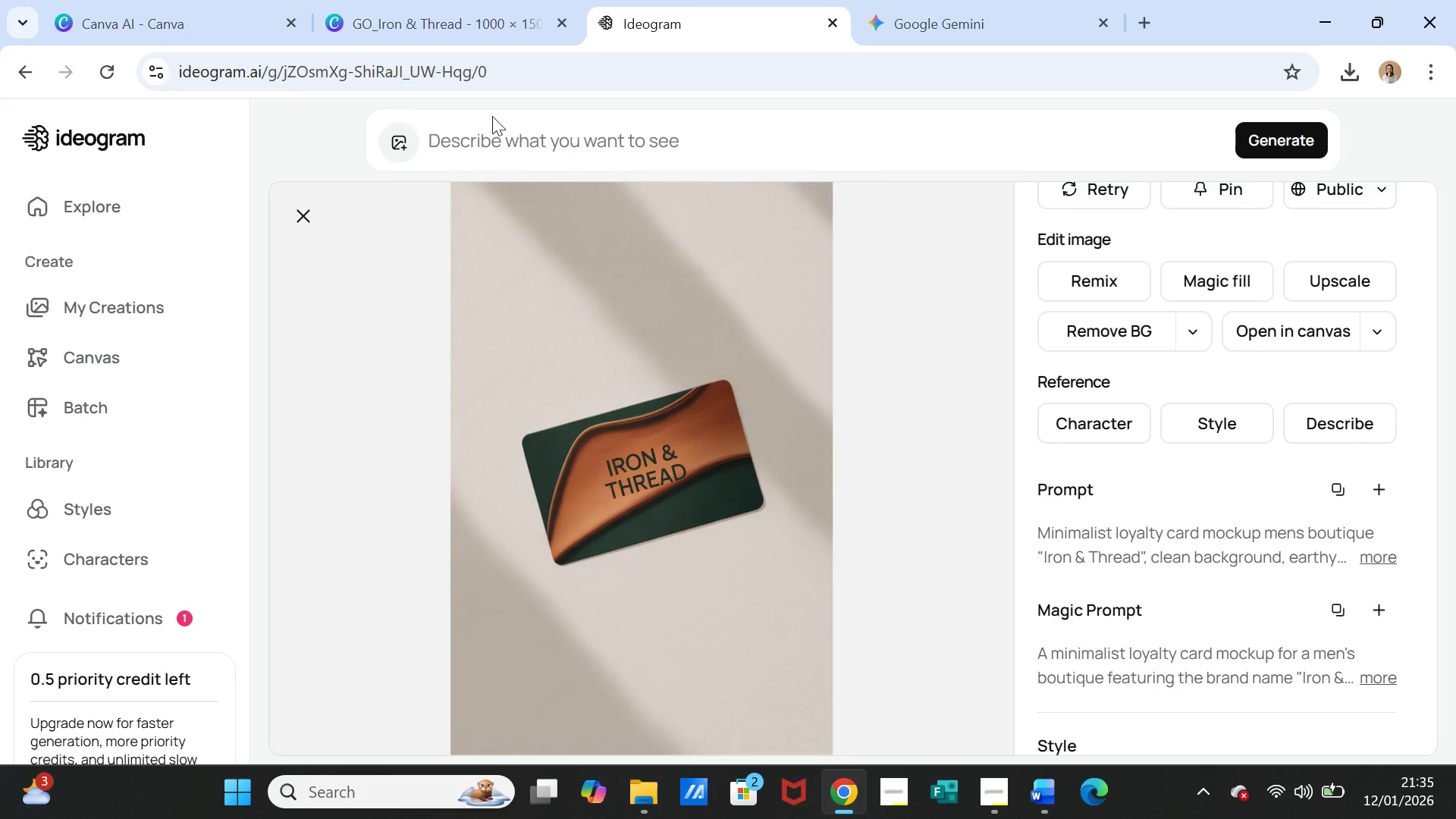 
left_click([492, 145])
 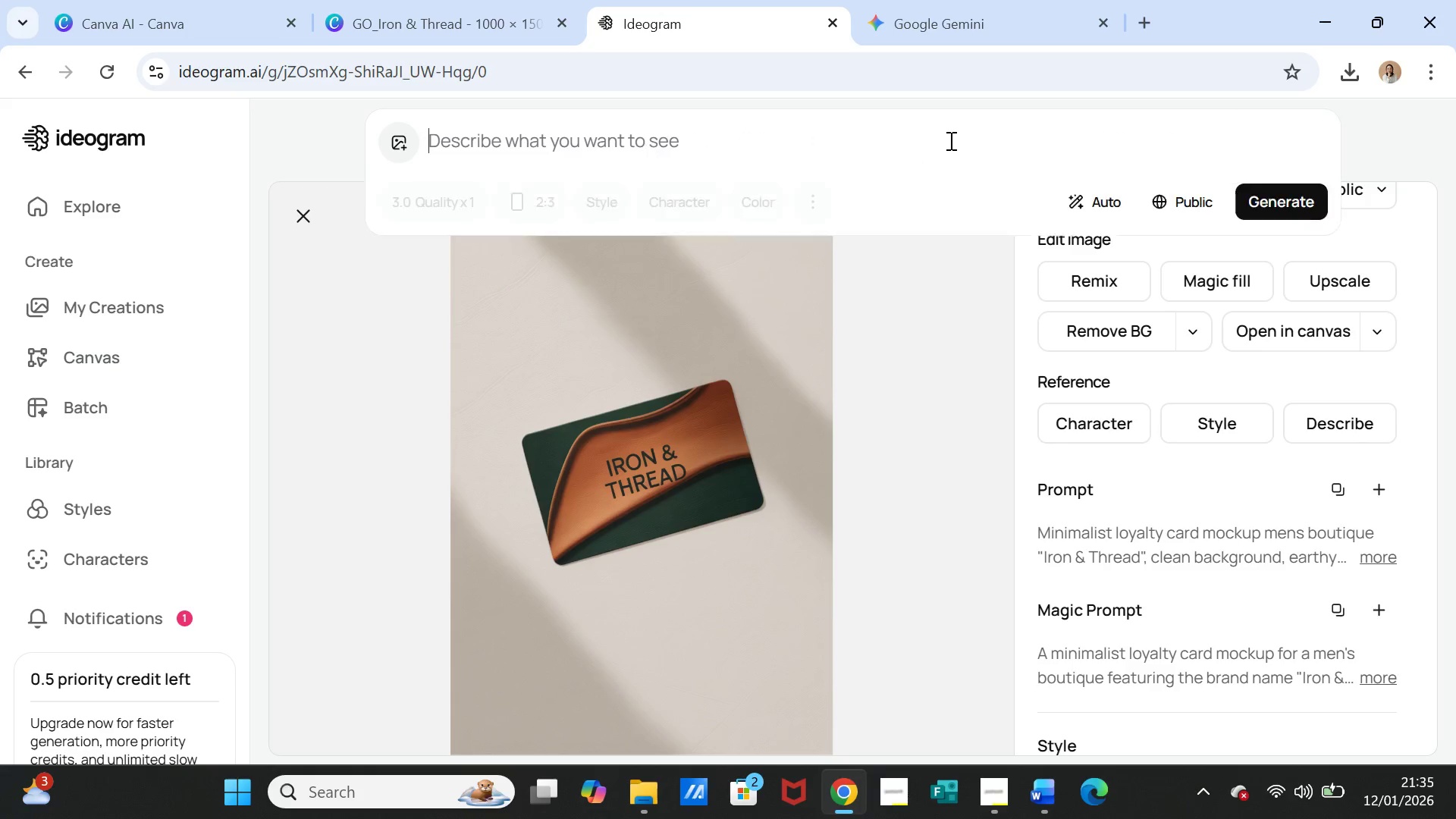 
key(Control+V)
 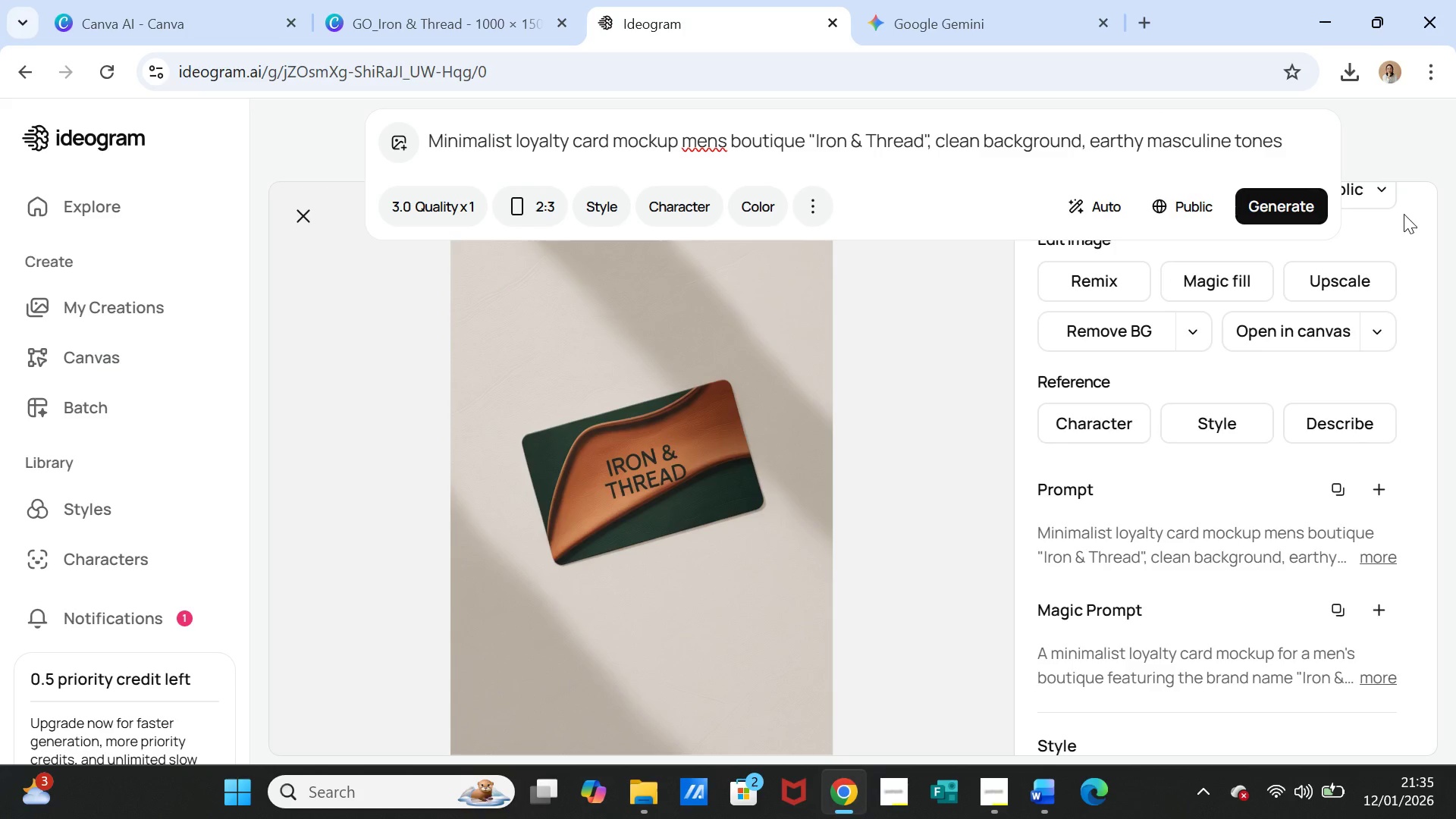 
left_click([1423, 137])
 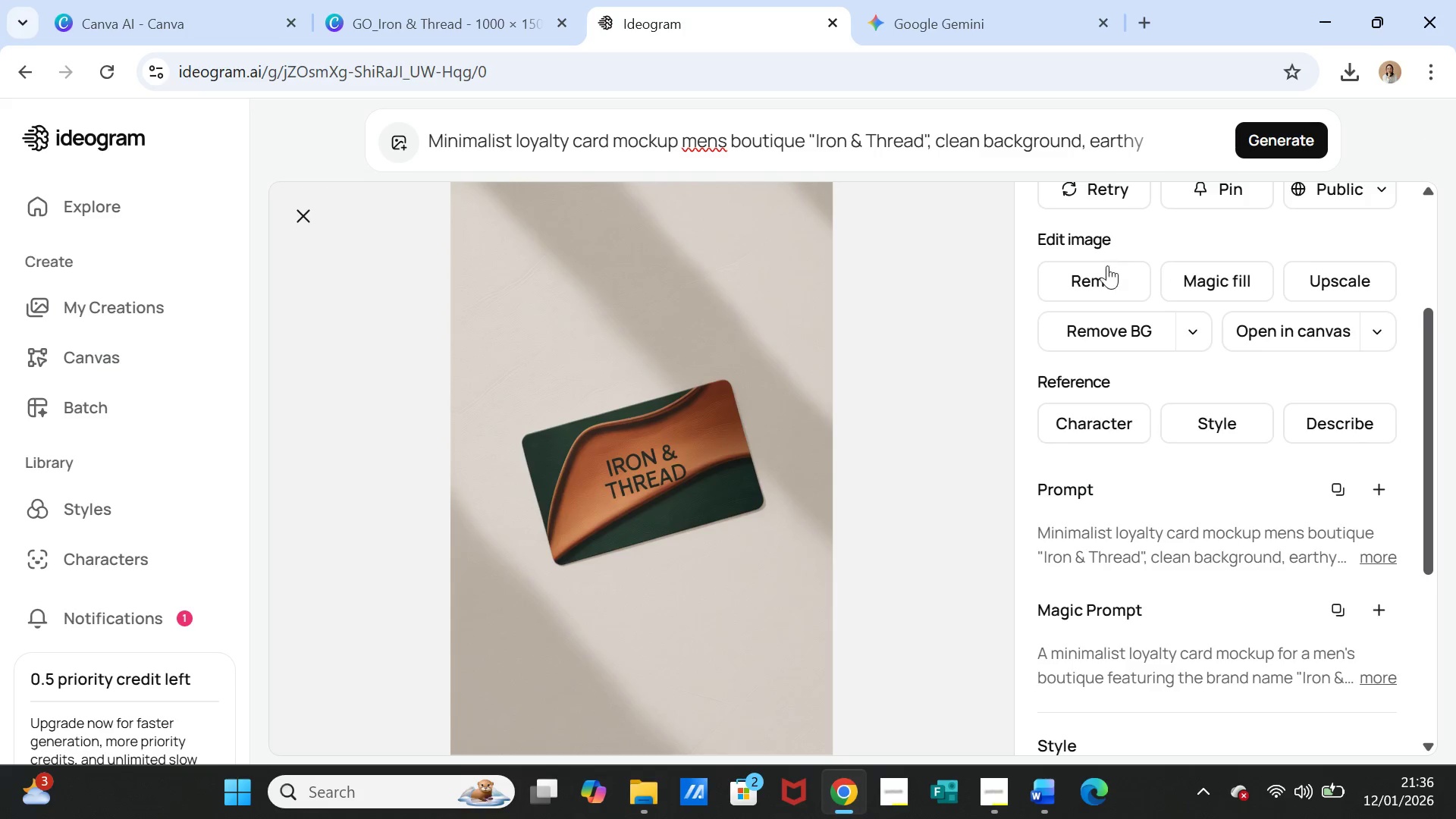 
scroll: coordinate [1113, 305], scroll_direction: up, amount: 4.0
 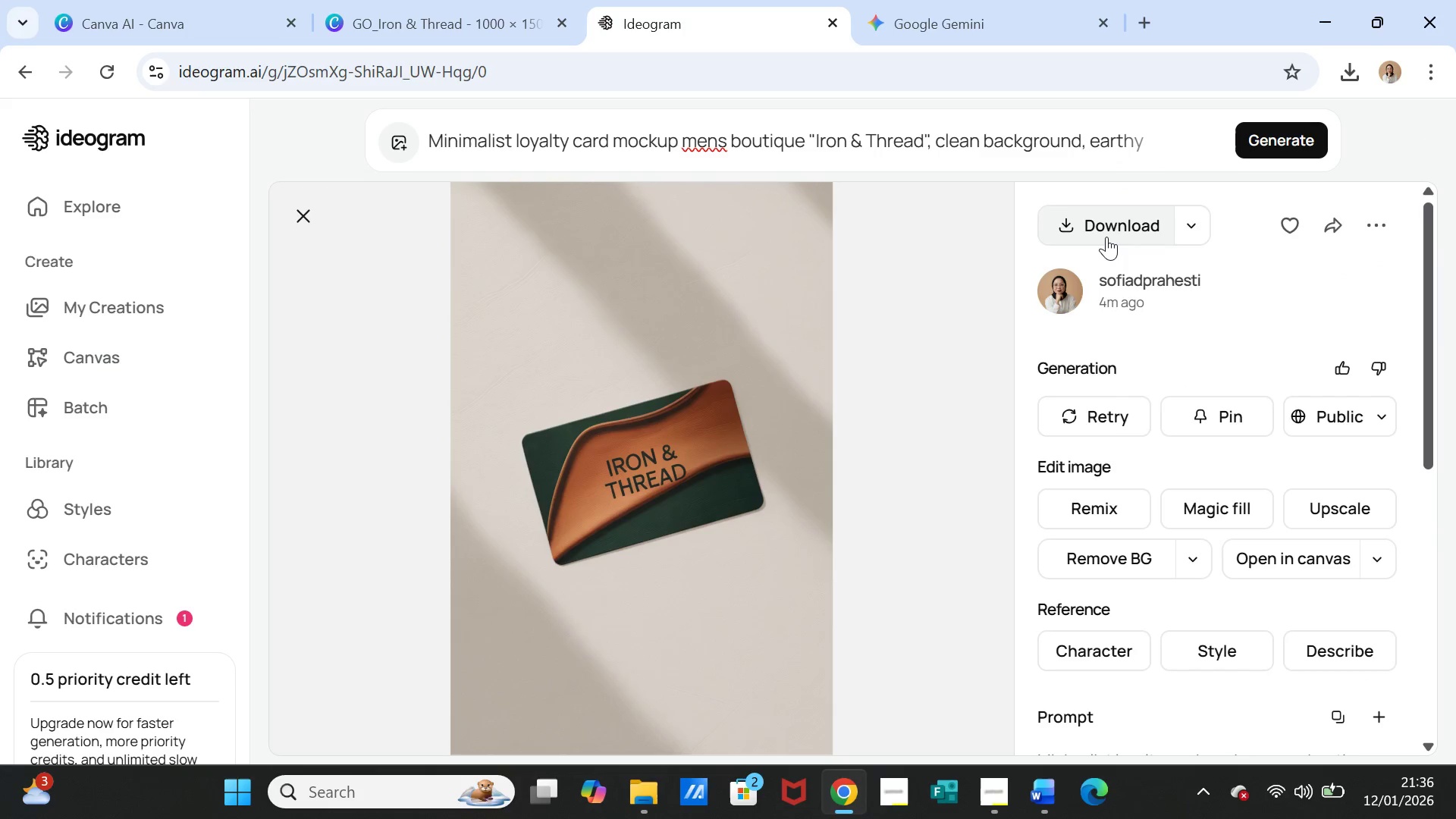 
left_click([1106, 237])
 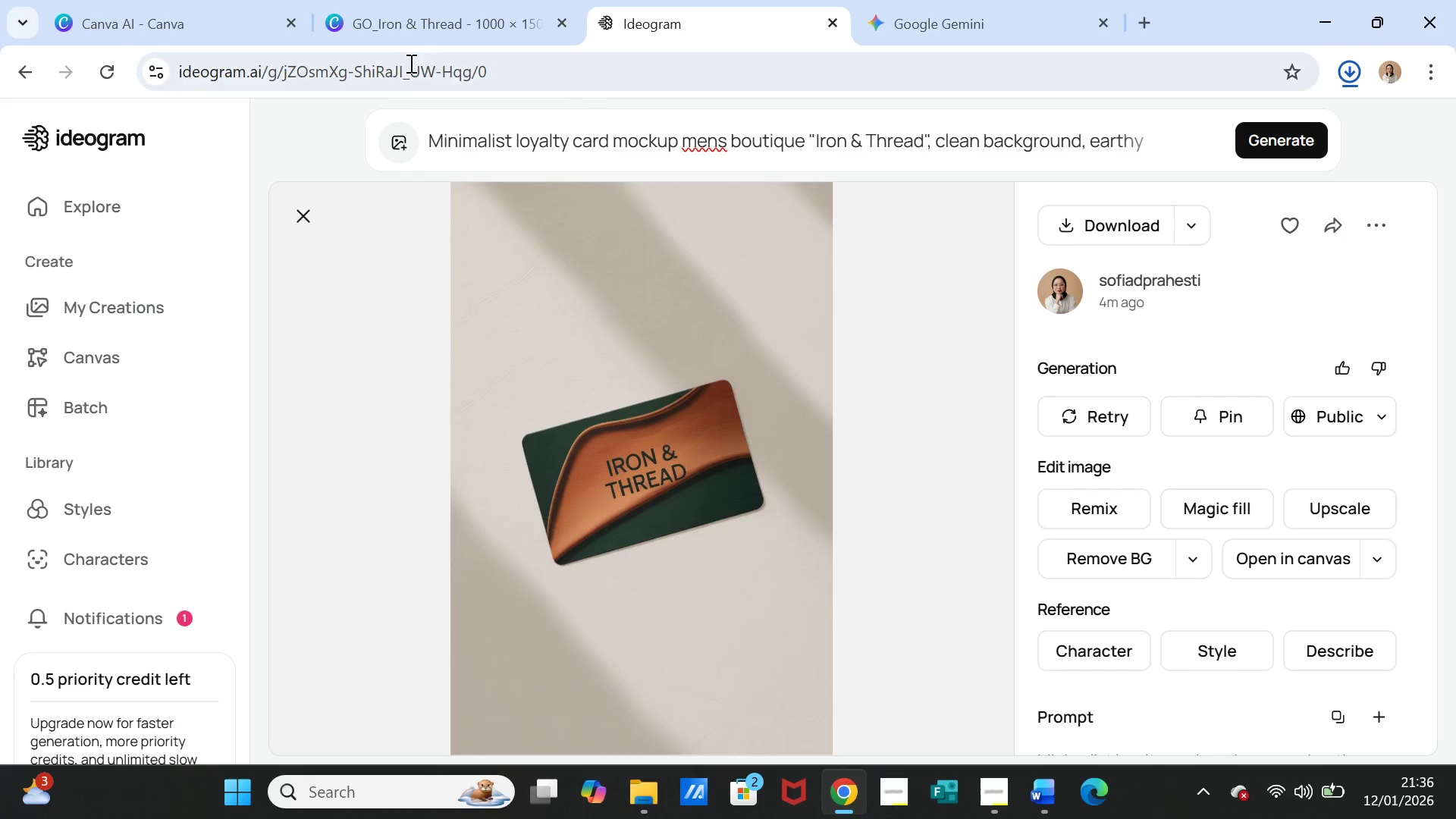 
left_click([388, 24])
 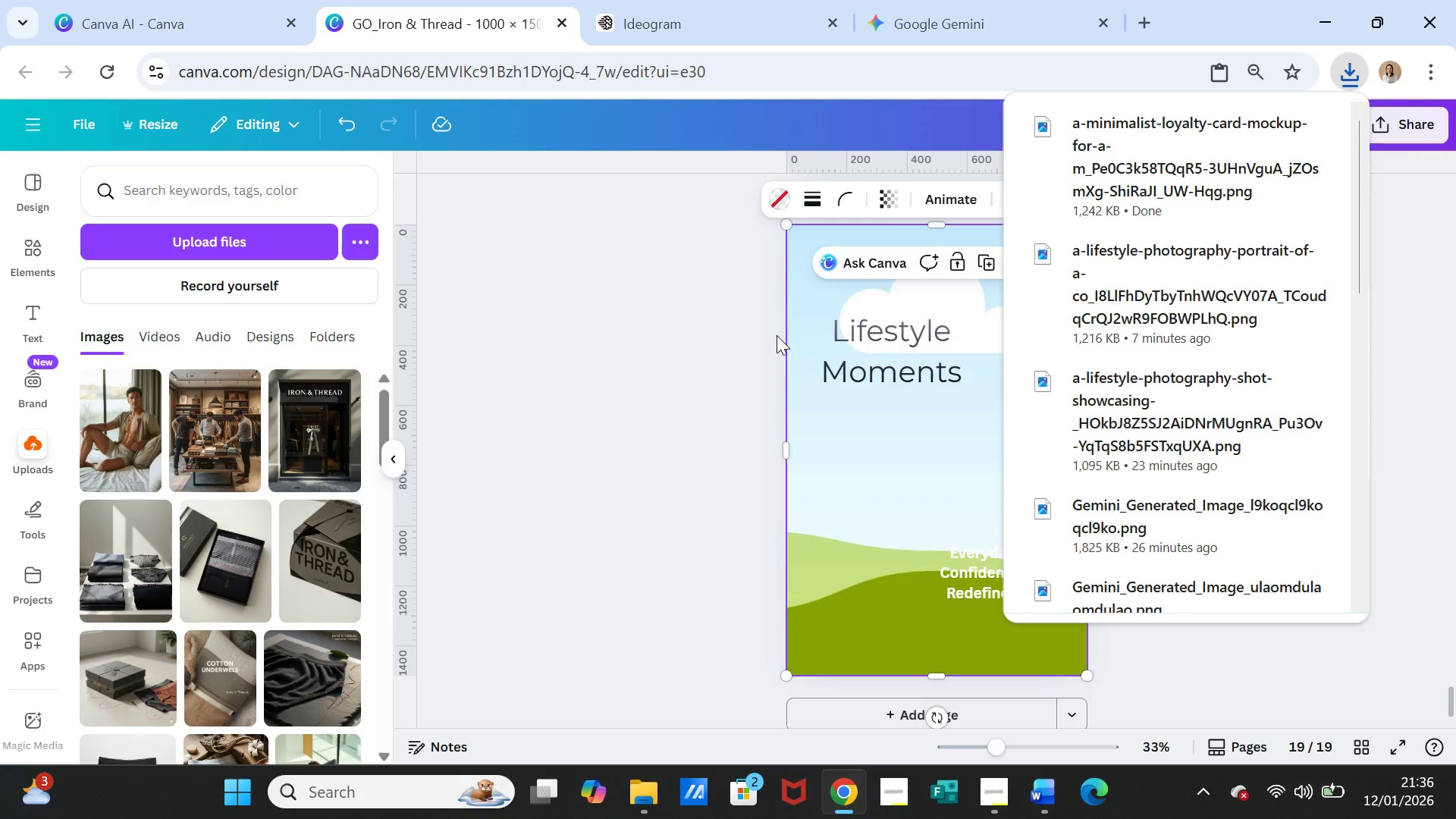 
wait(9.17)
 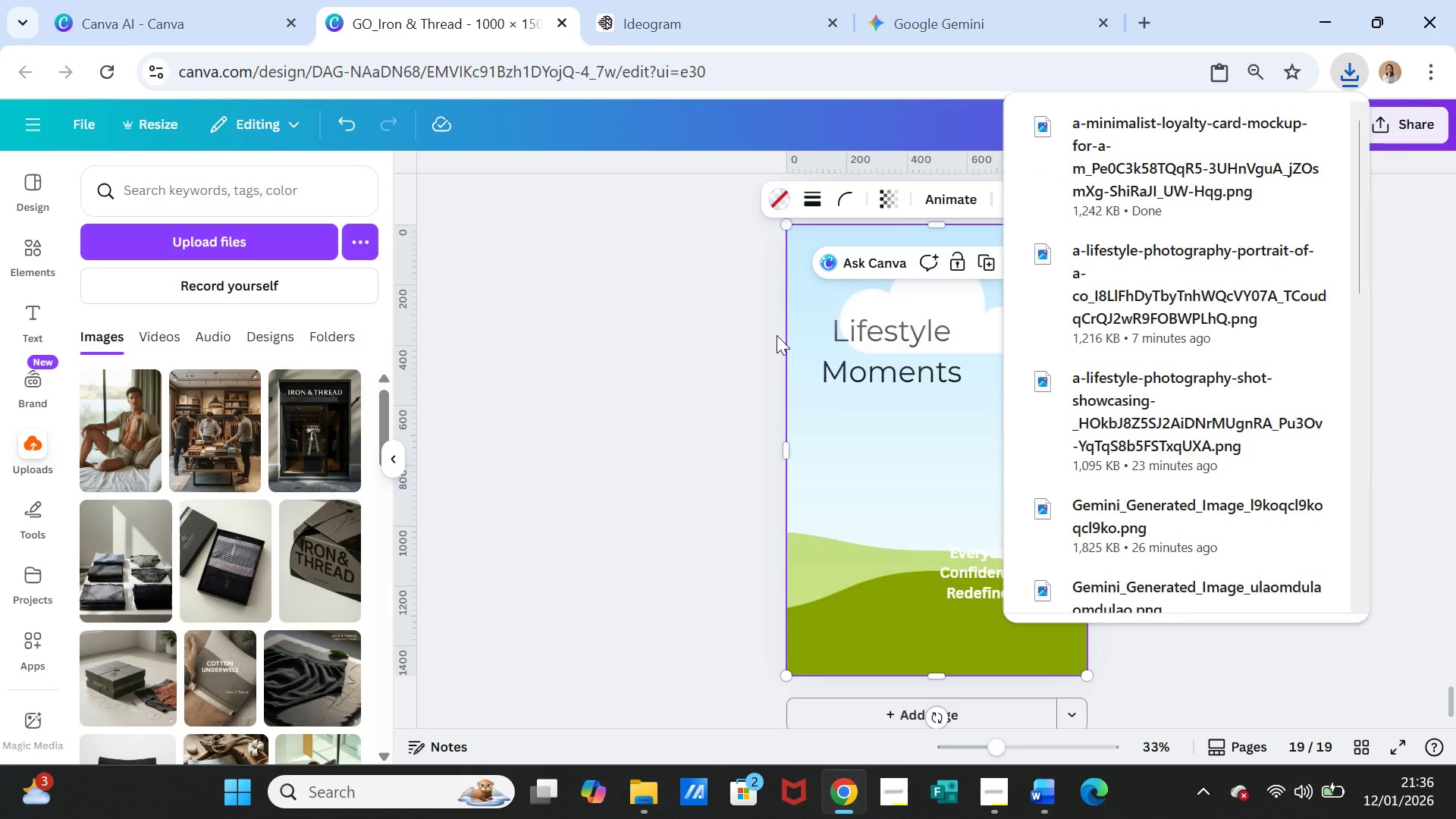 
left_click([176, 245])
 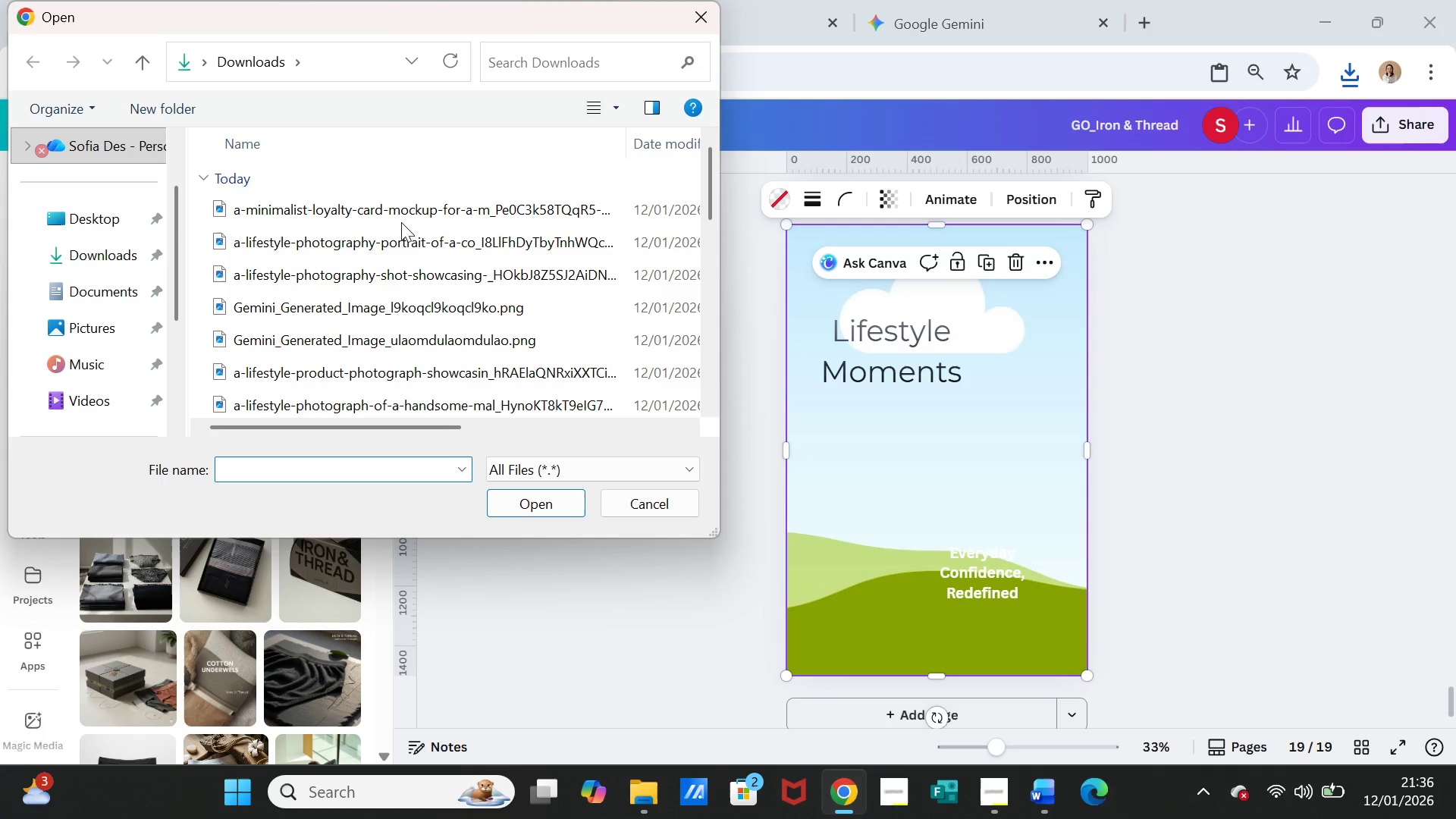 
left_click([396, 204])
 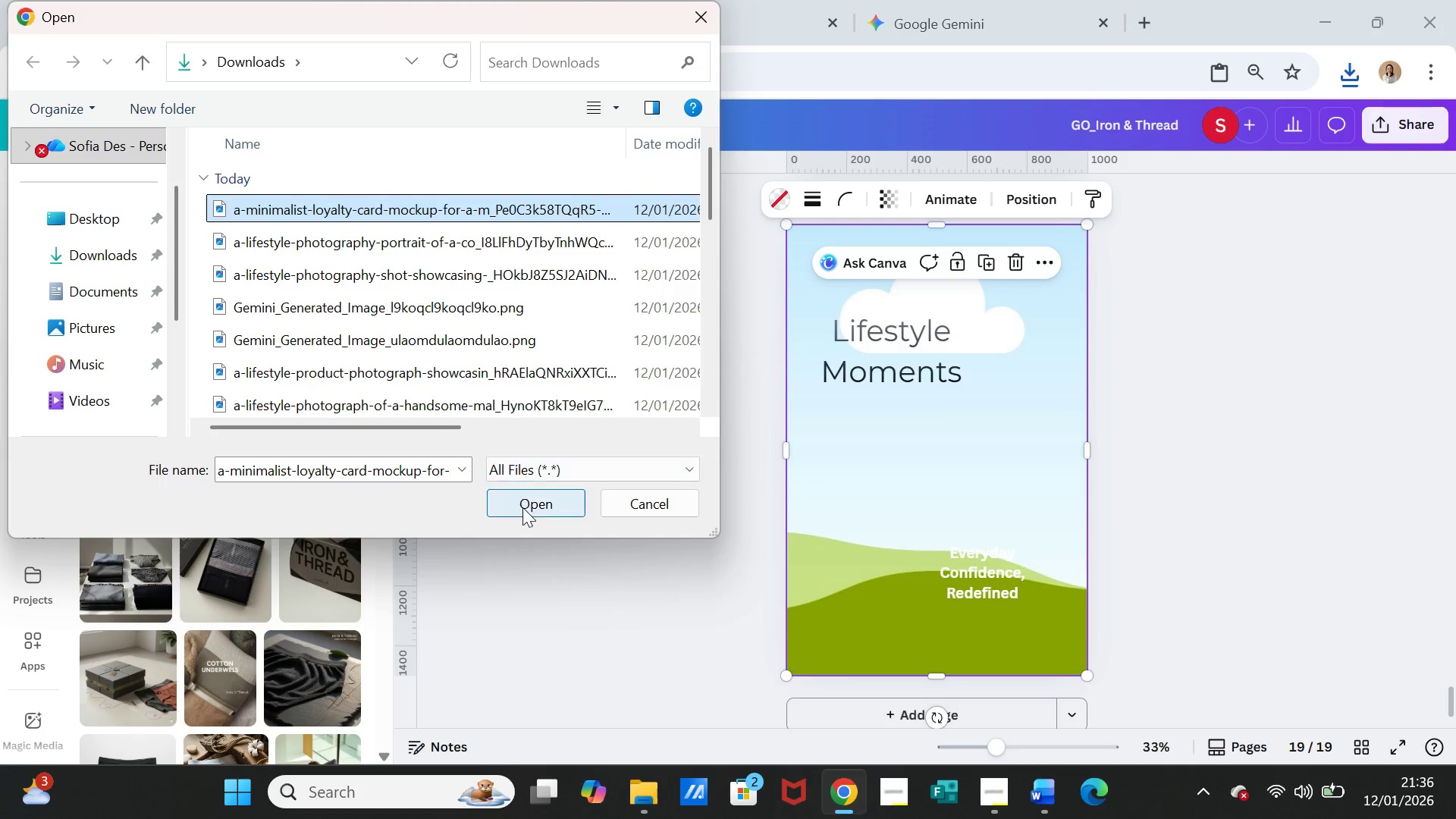 
left_click([522, 508])
 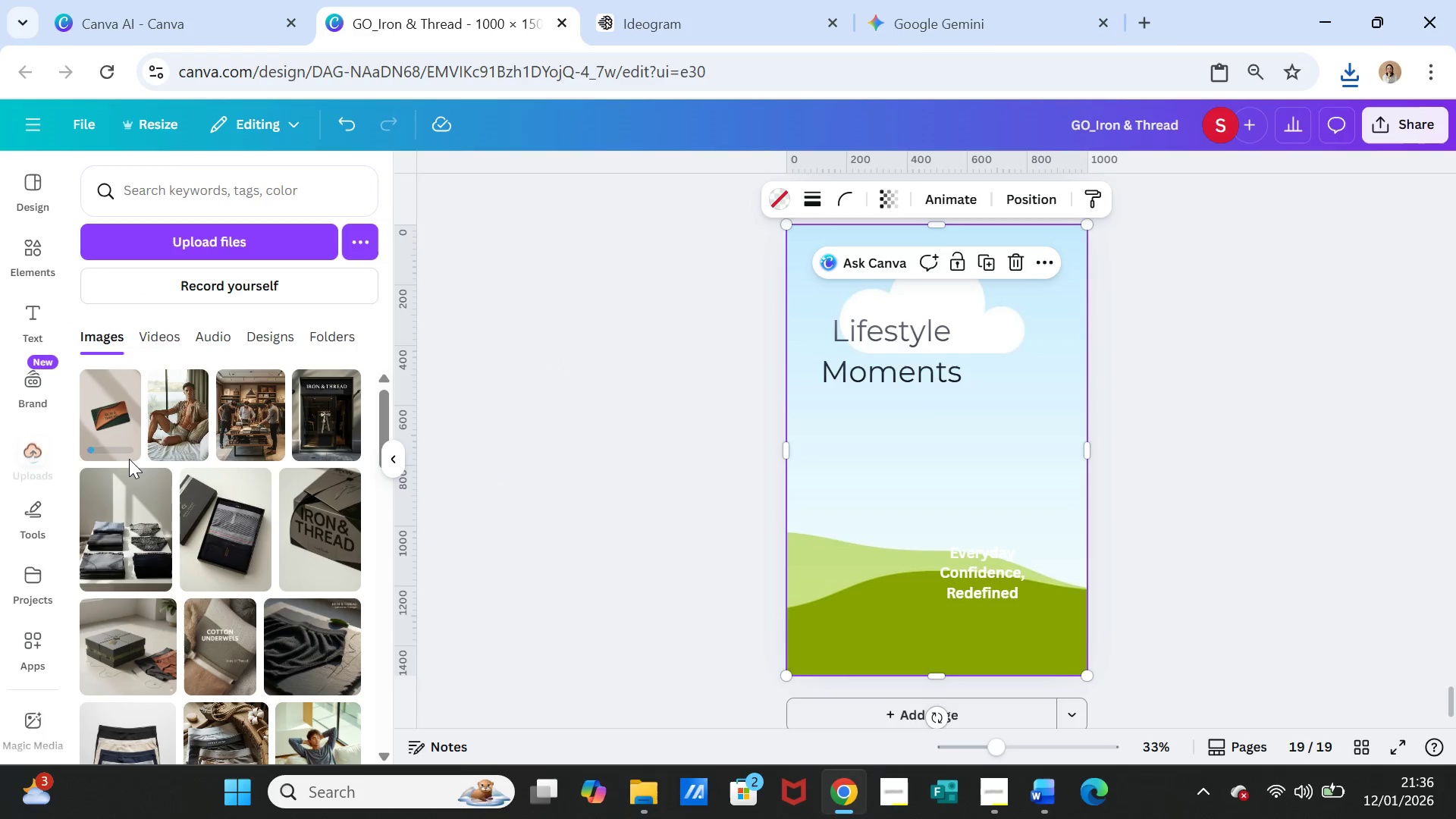 
left_click([106, 412])
 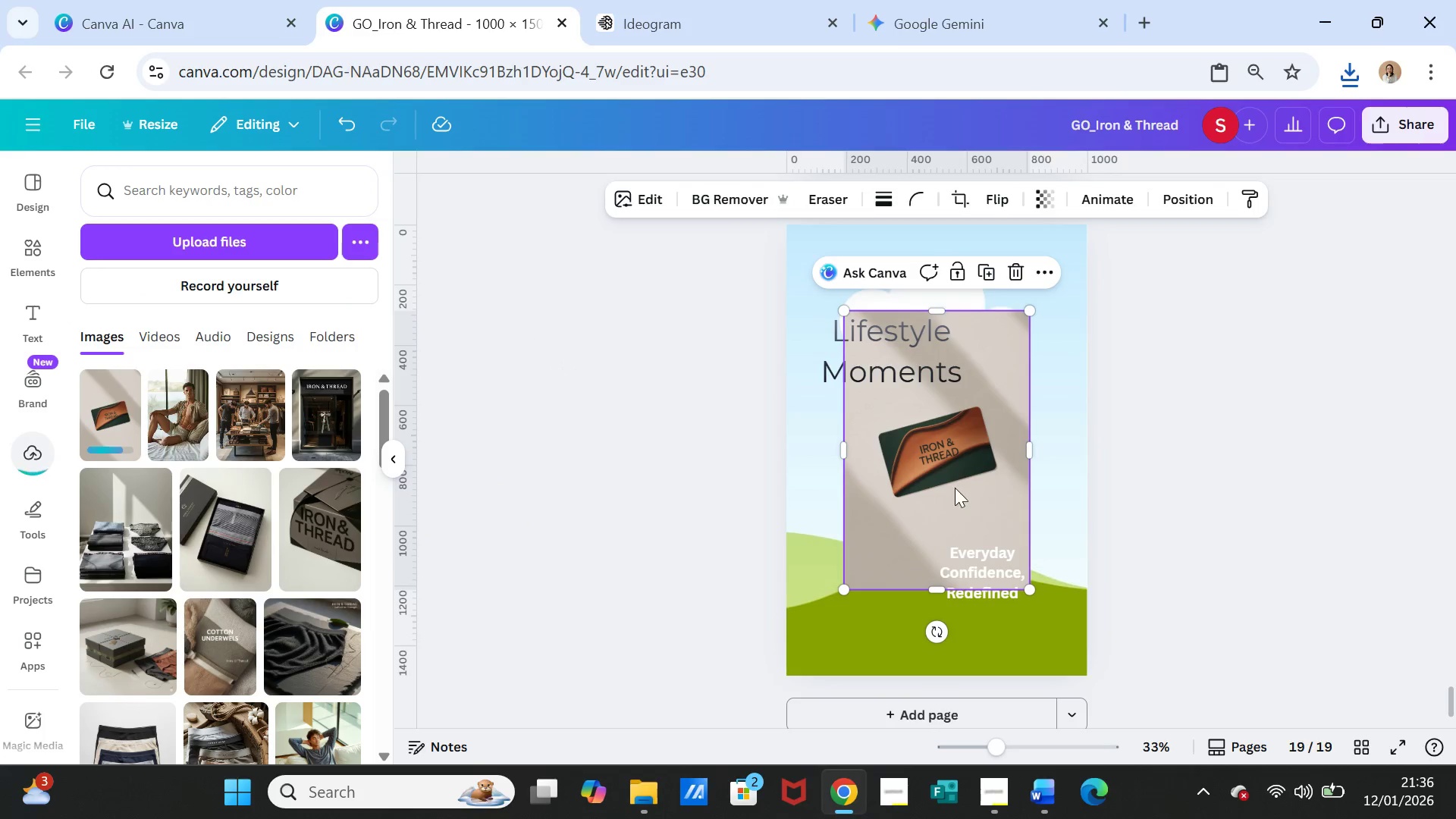 
left_click_drag(start_coordinate=[955, 483], to_coordinate=[960, 470])
 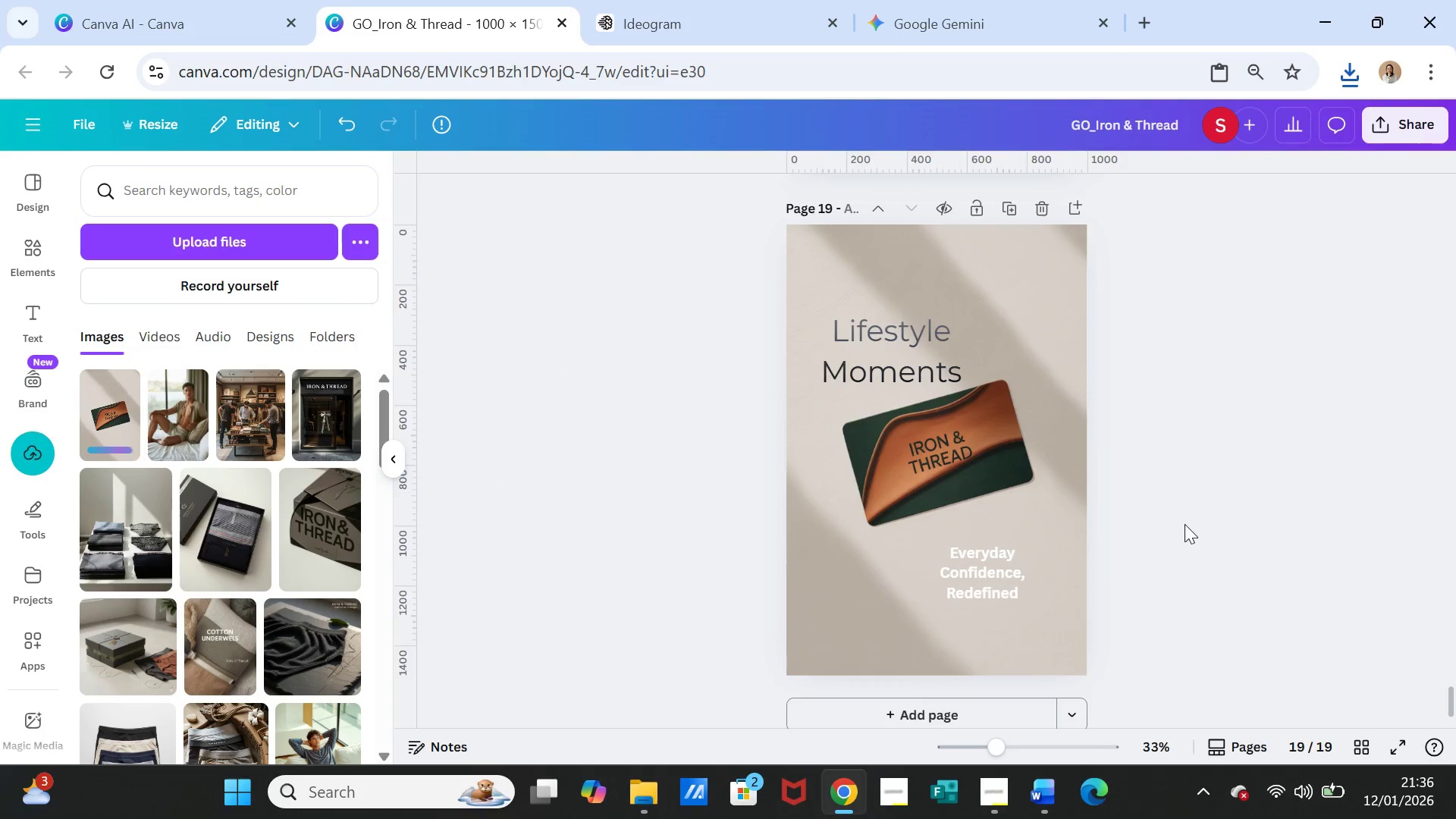 
left_click([1185, 522])
 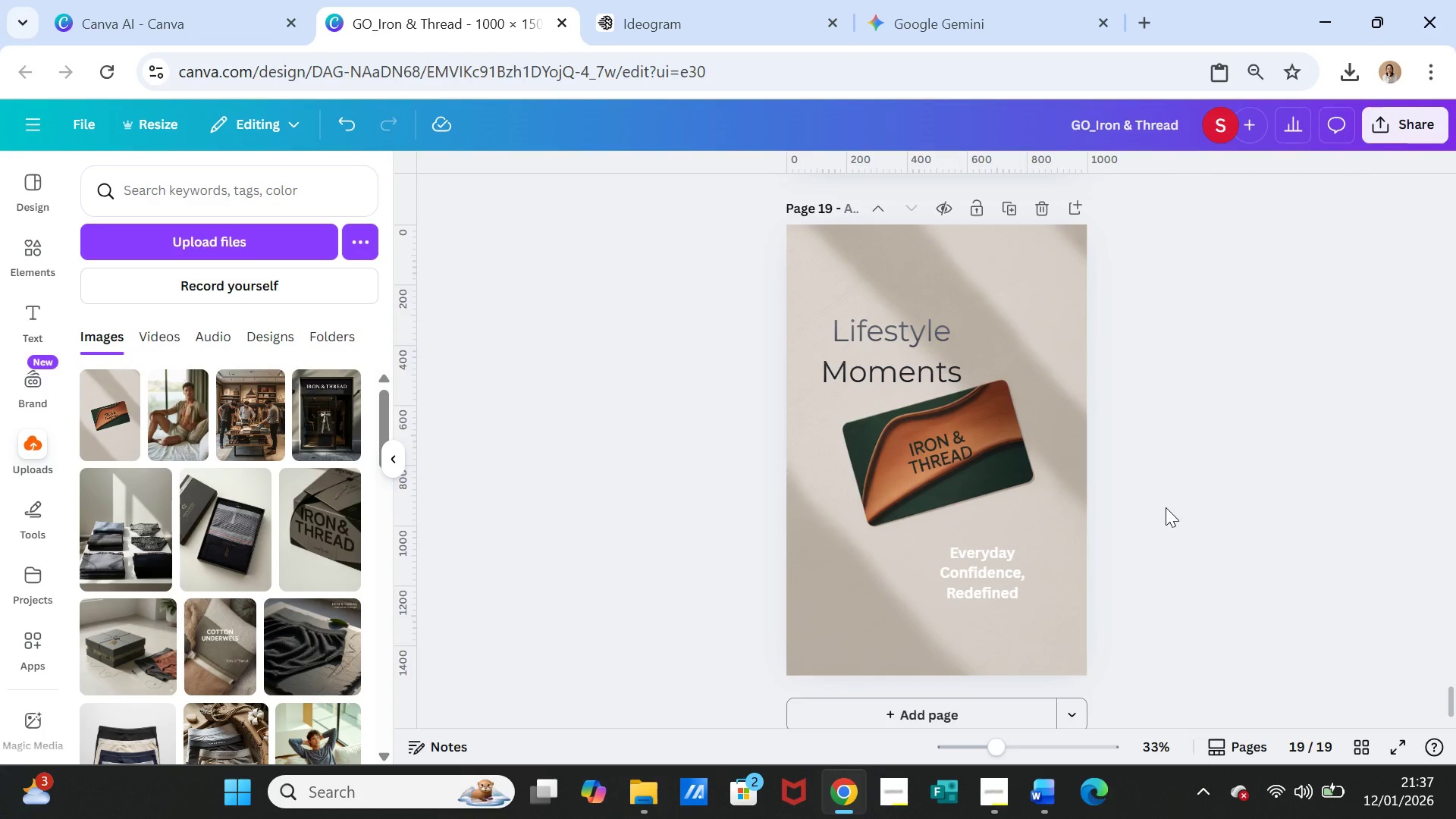 
wait(67.28)
 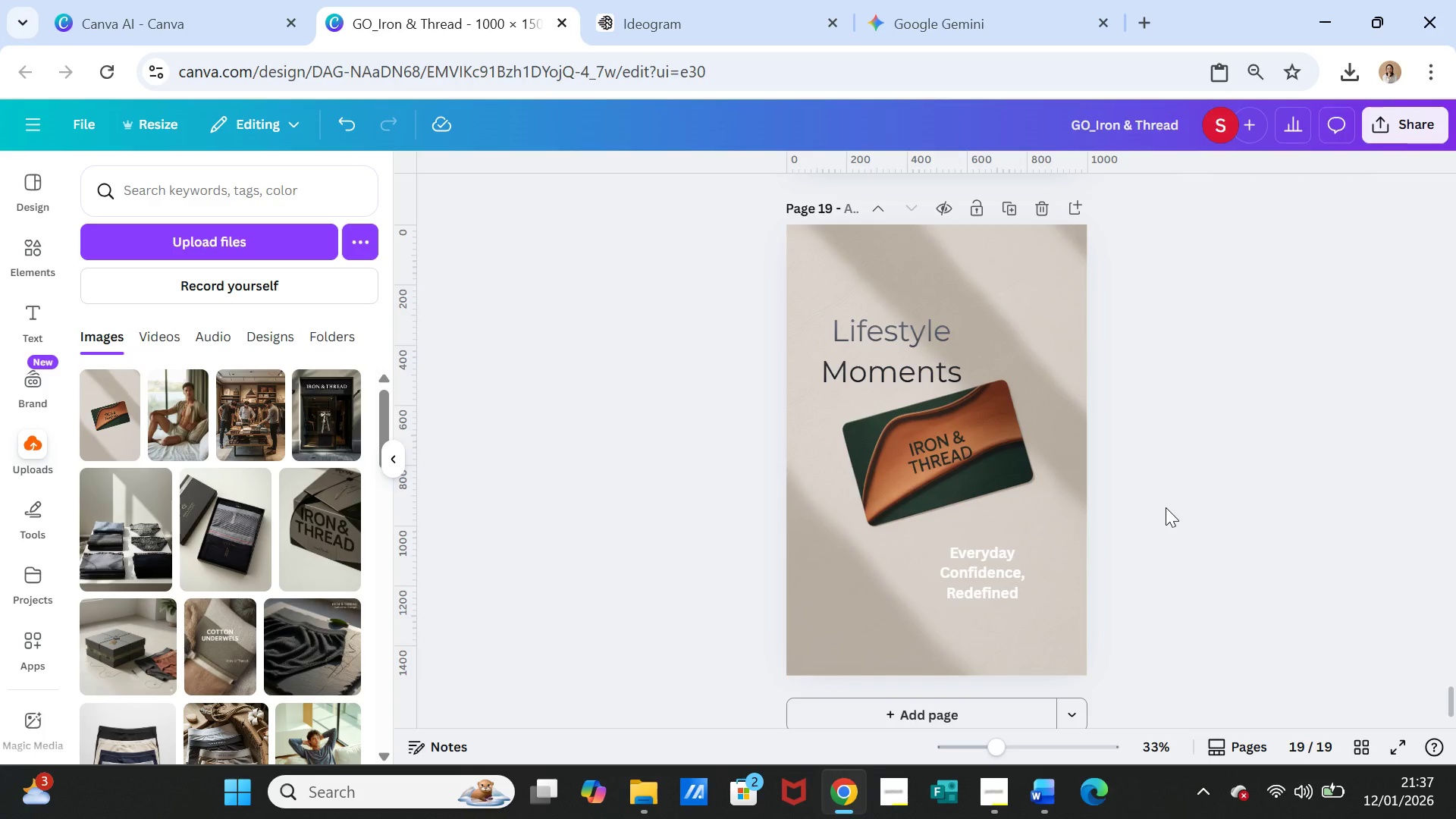 
left_click([1028, 798])
 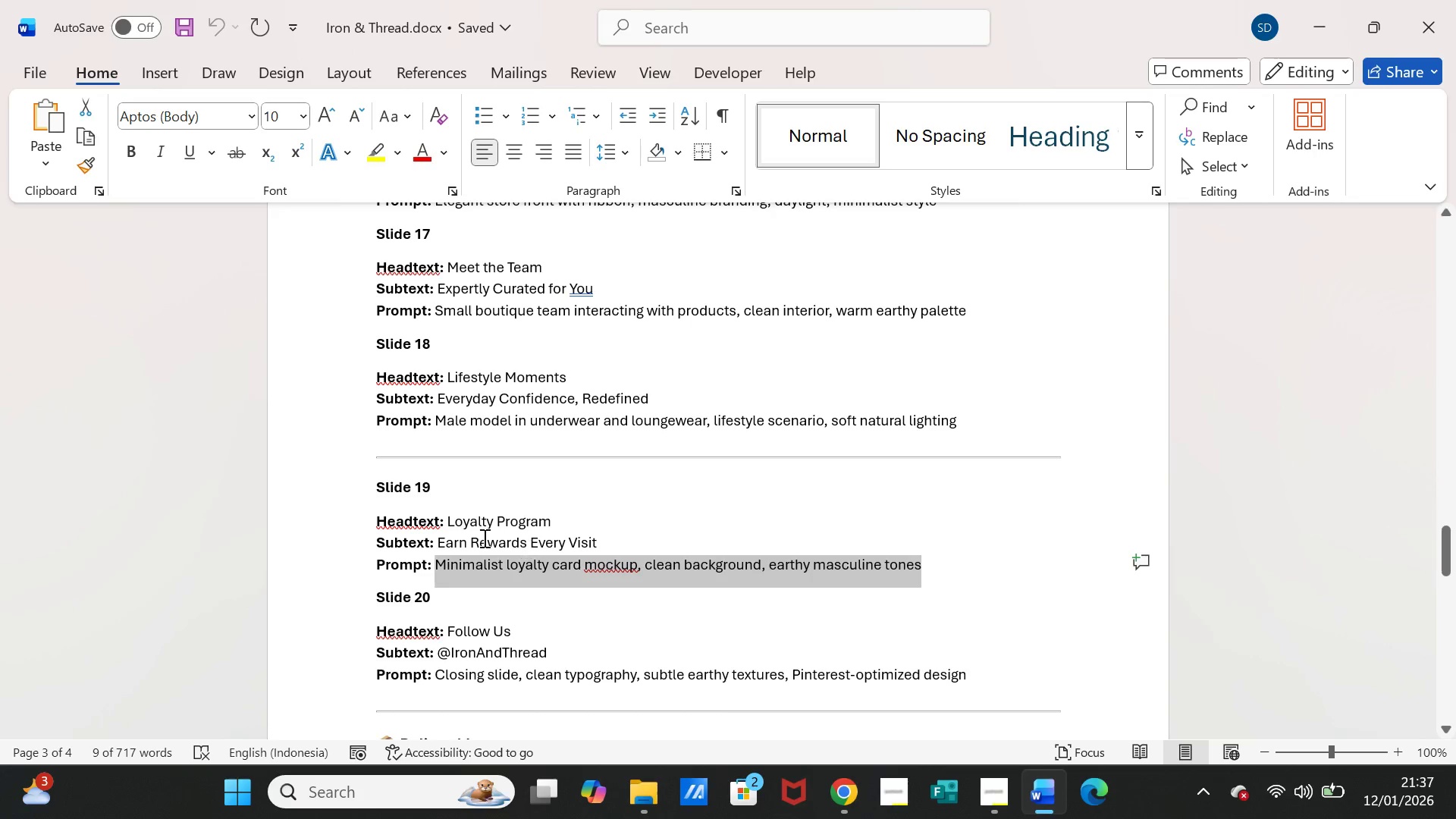 
left_click_drag(start_coordinate=[449, 522], to_coordinate=[553, 522])
 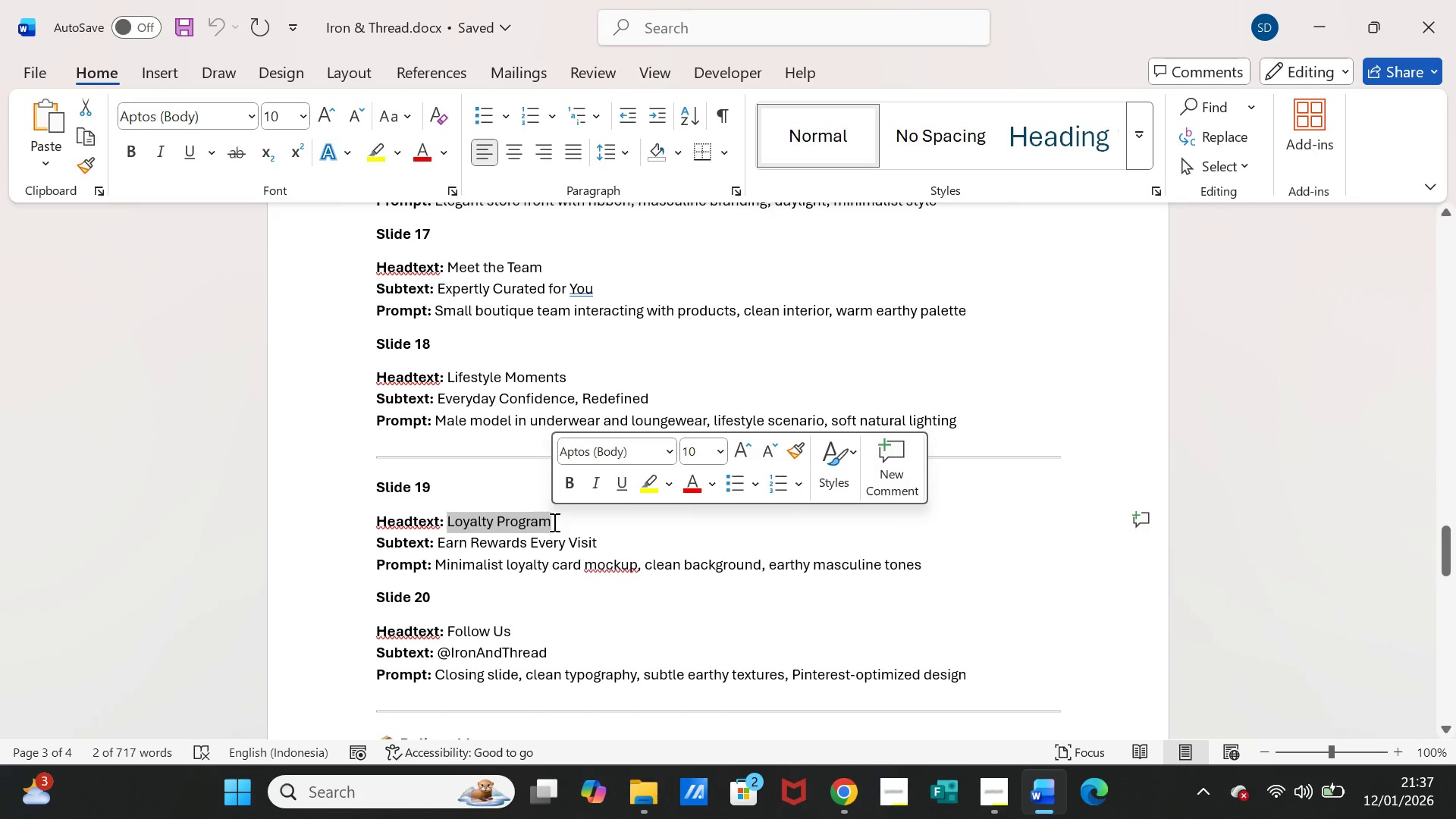 
key(Control+C)
 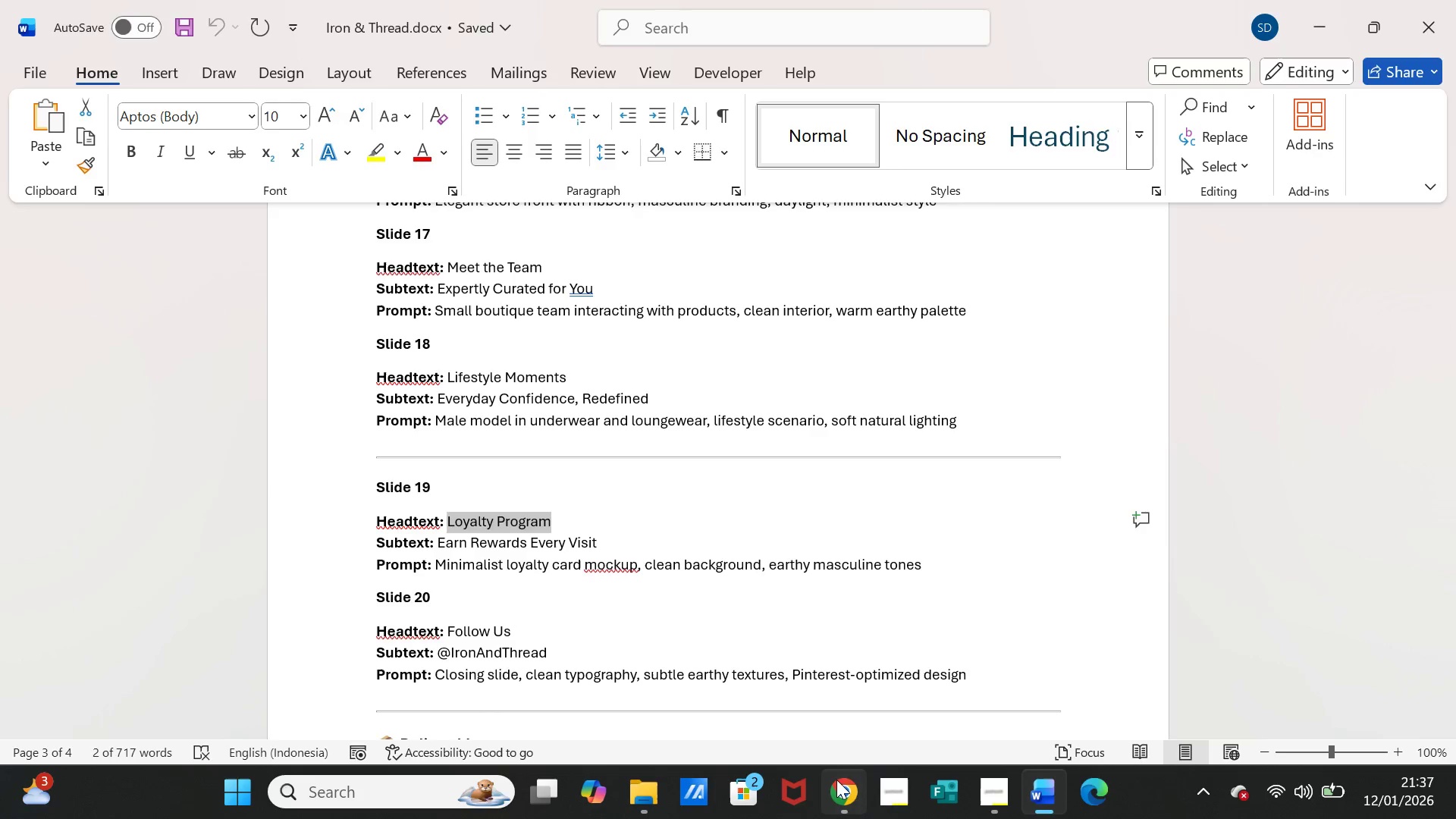 
left_click([837, 782])
 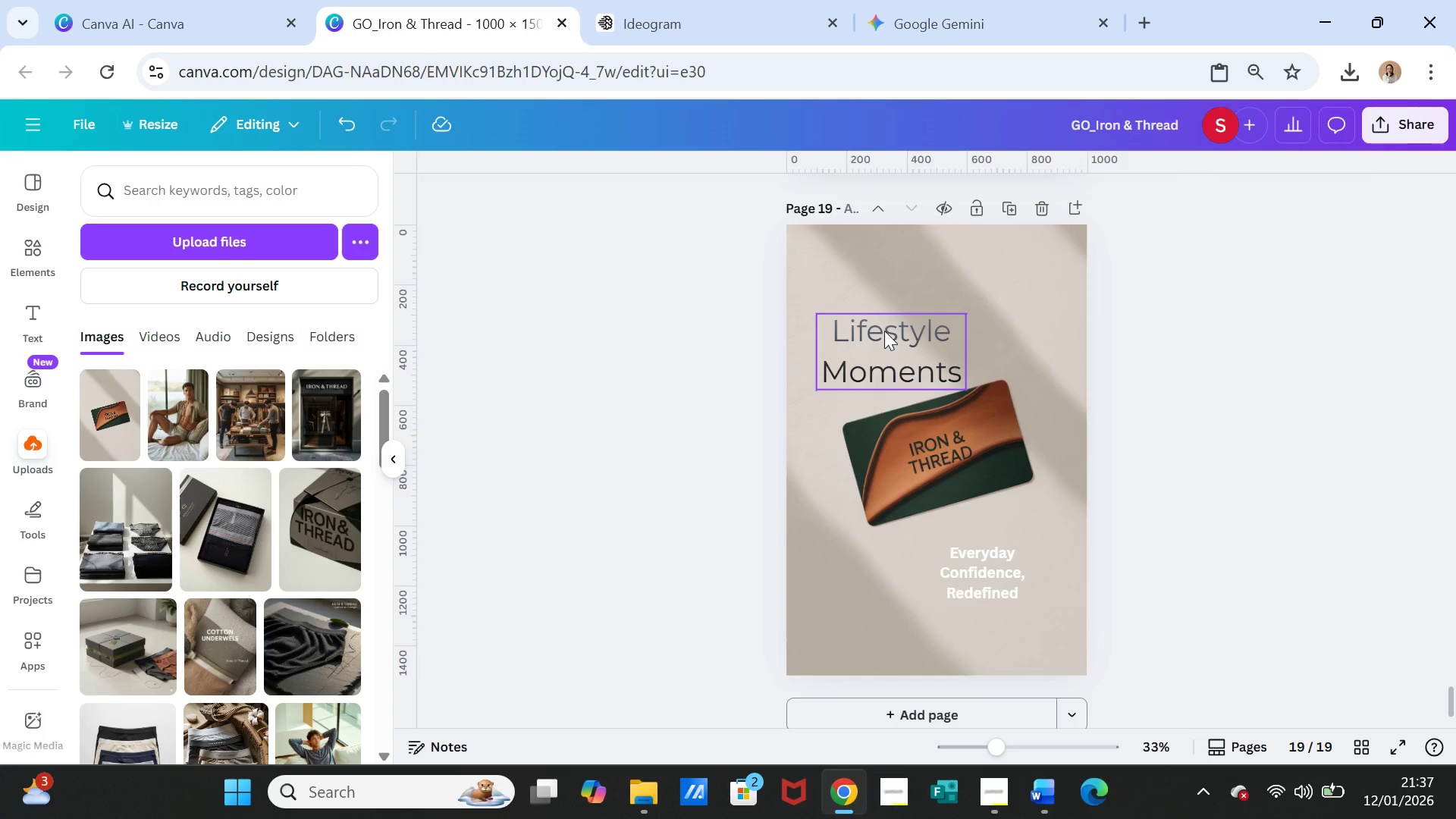 
double_click([884, 331])
 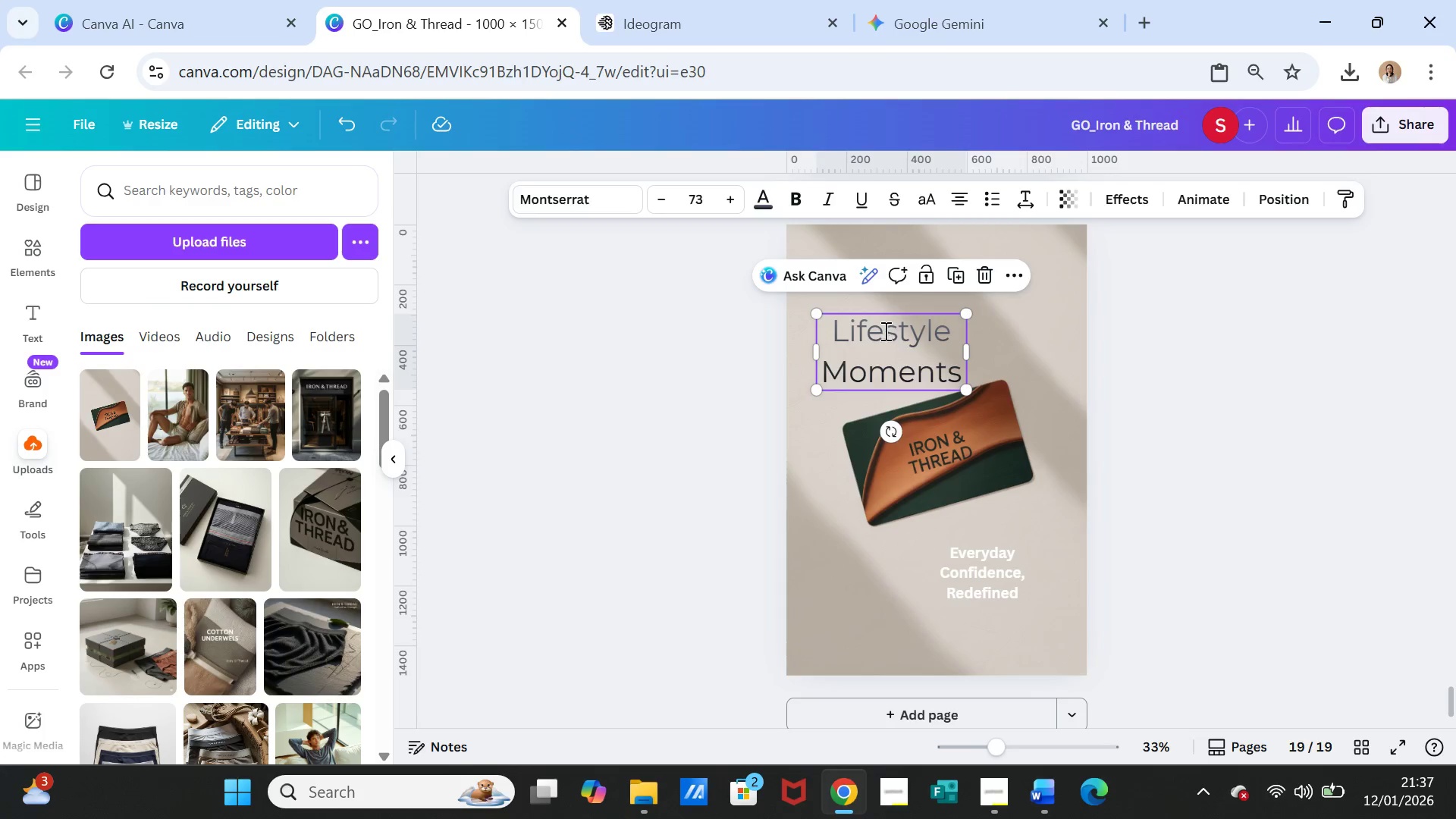 
triple_click([884, 331])
 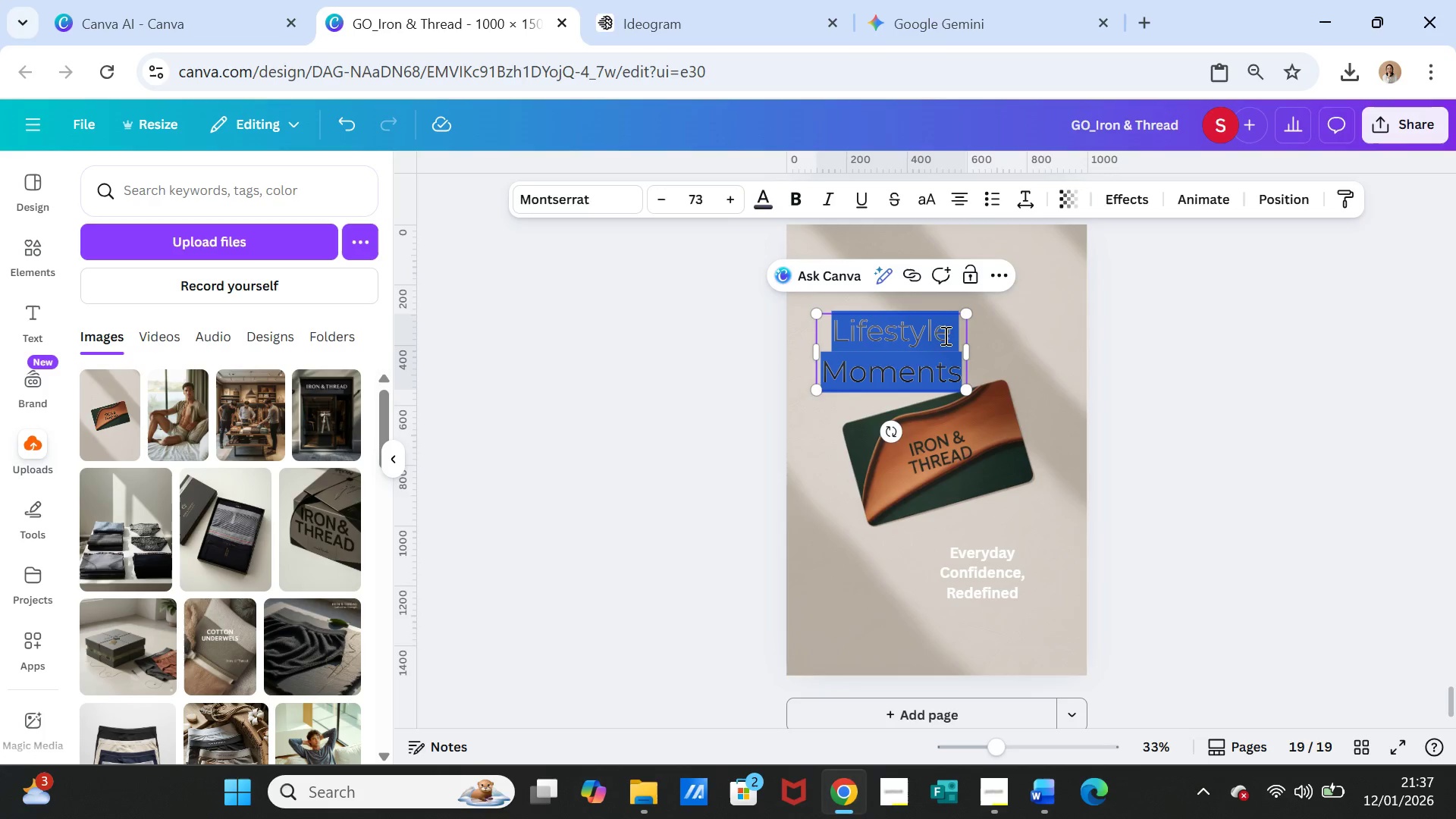 
key(Control+V)
 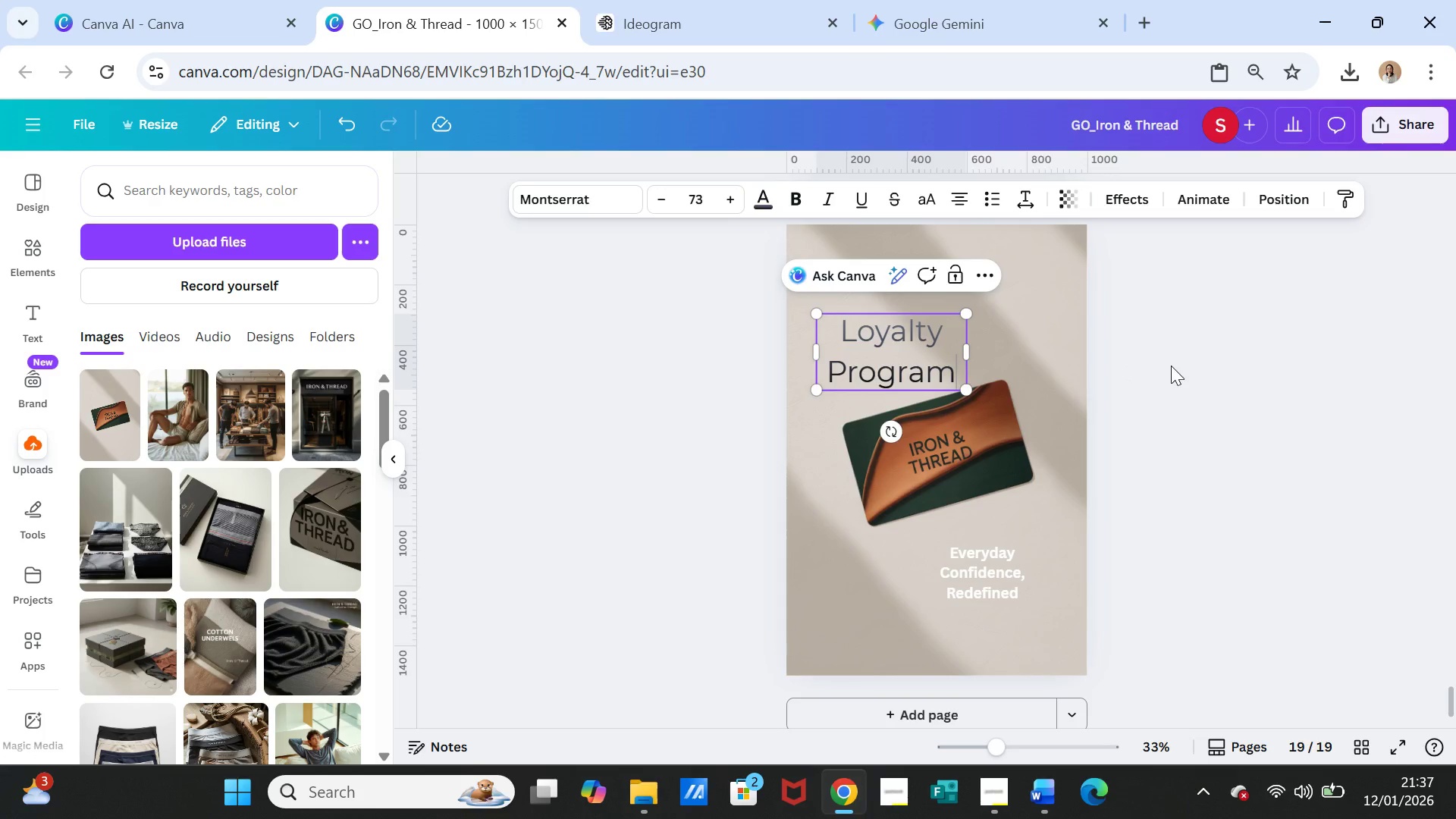 
left_click([1171, 366])
 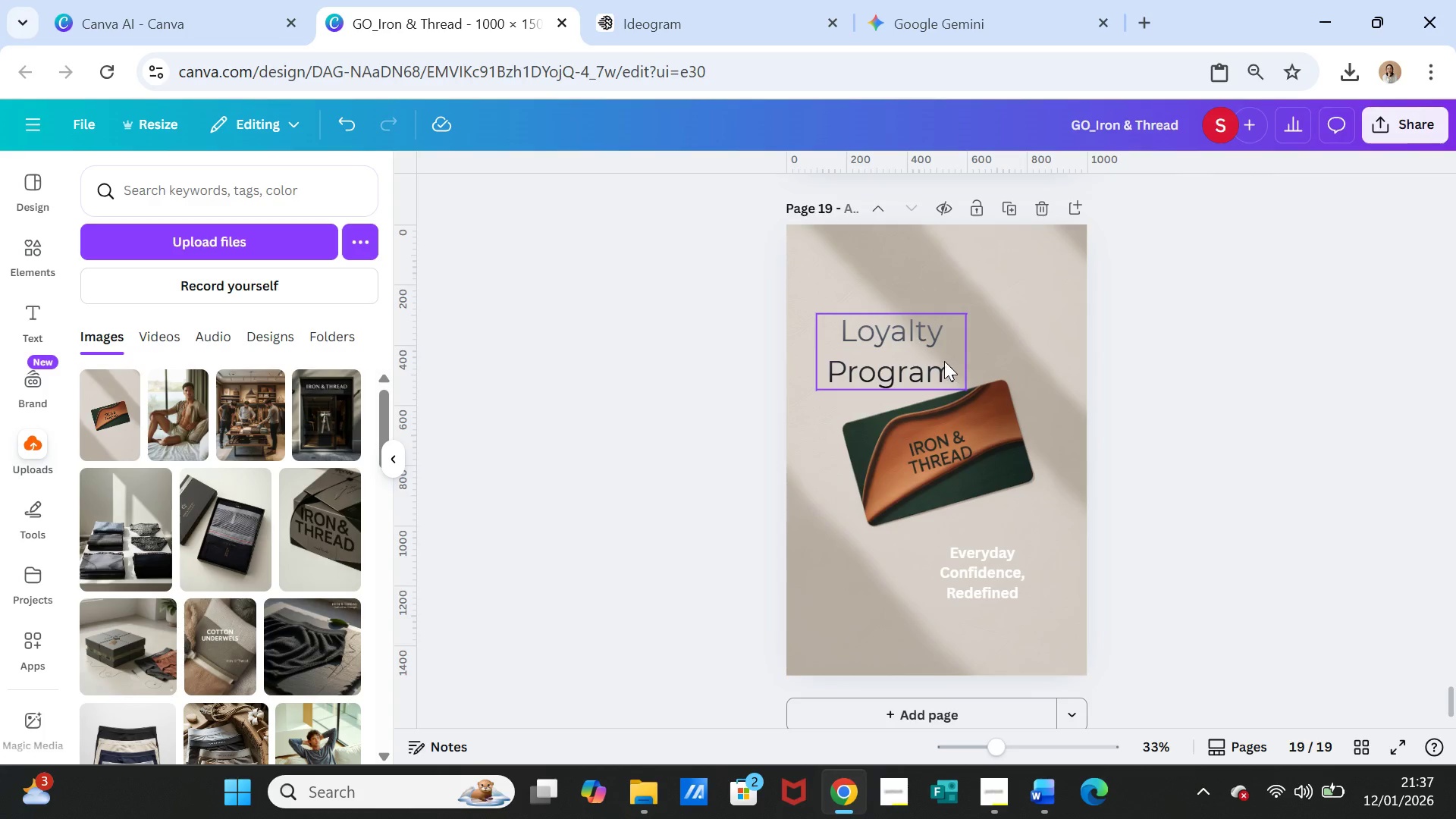 
left_click_drag(start_coordinate=[943, 360], to_coordinate=[947, 312])
 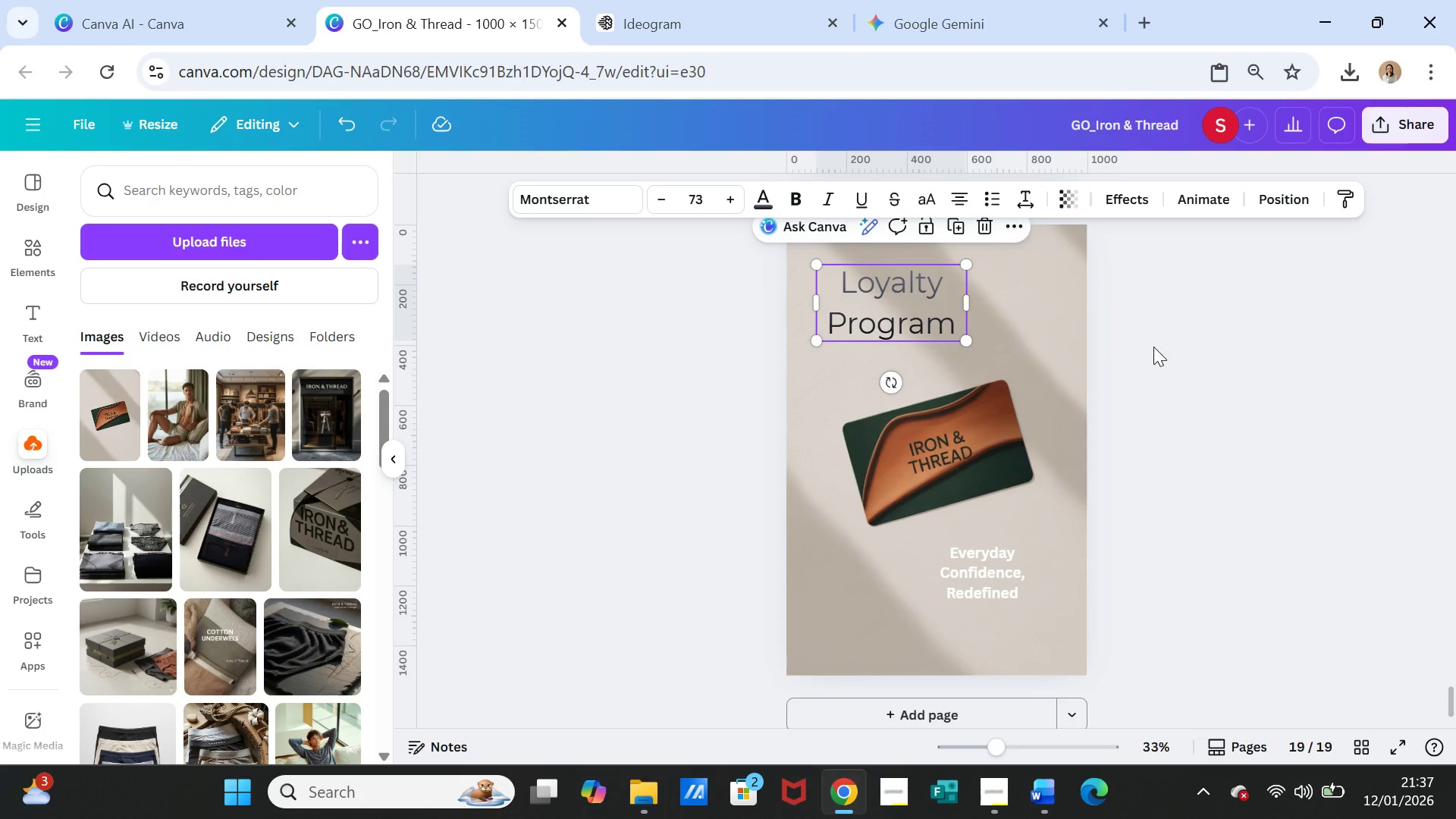 
left_click([1154, 347])
 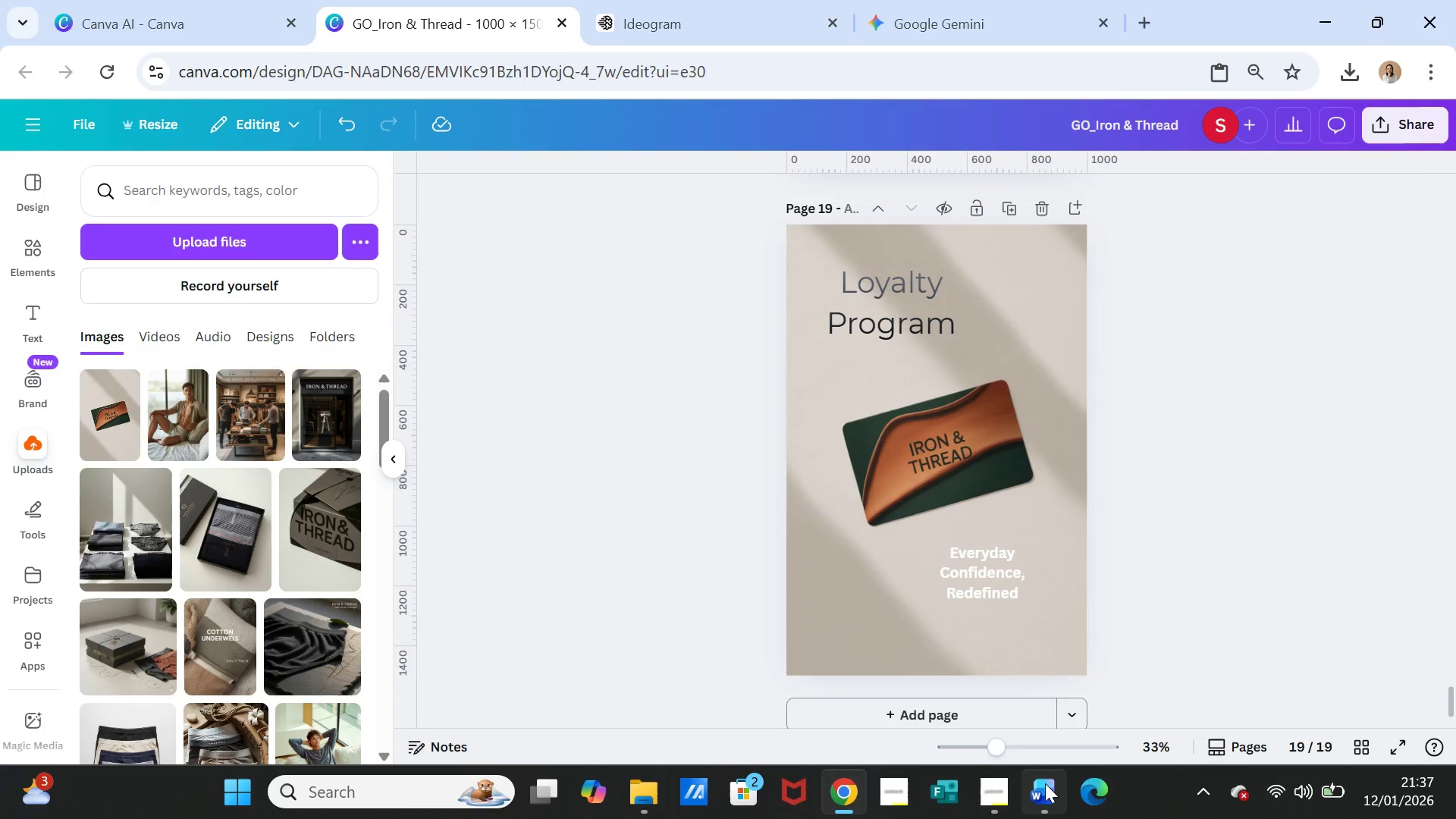 
left_click([1045, 792])
 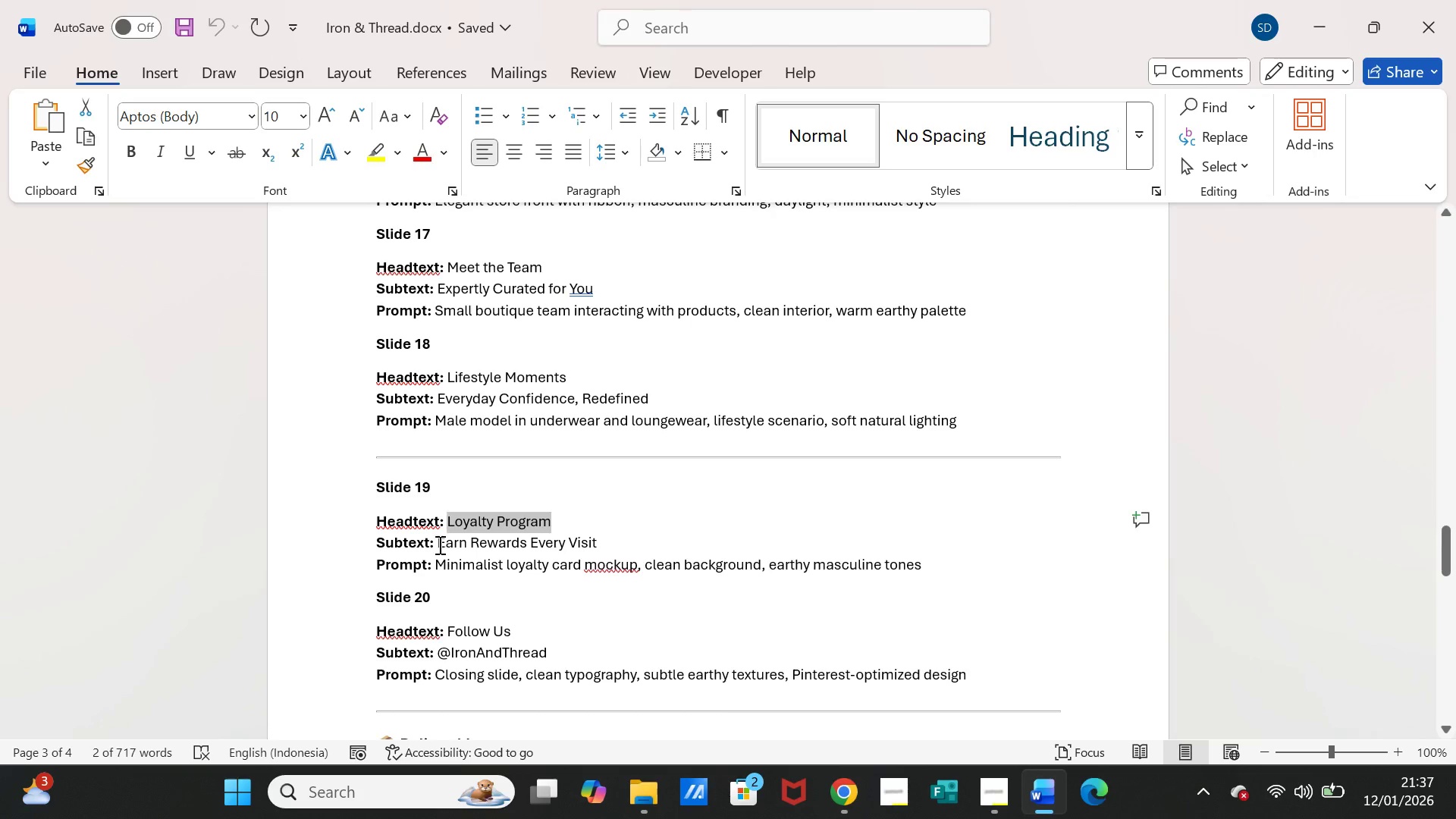 
left_click_drag(start_coordinate=[436, 543], to_coordinate=[588, 540])
 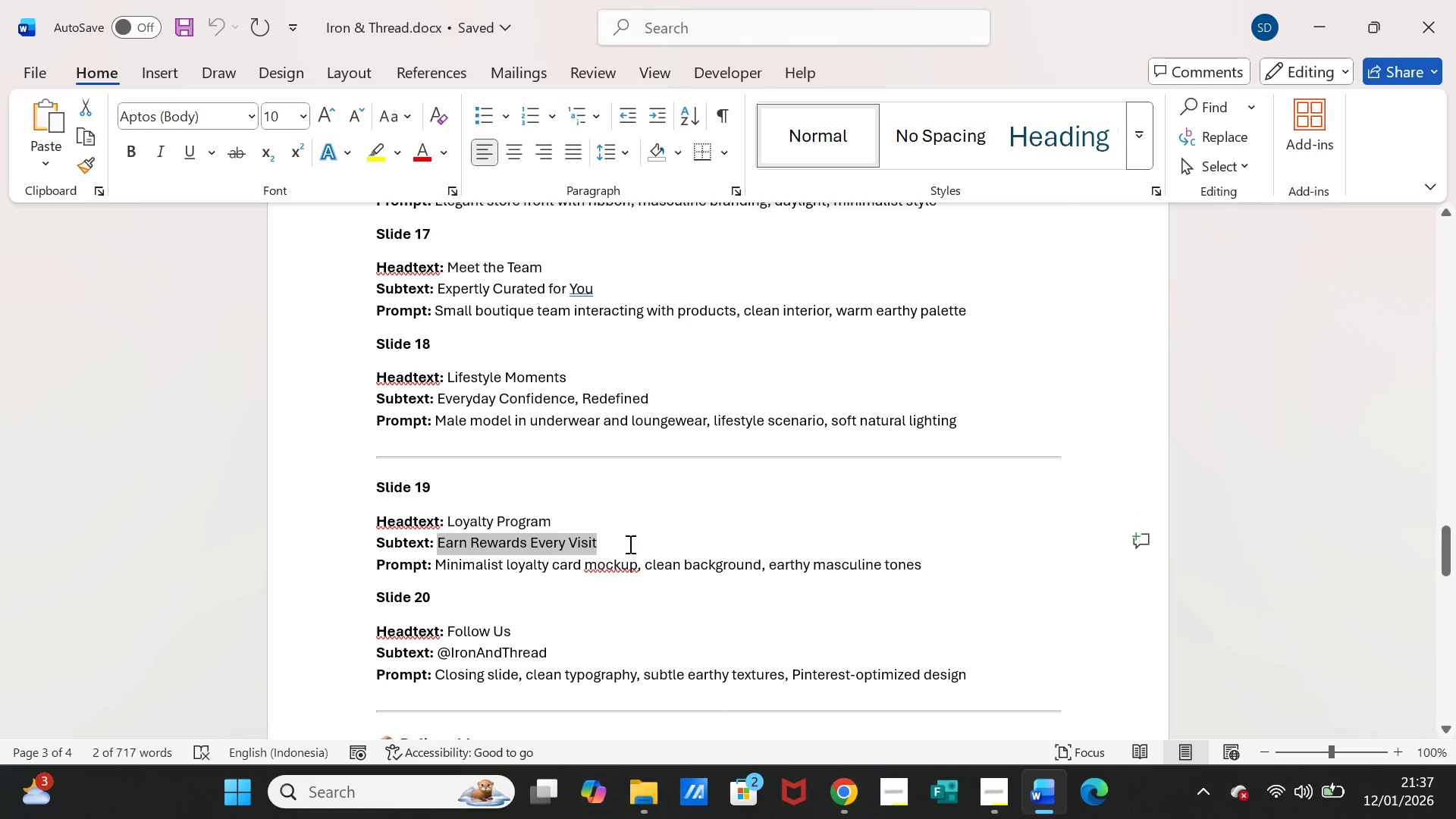 
key(Control+C)
 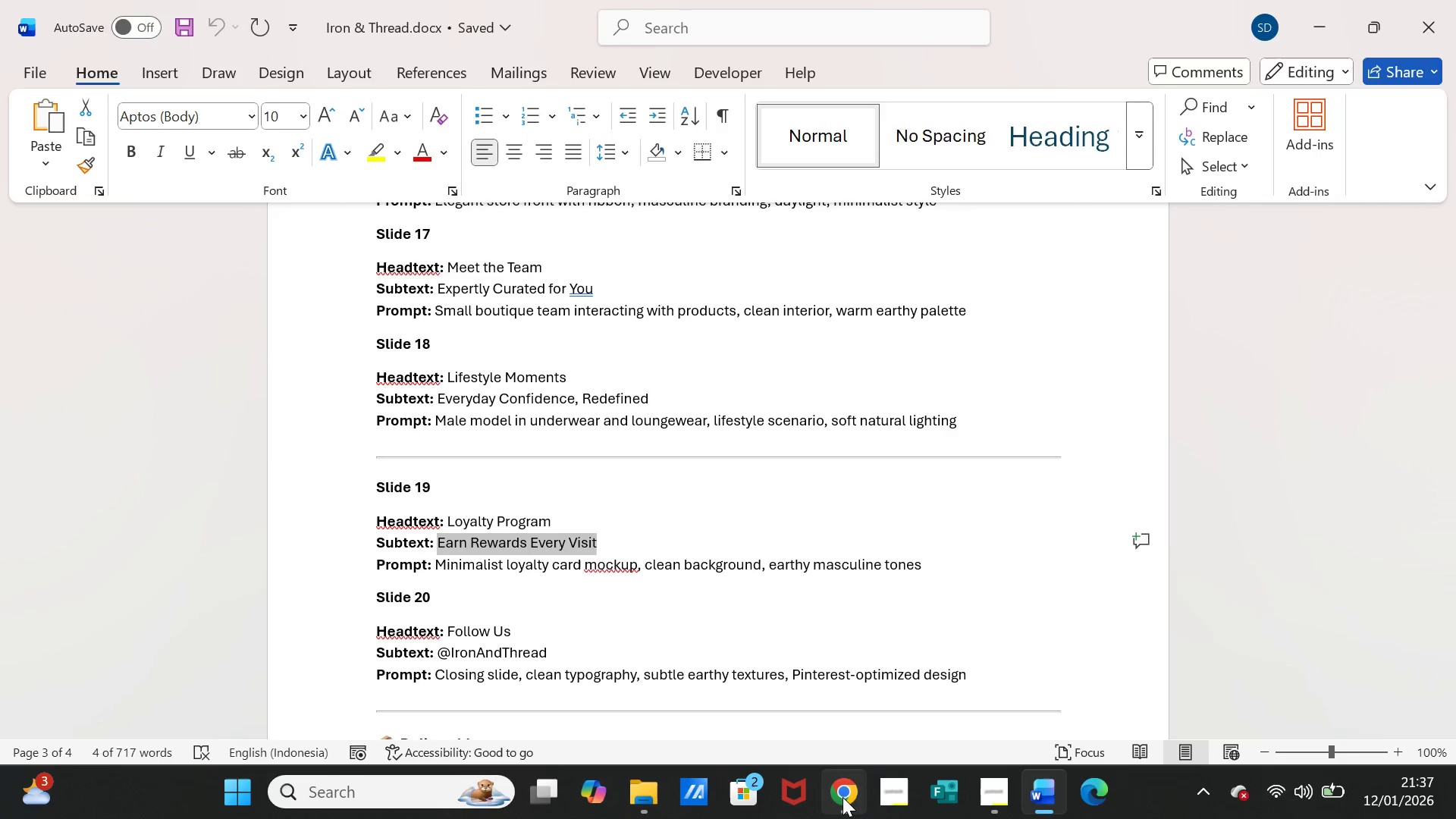 
left_click([843, 797])
 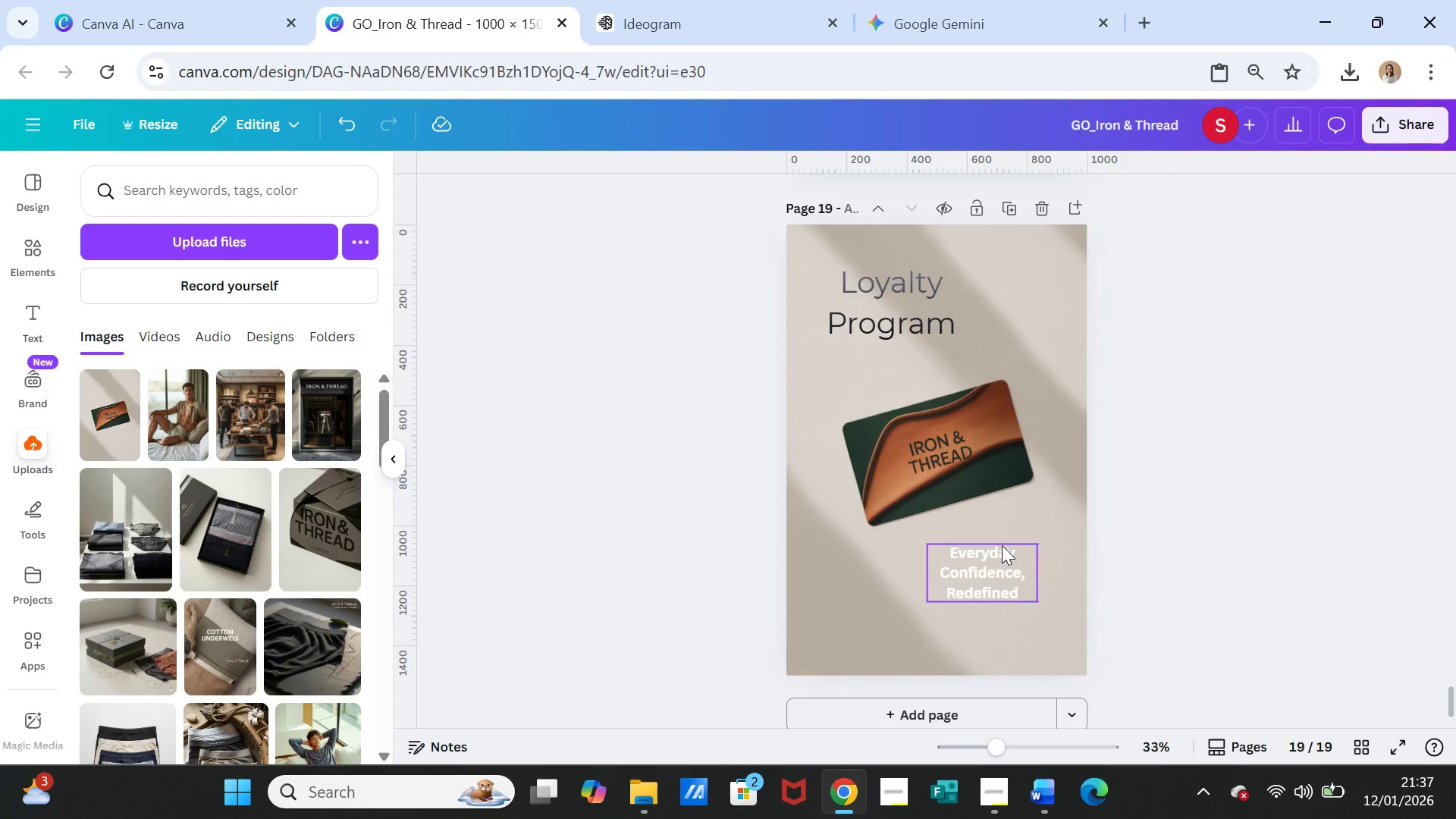 
double_click([1002, 545])
 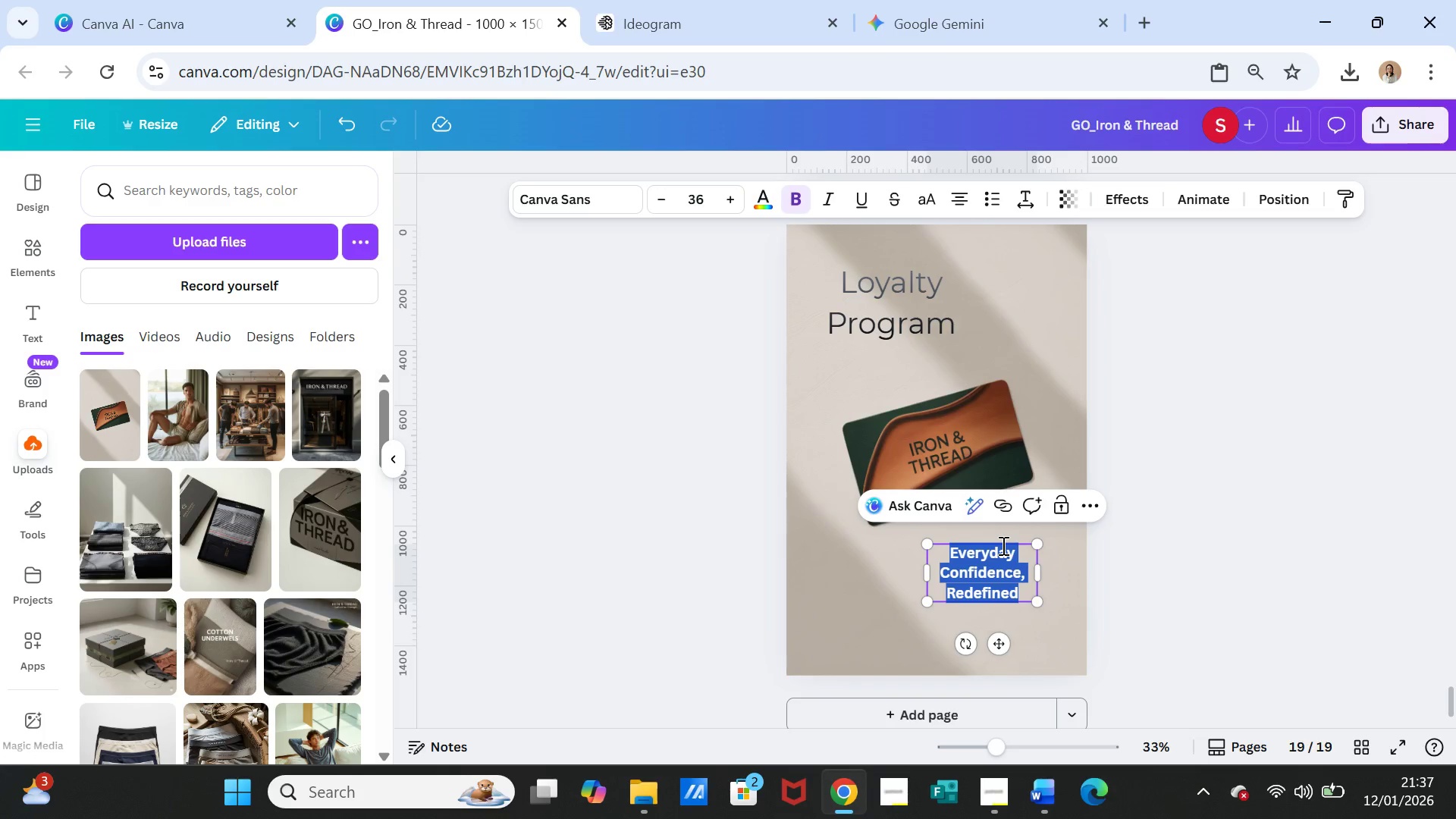 
key(Control+V)
 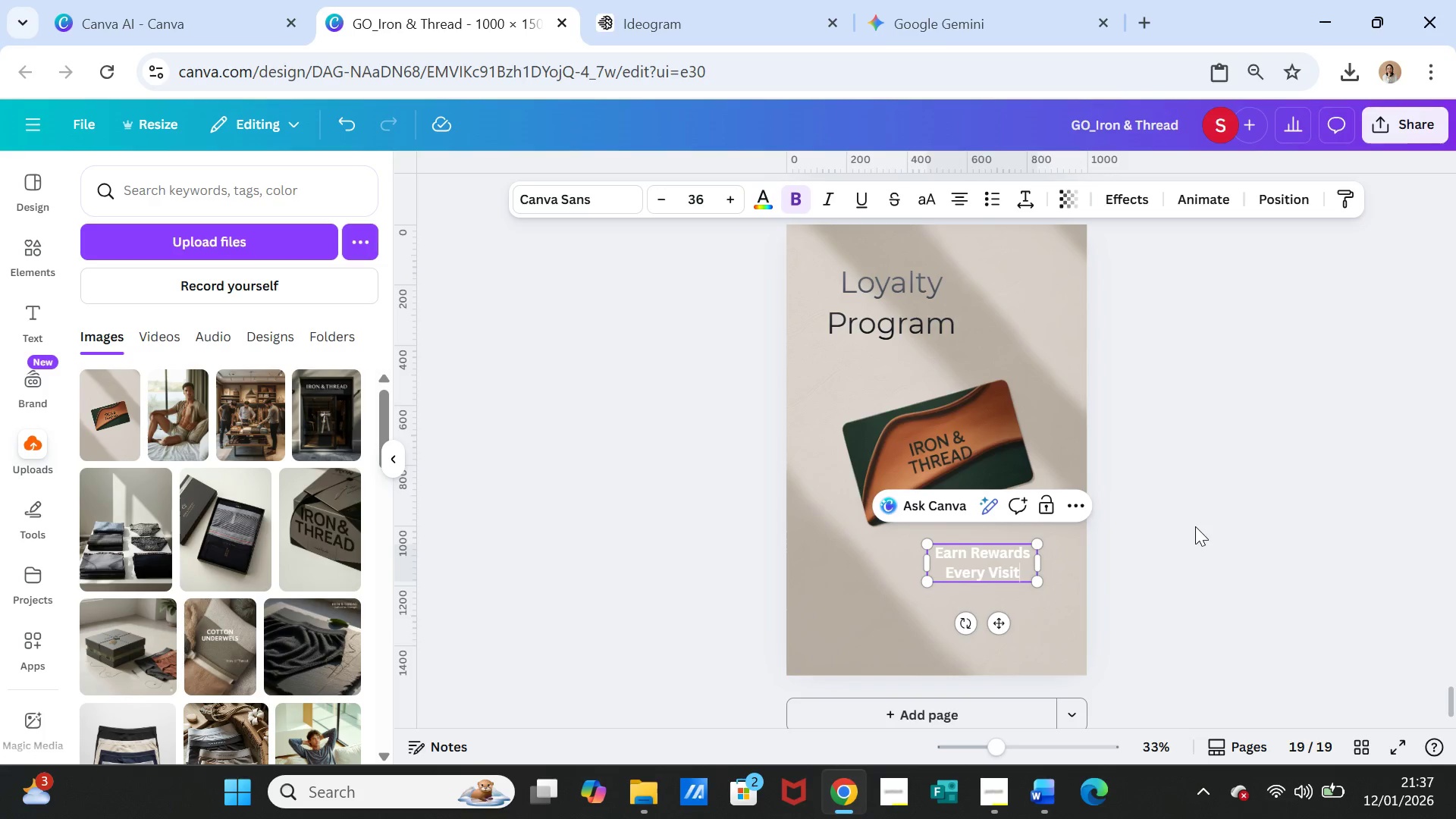 
left_click([1195, 526])
 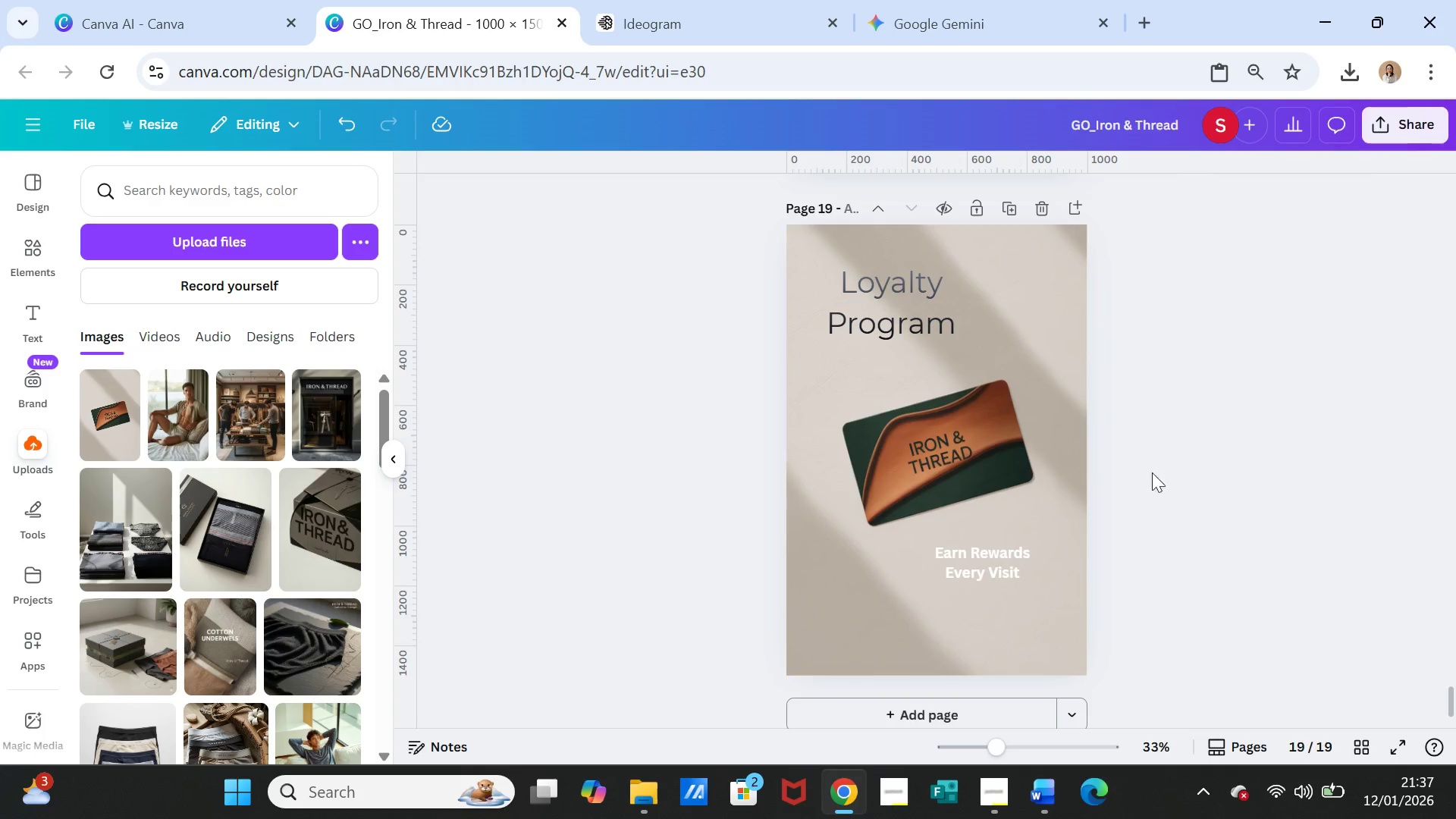 
left_click([1009, 212])
 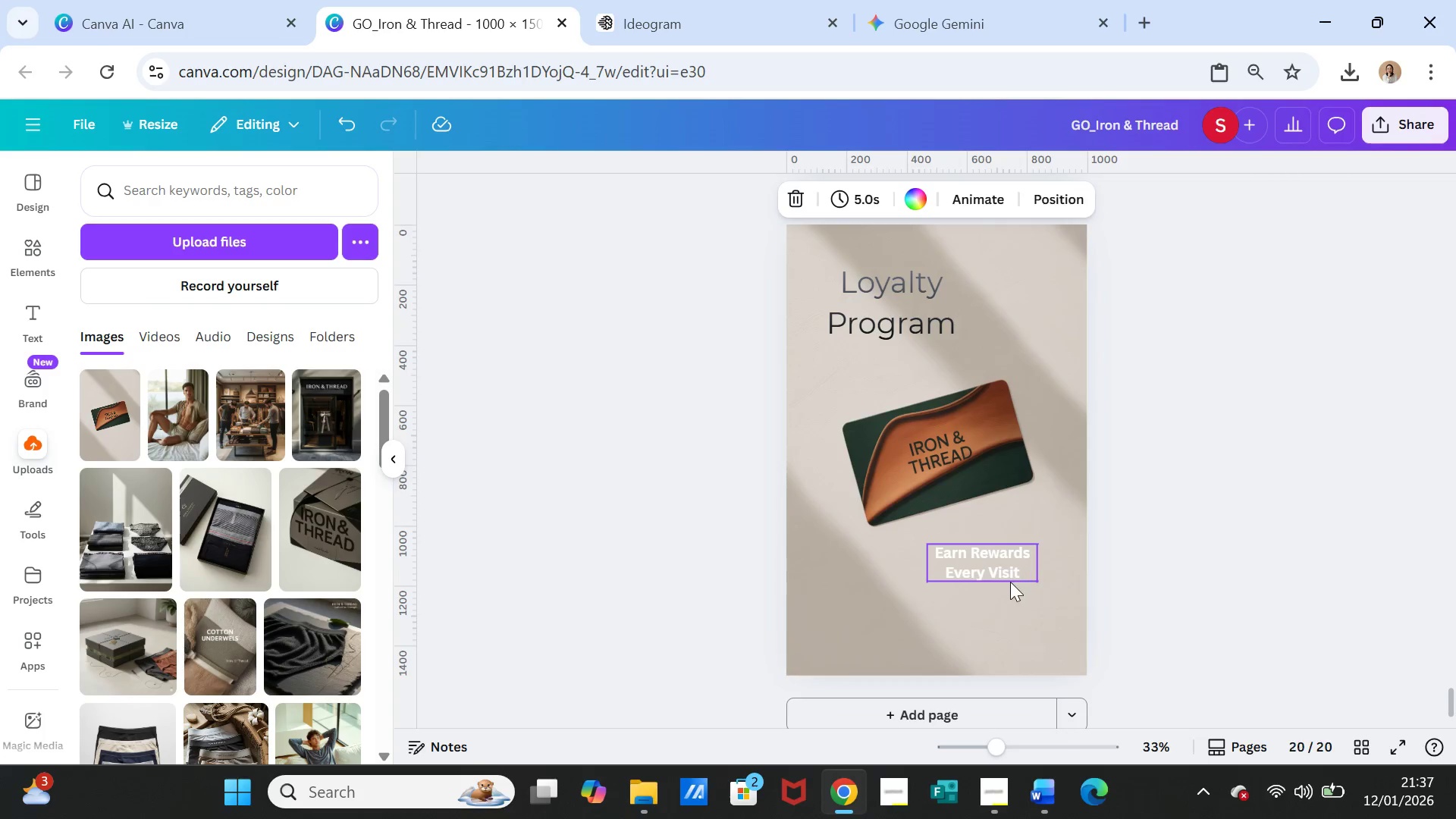 
left_click([1009, 582])
 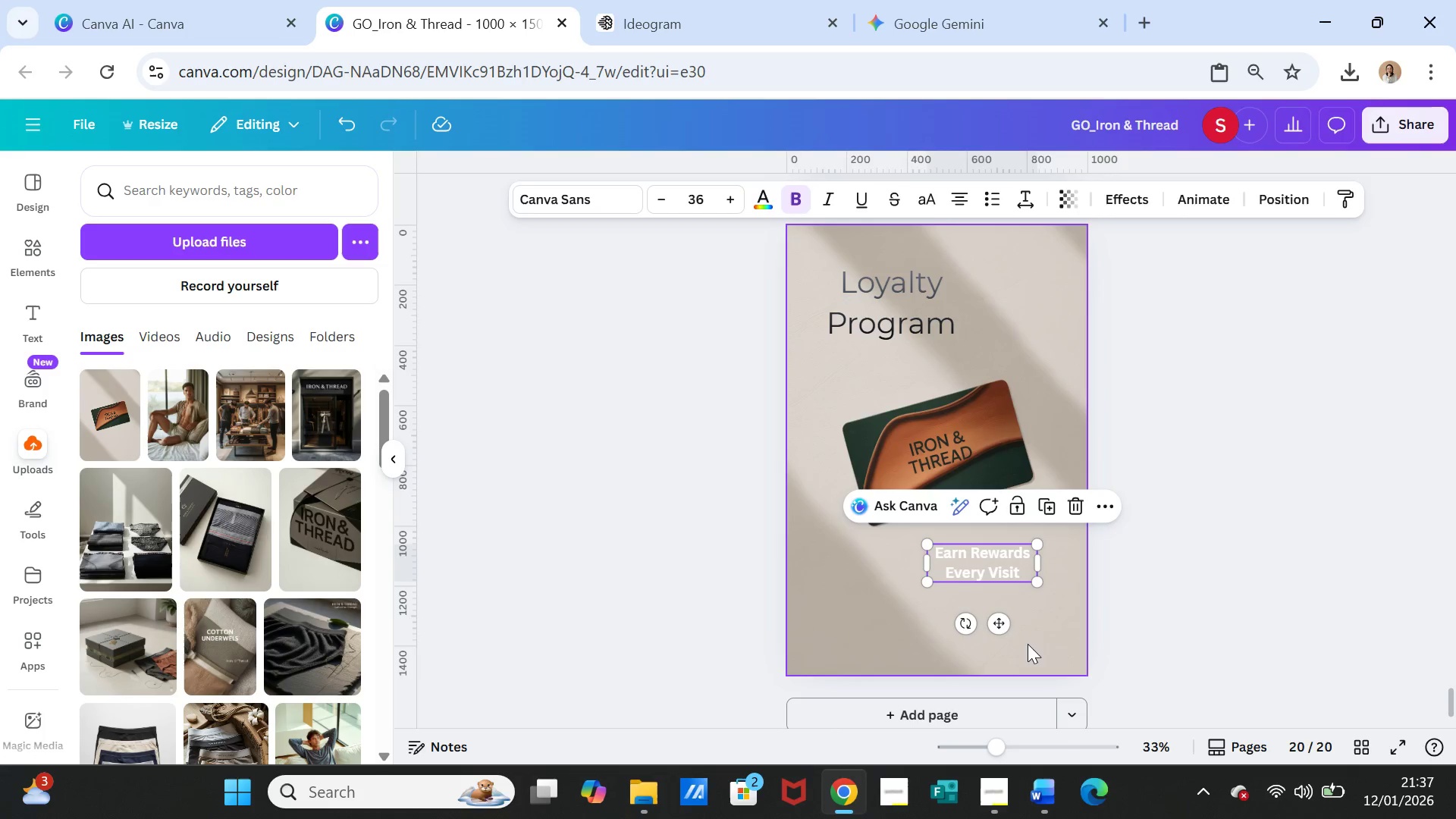 
left_click([1028, 644])
 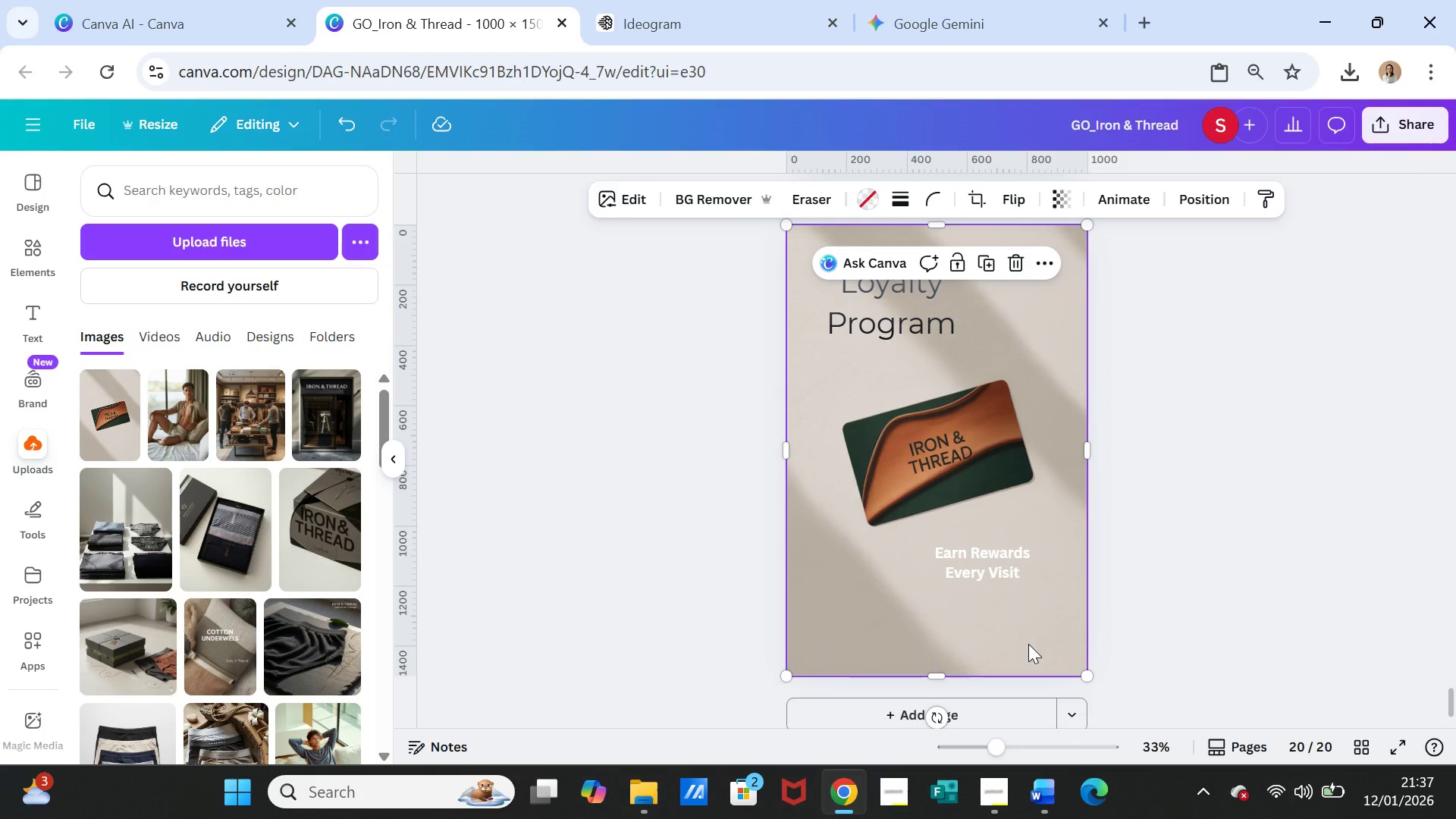 
key(Delete)
 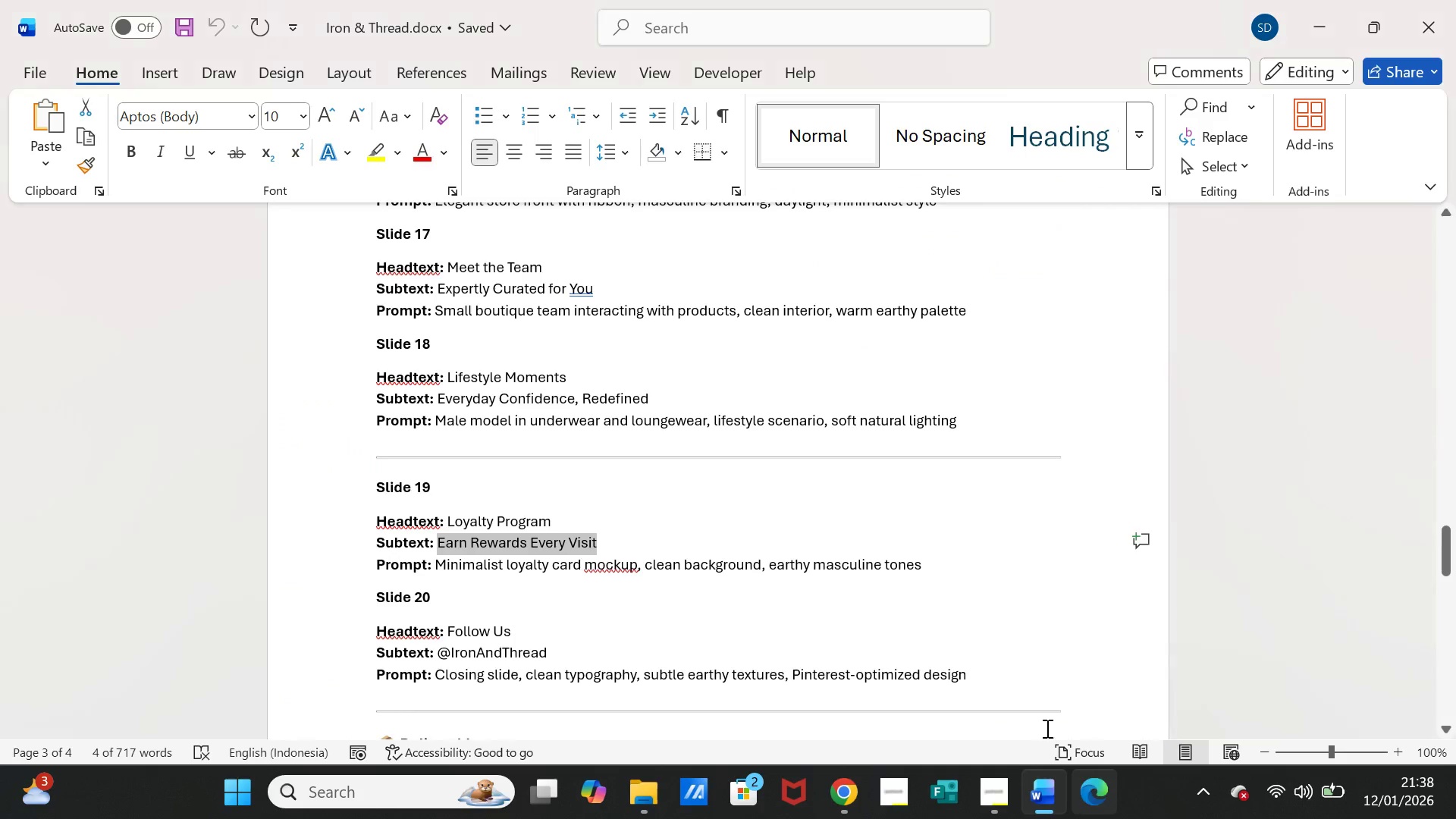 
scroll: coordinate [461, 607], scroll_direction: down, amount: 2.0
 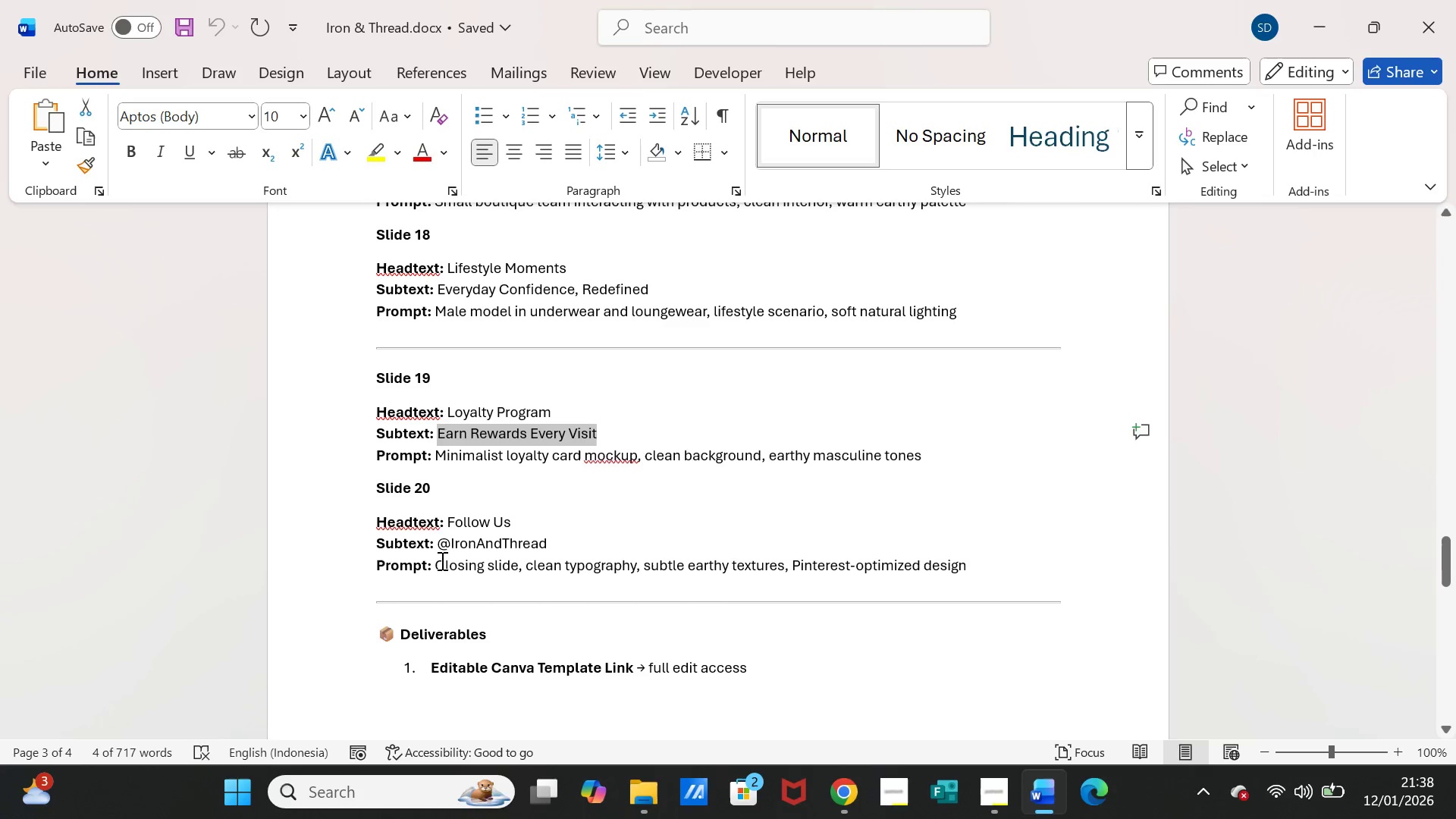 
left_click_drag(start_coordinate=[438, 562], to_coordinate=[949, 563])
 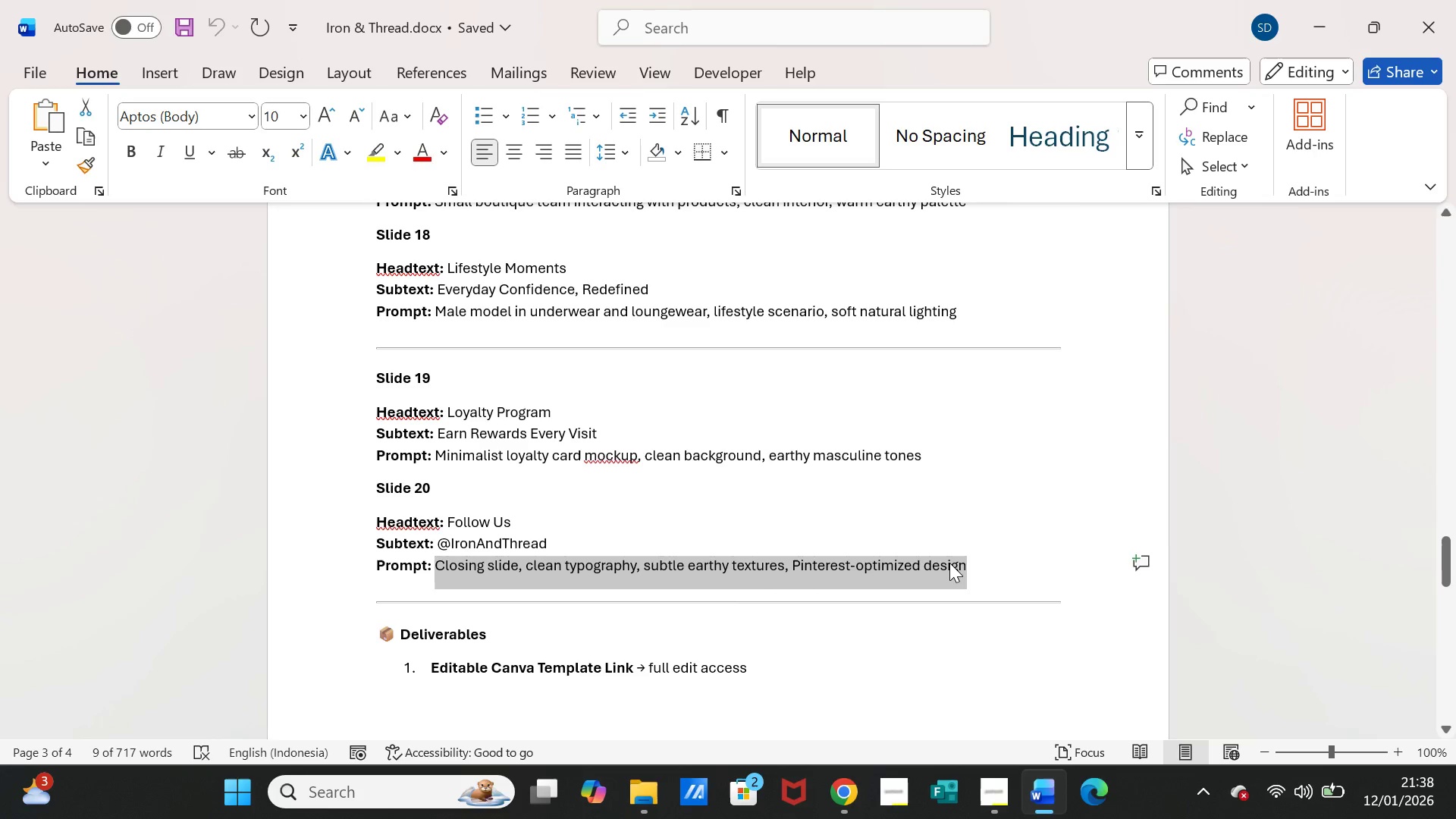 
key(Control+C)
 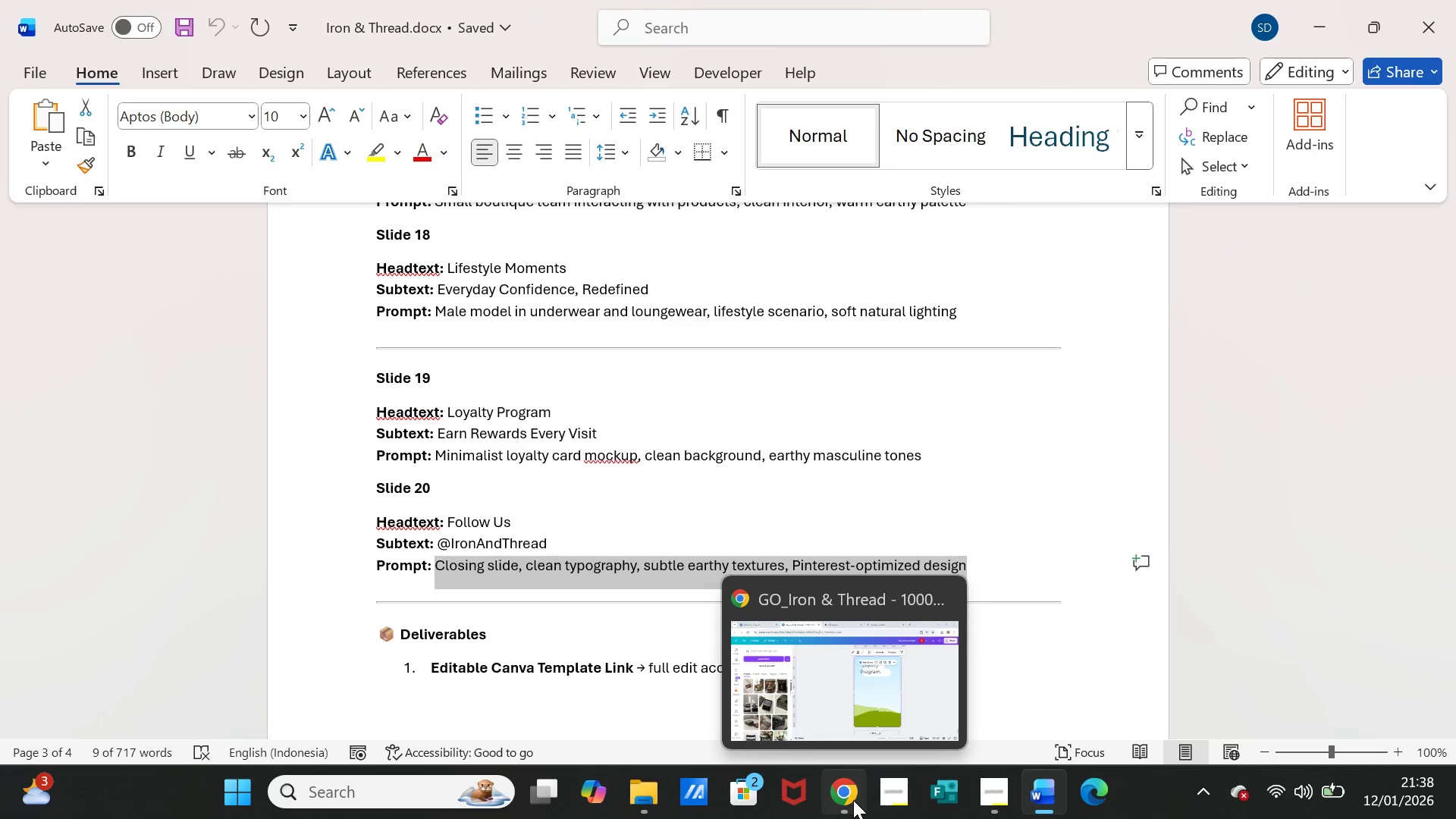 
left_click([851, 797])
 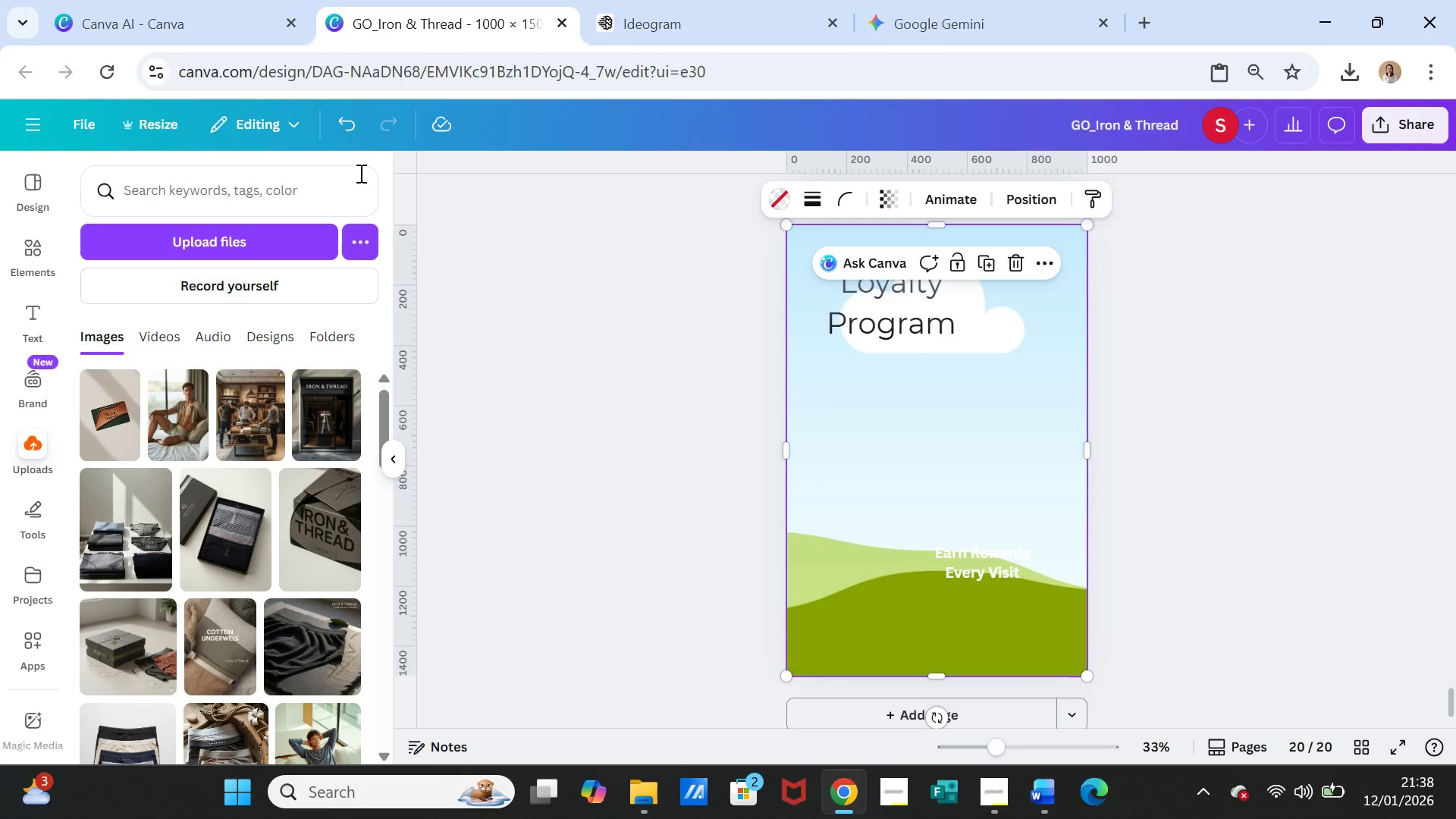 
left_click([190, 20])
 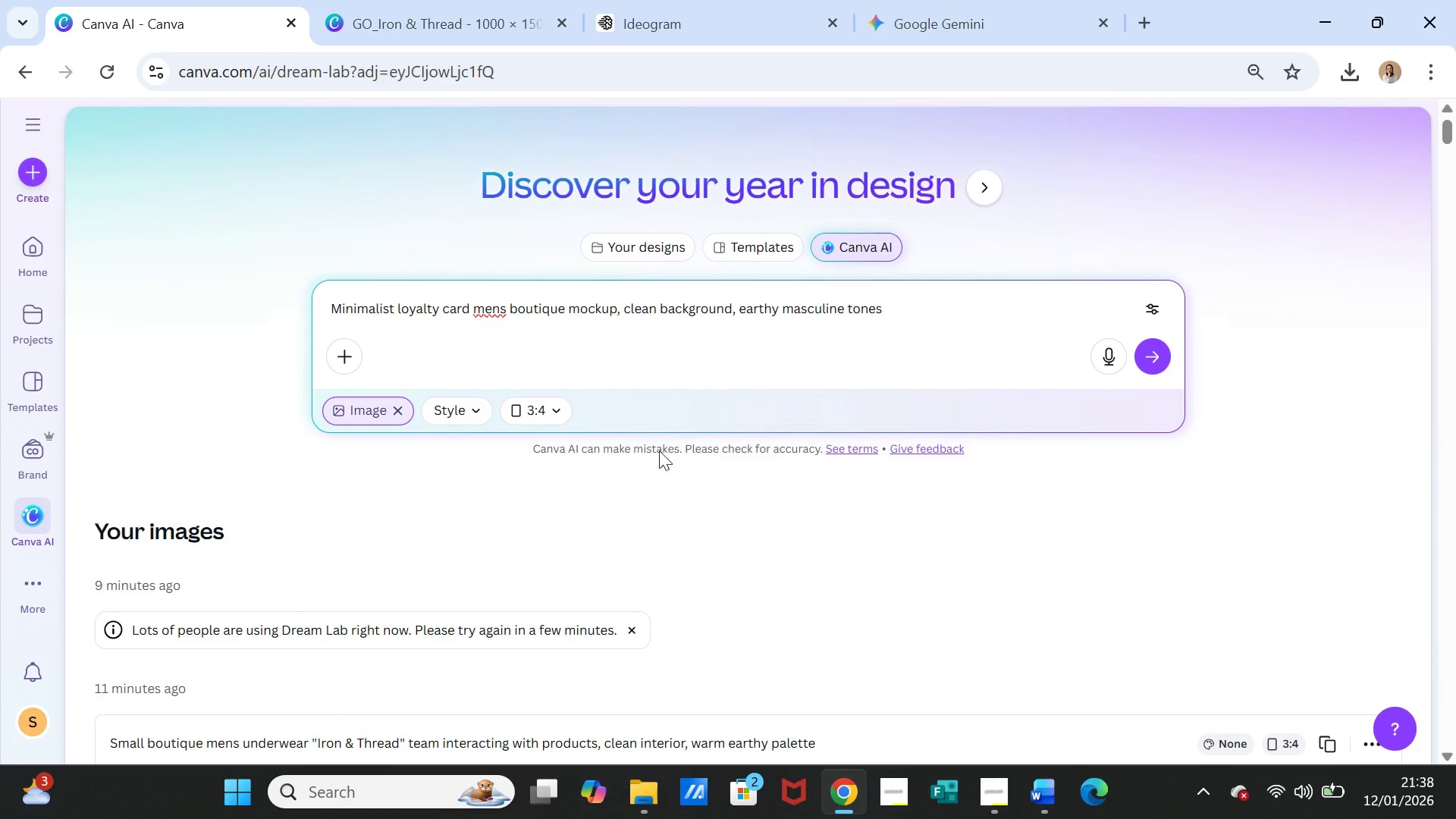 
scroll: coordinate [783, 491], scroll_direction: down, amount: 17.0
 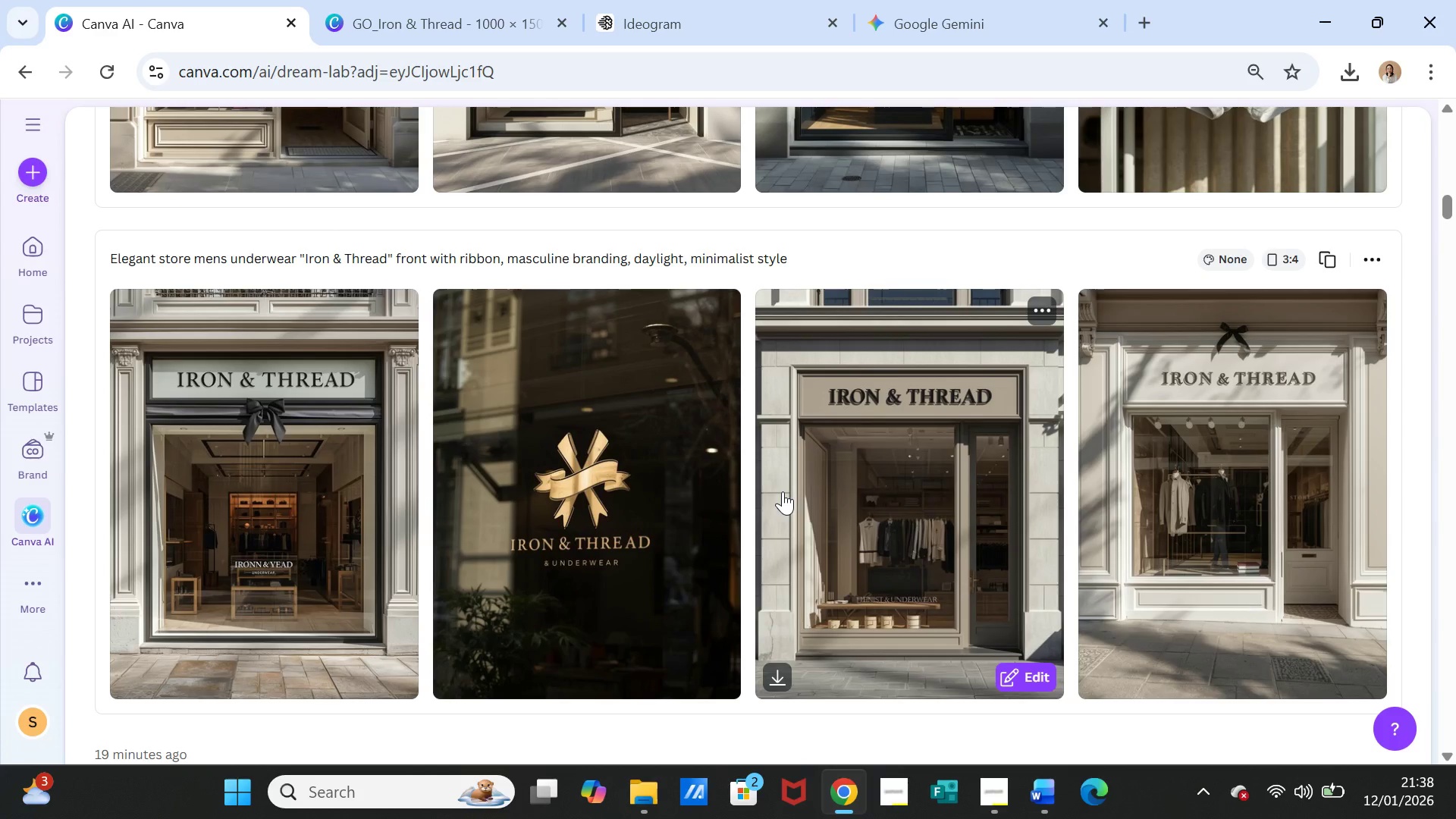 
wait(5.47)
 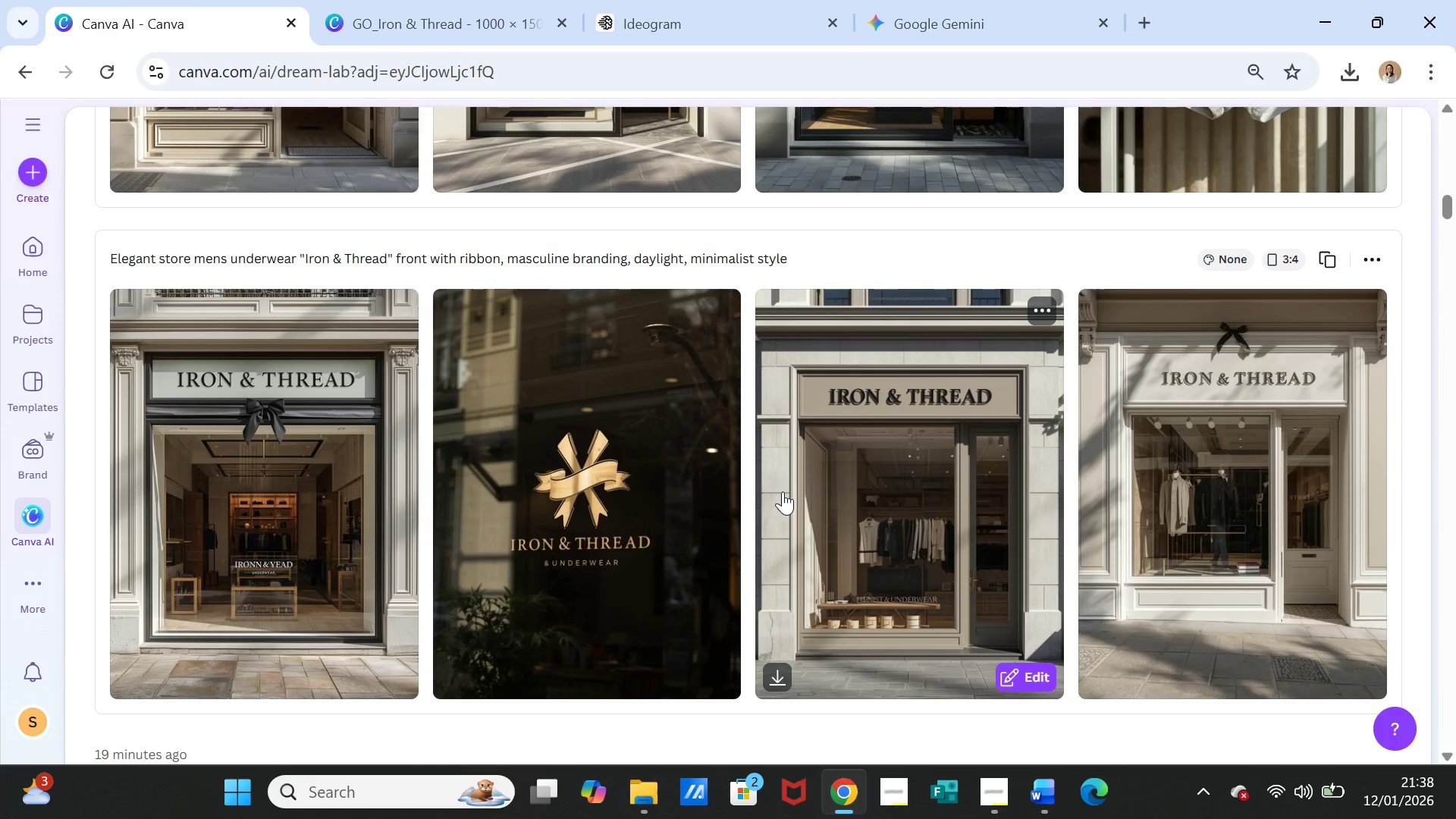 
scroll: coordinate [806, 477], scroll_direction: down, amount: 20.0
 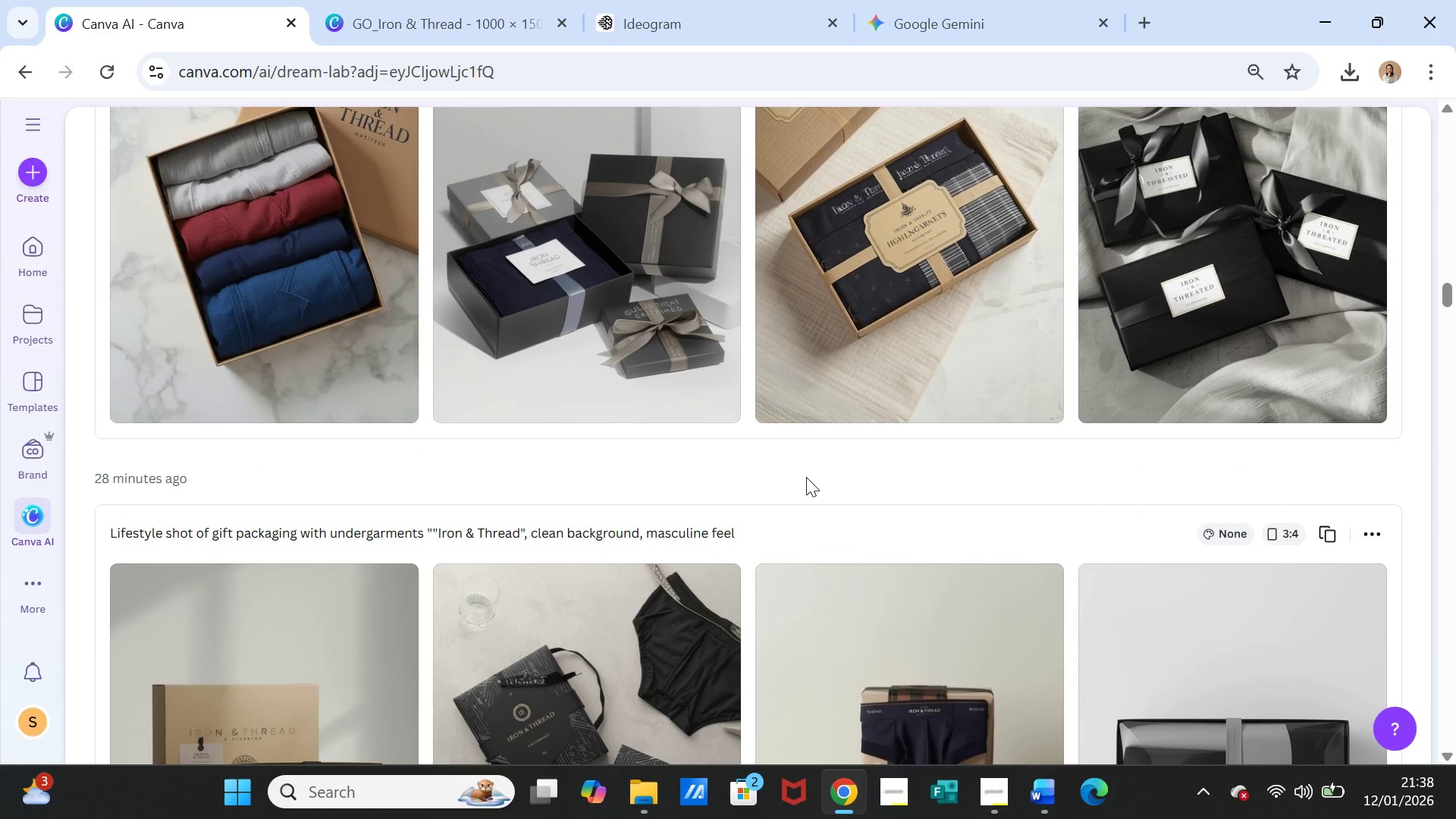 
scroll: coordinate [806, 476], scroll_direction: up, amount: 2.0
 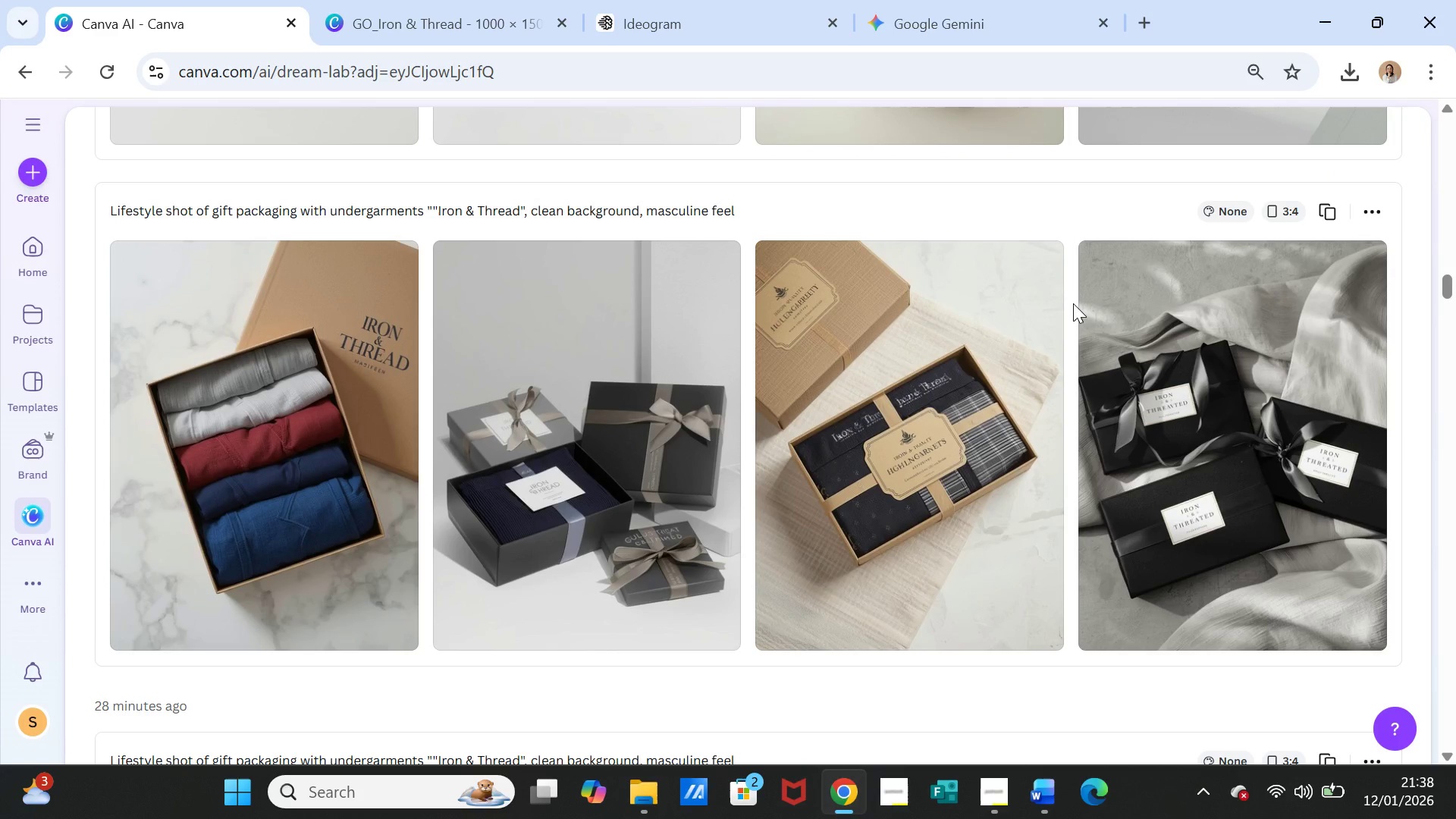 
scroll: coordinate [937, 439], scroll_direction: down, amount: 8.0
 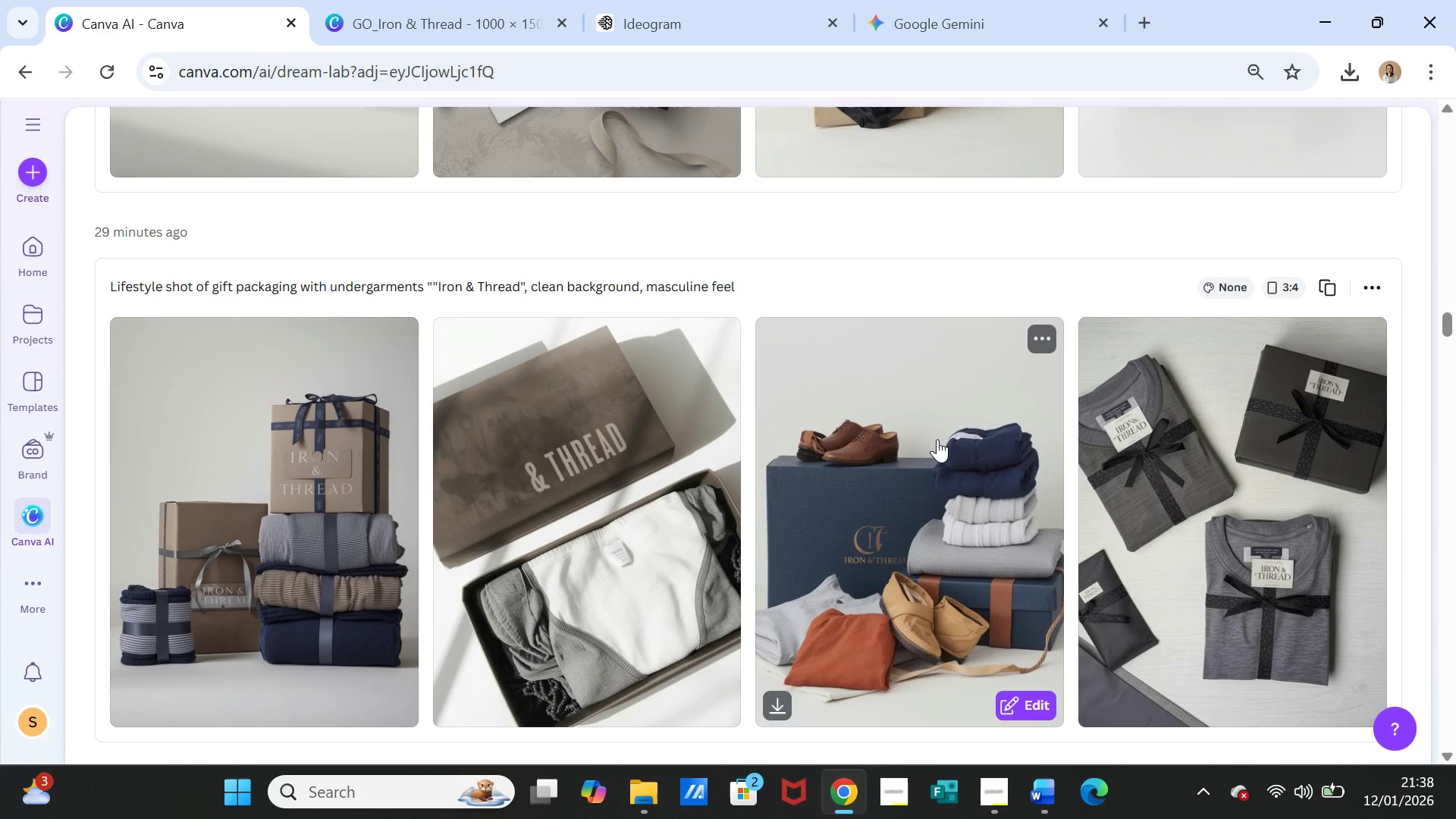 
wait(5.33)
 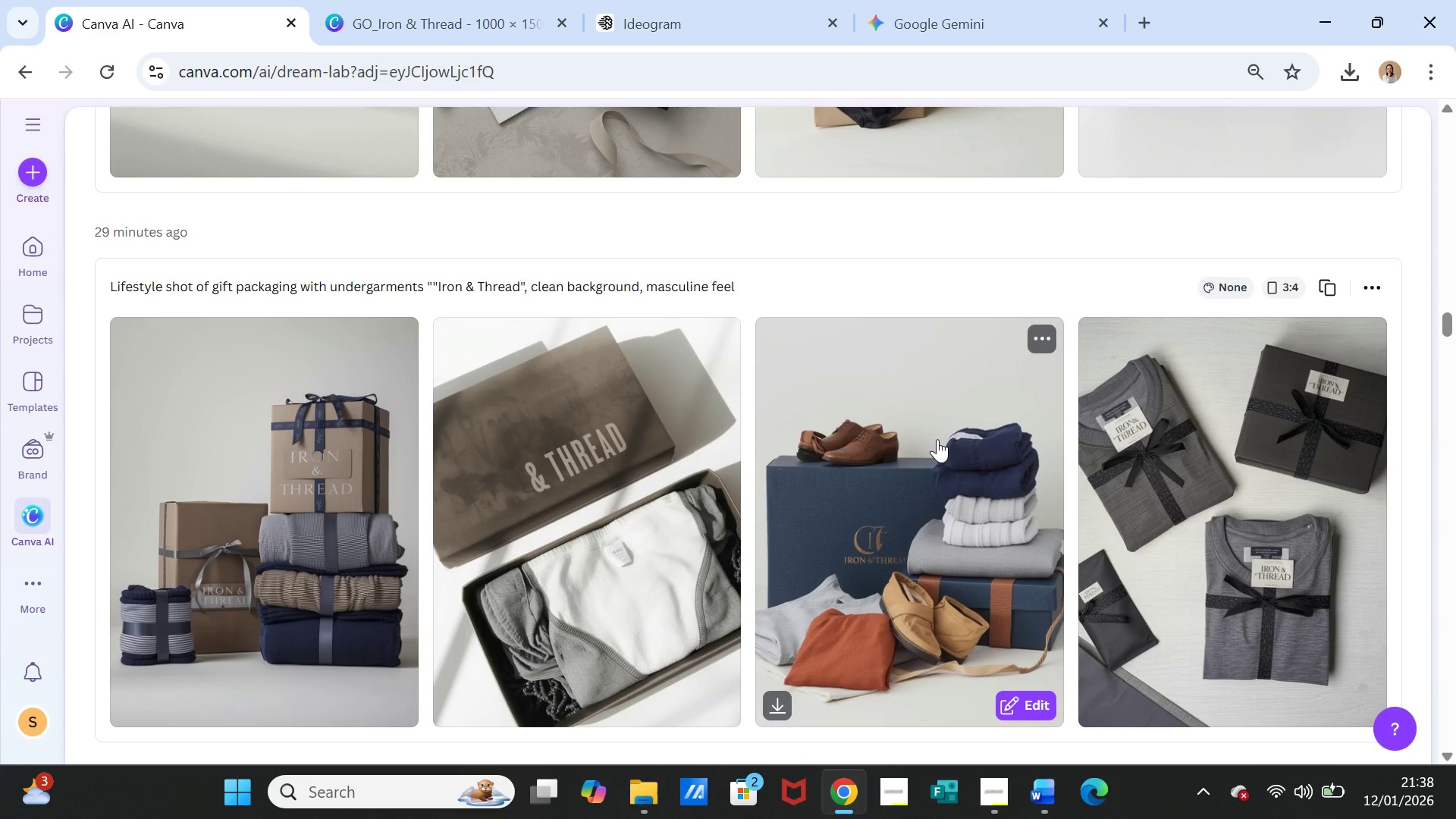 
scroll: coordinate [937, 439], scroll_direction: down, amount: 8.0
 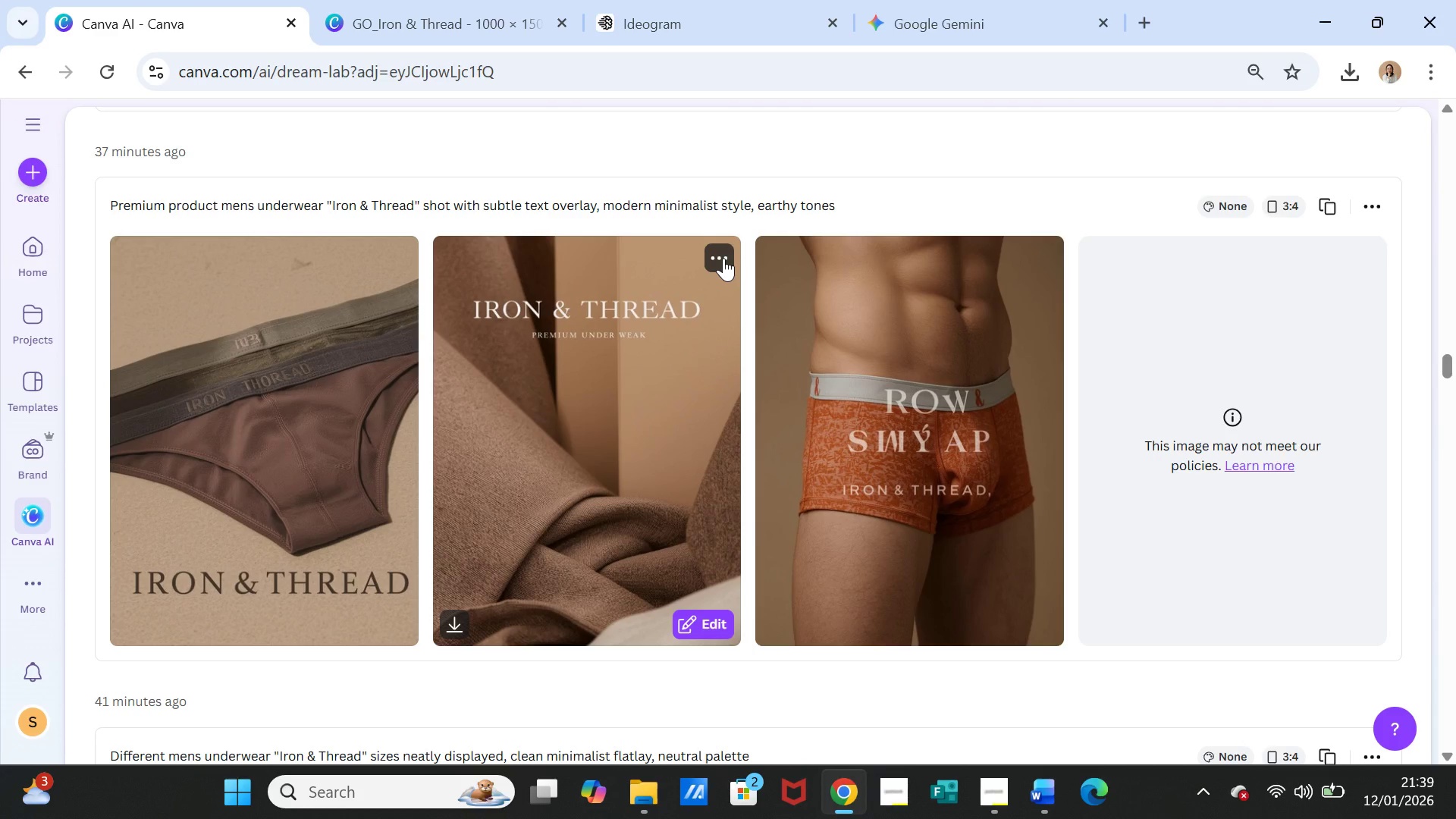 
left_click([723, 258])
 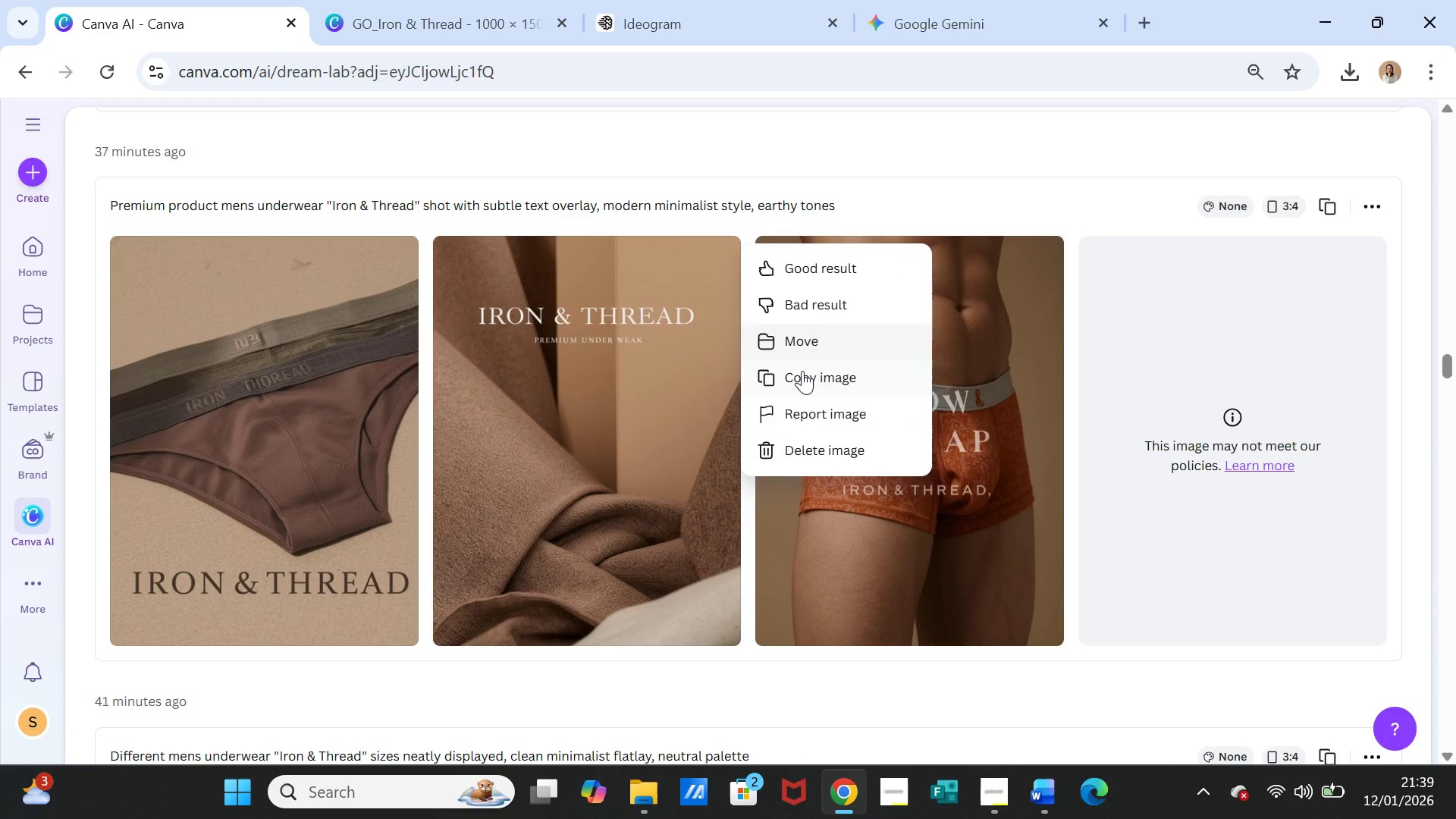 
left_click([802, 372])
 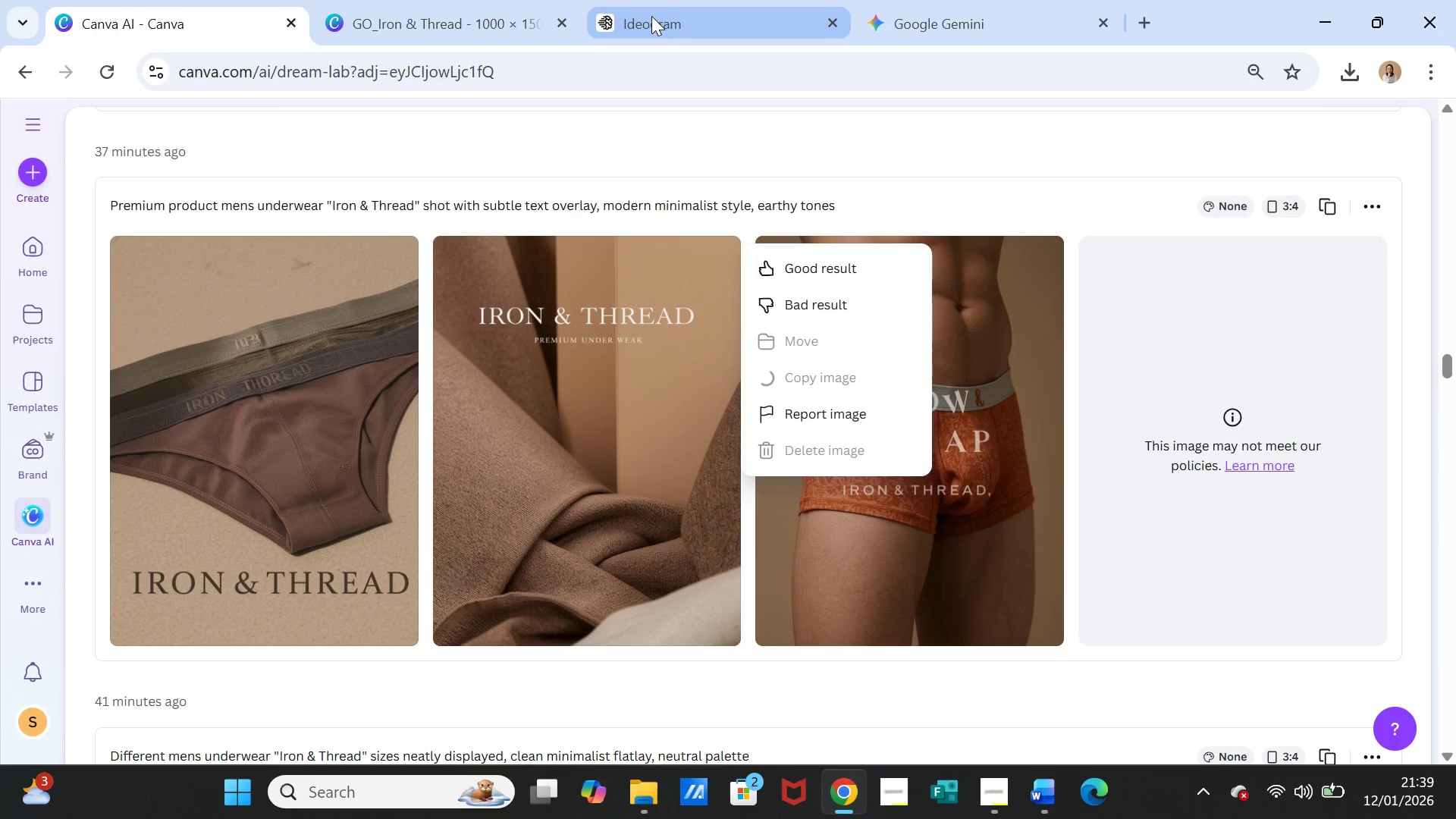 
left_click([428, 17])
 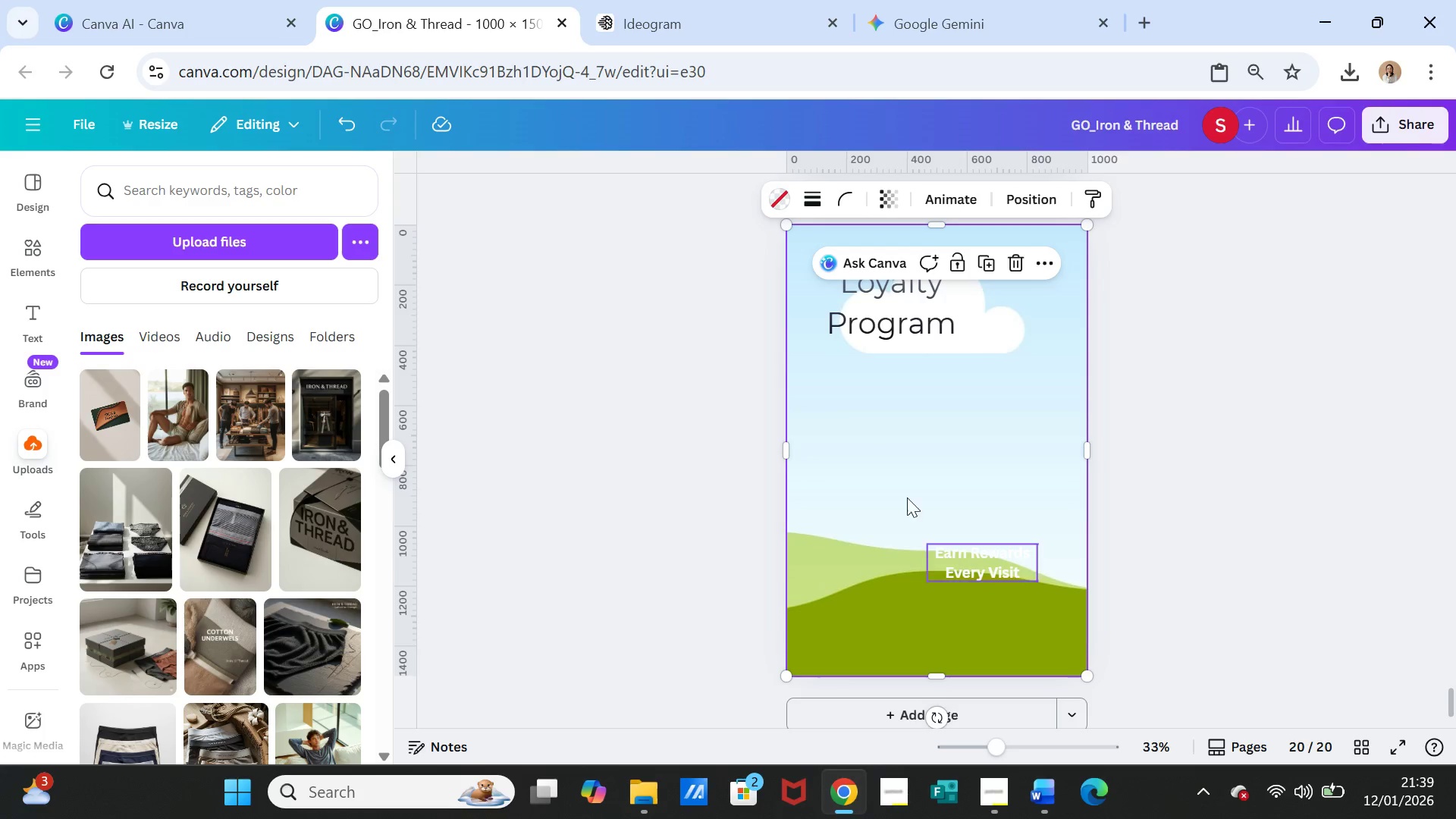 
left_click([883, 446])
 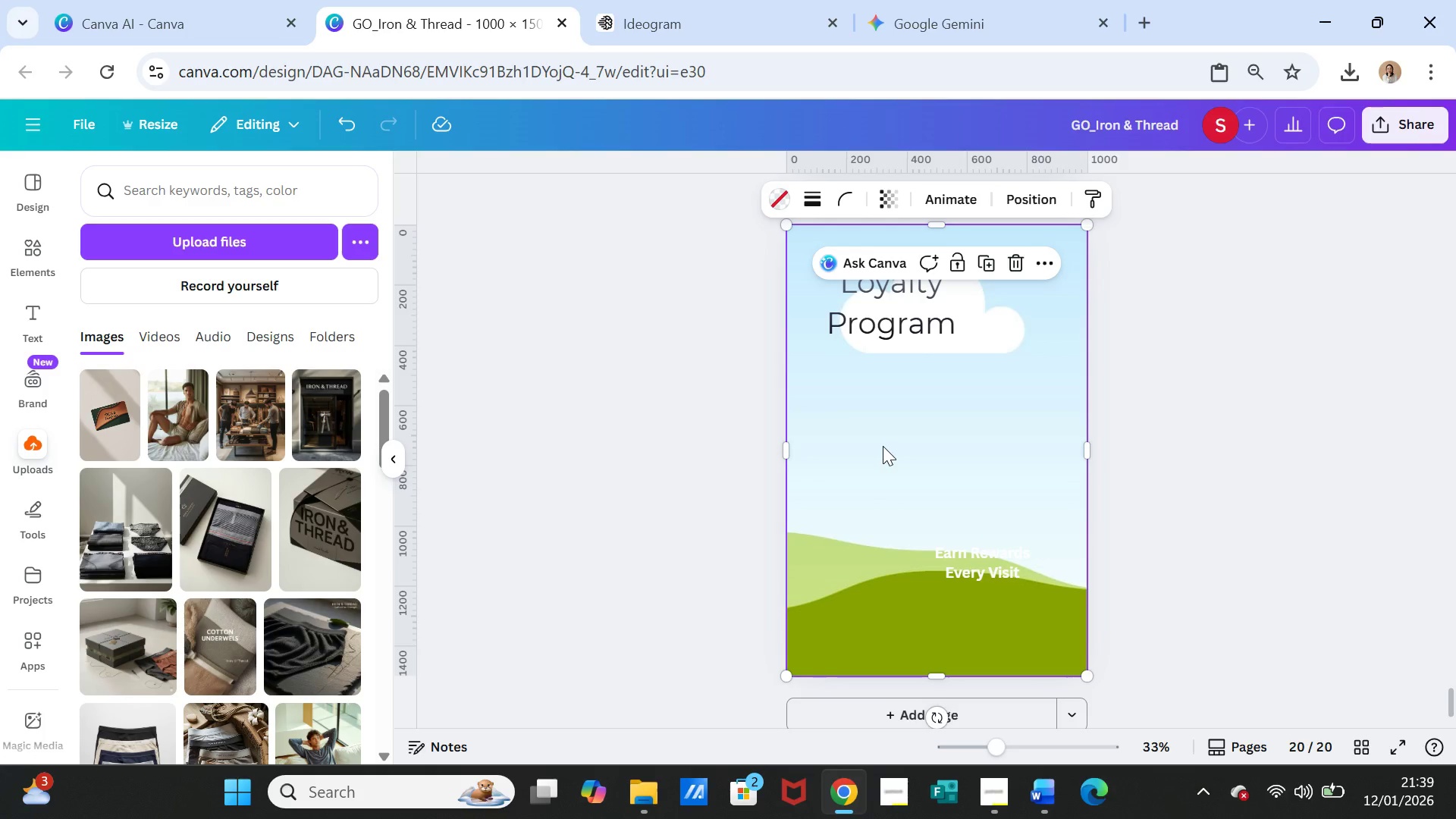 
right_click([883, 446])
 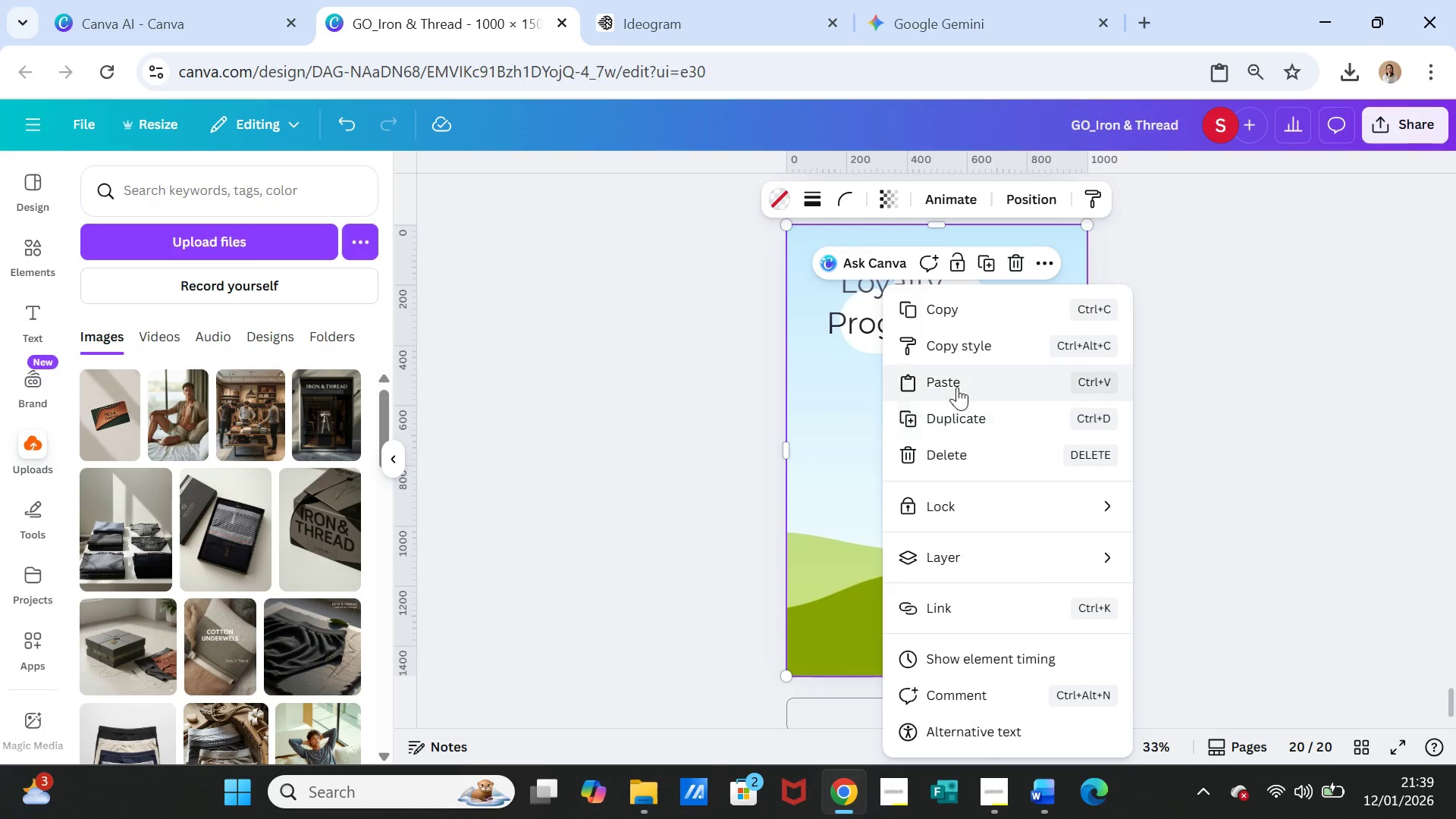 
left_click([957, 384])
 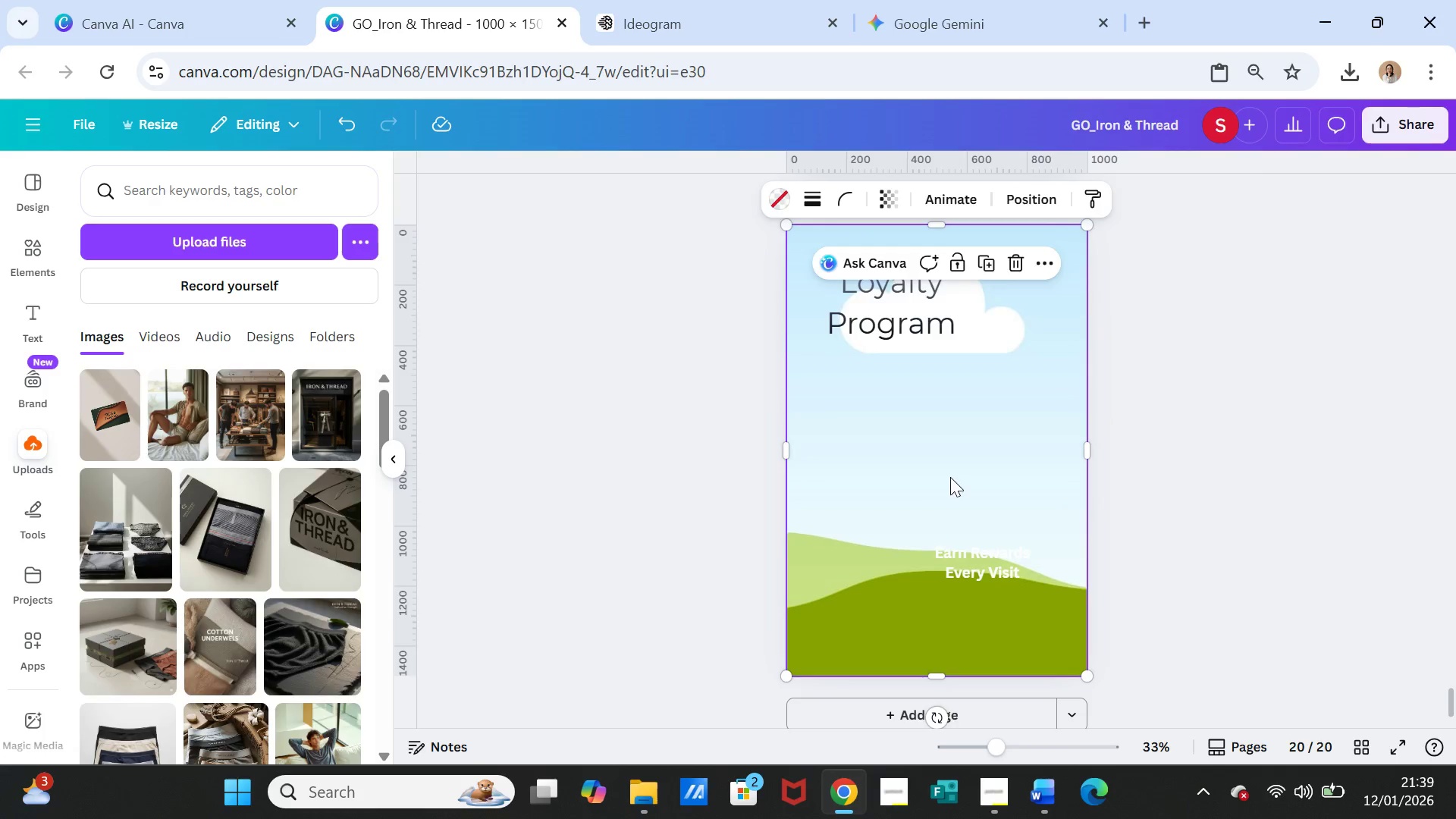 
left_click_drag(start_coordinate=[952, 472], to_coordinate=[955, 451])
 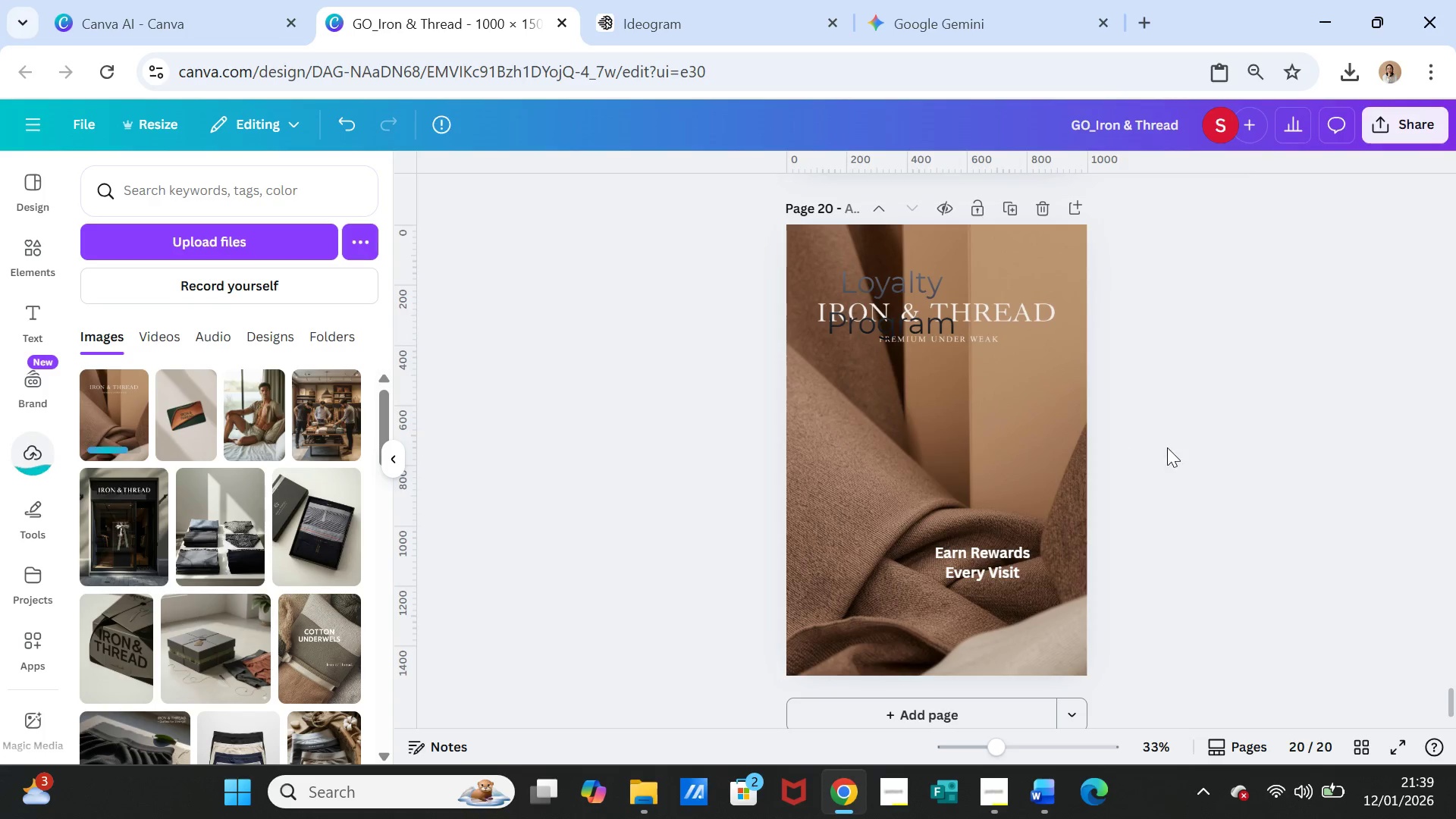 
left_click([1167, 447])
 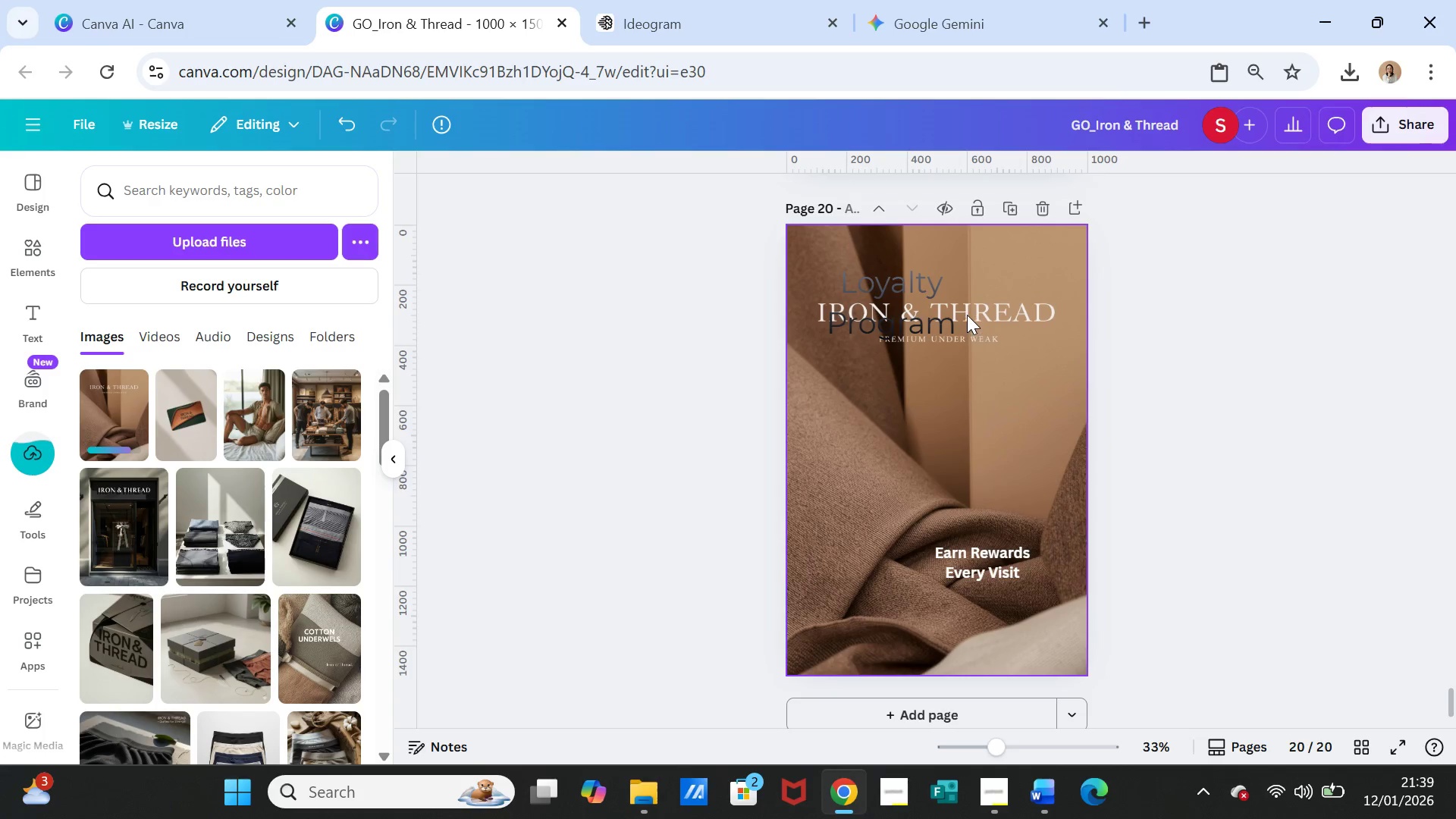 
left_click_drag(start_coordinate=[967, 312], to_coordinate=[965, 308])
 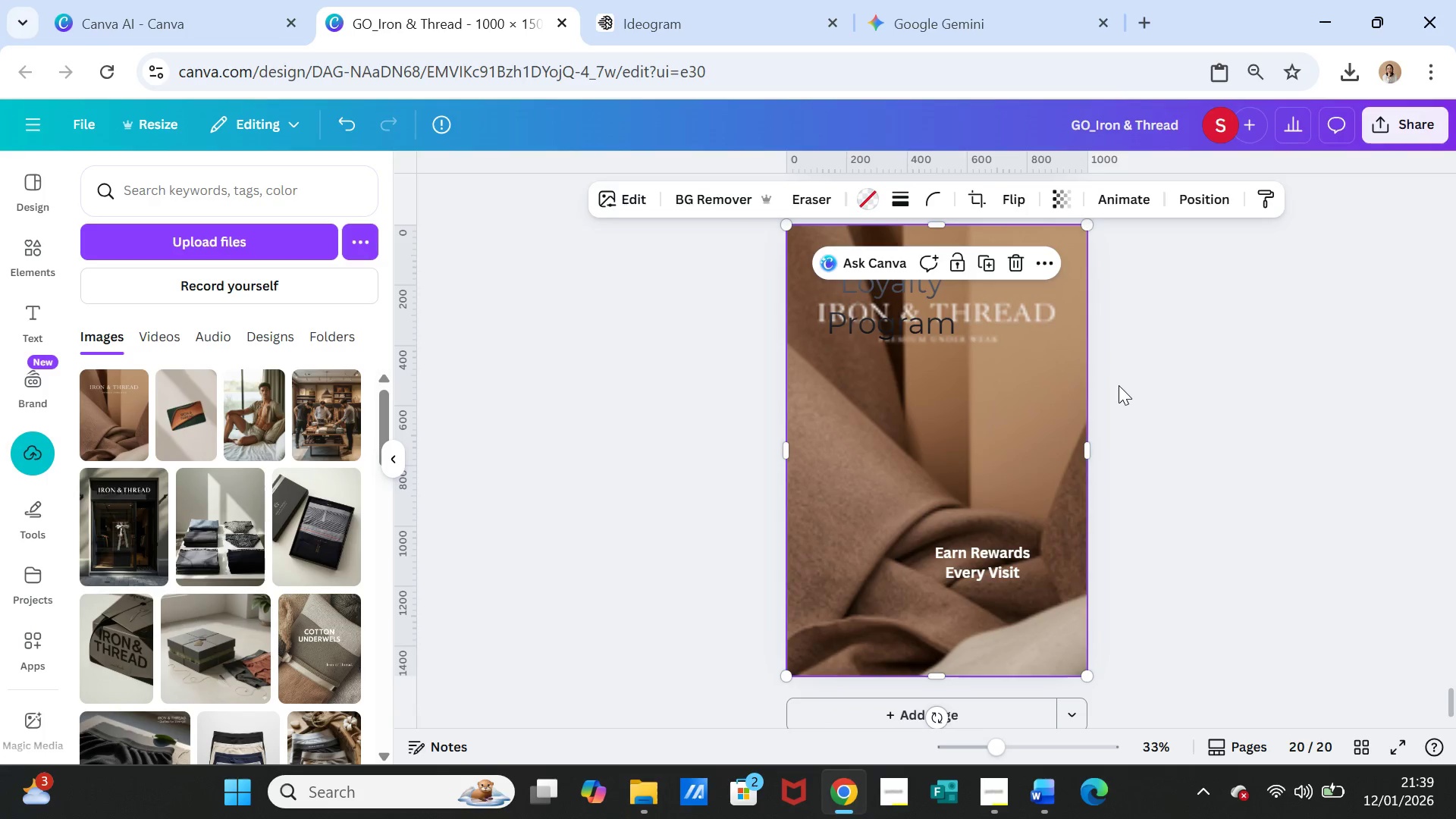 
left_click([1119, 385])
 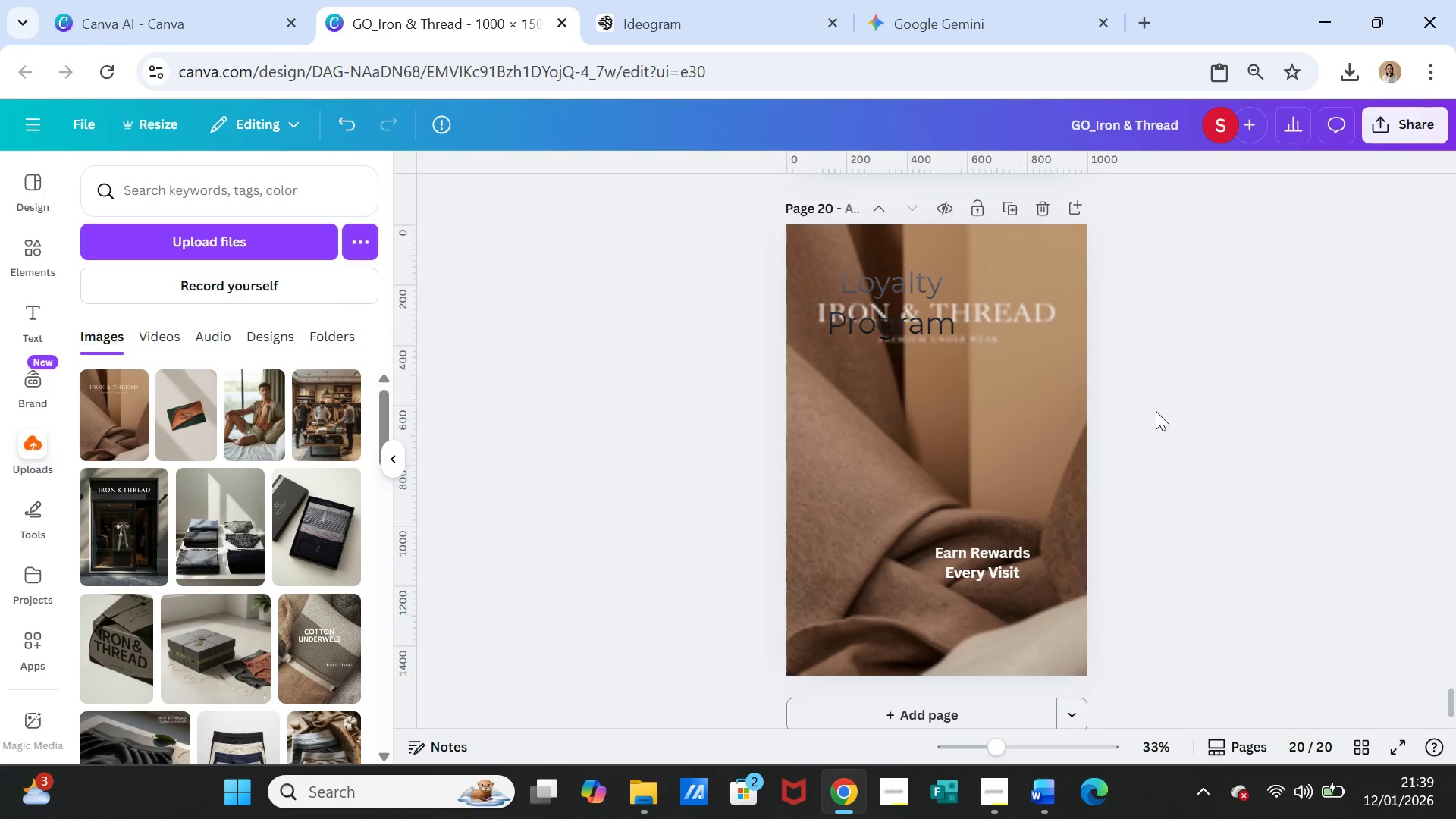 
scroll: coordinate [1156, 411], scroll_direction: up, amount: 1.0
 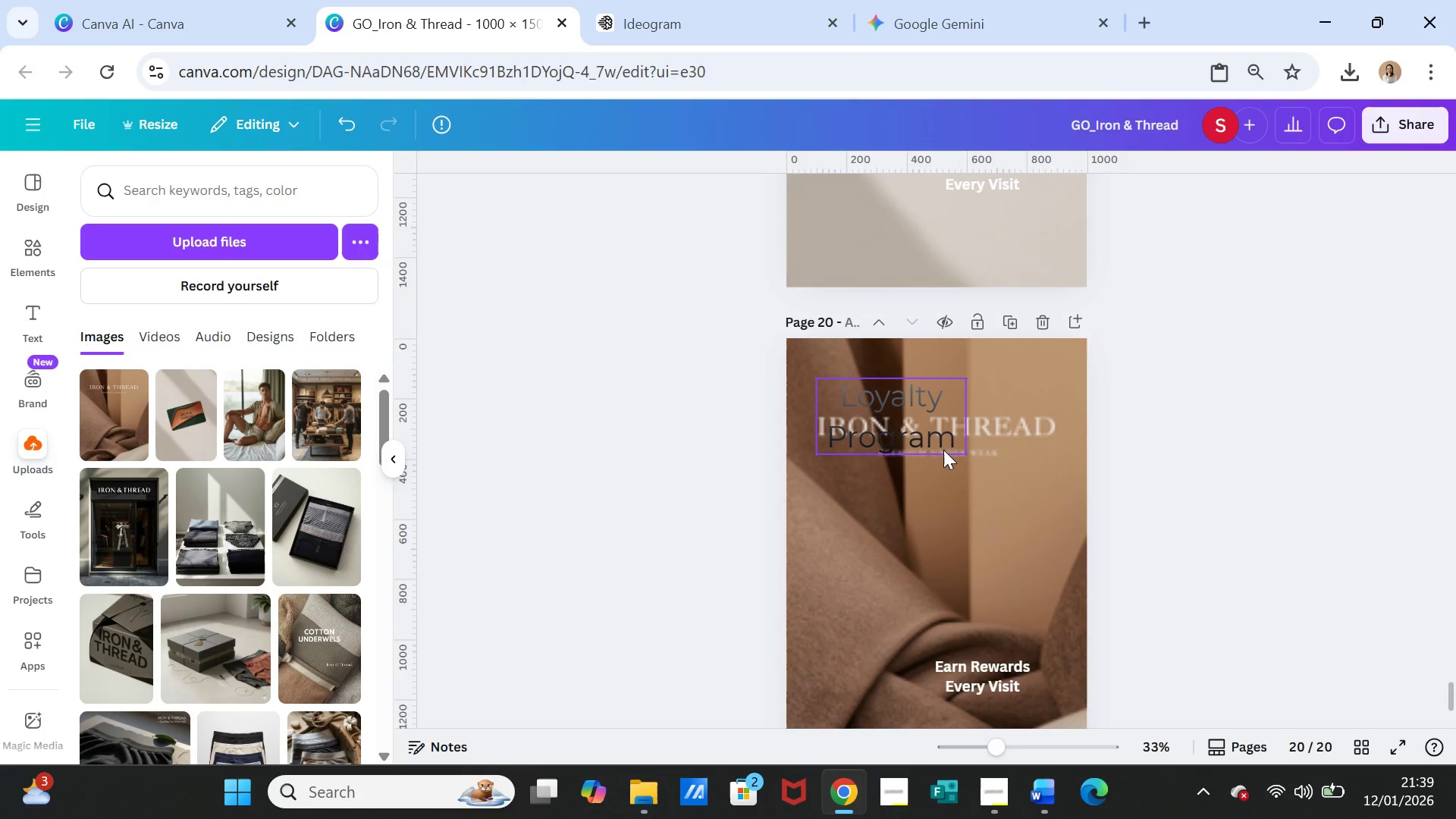 
left_click([943, 450])
 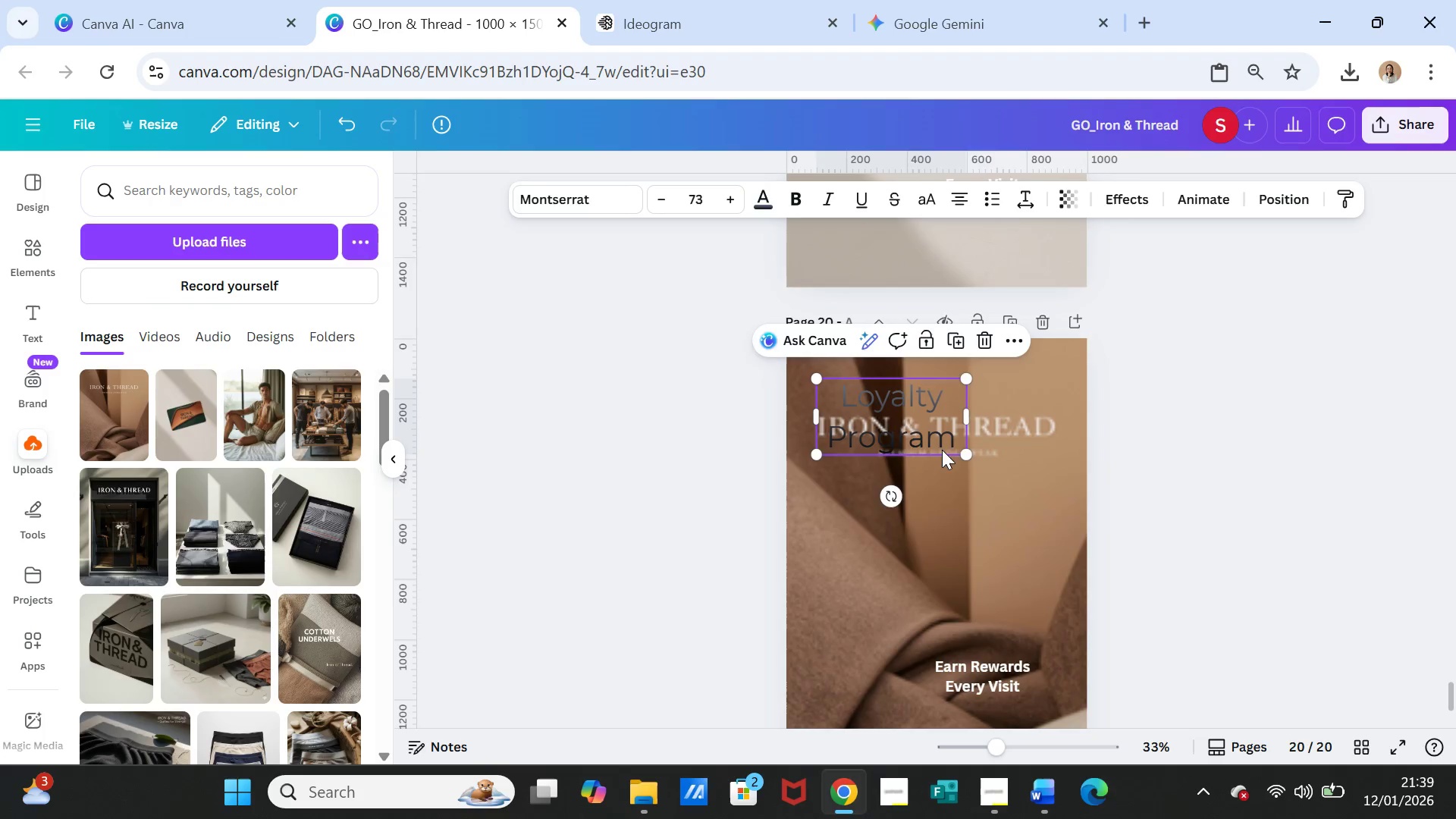 
left_click_drag(start_coordinate=[942, 450], to_coordinate=[976, 539])
 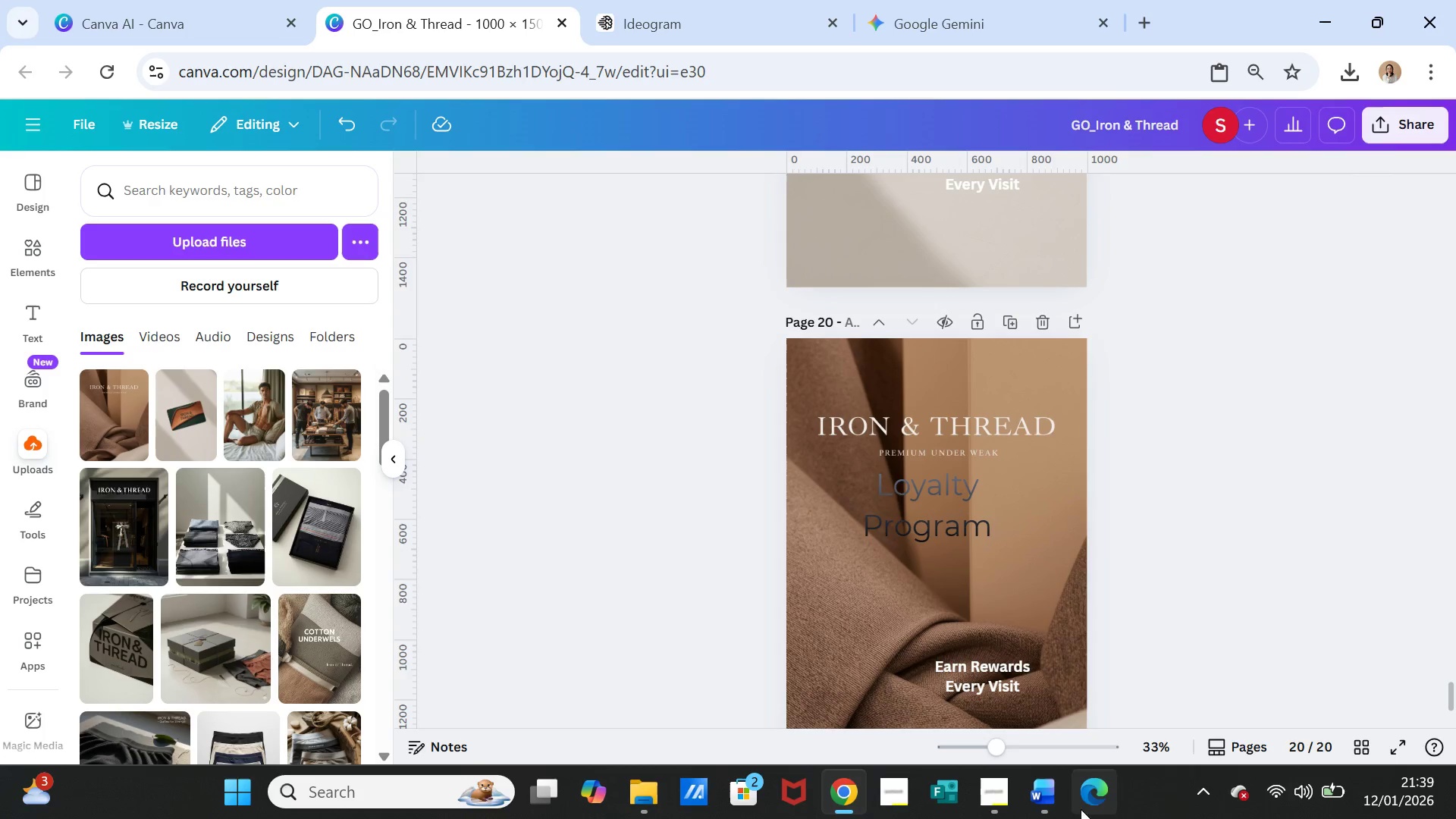 
wait(5.08)
 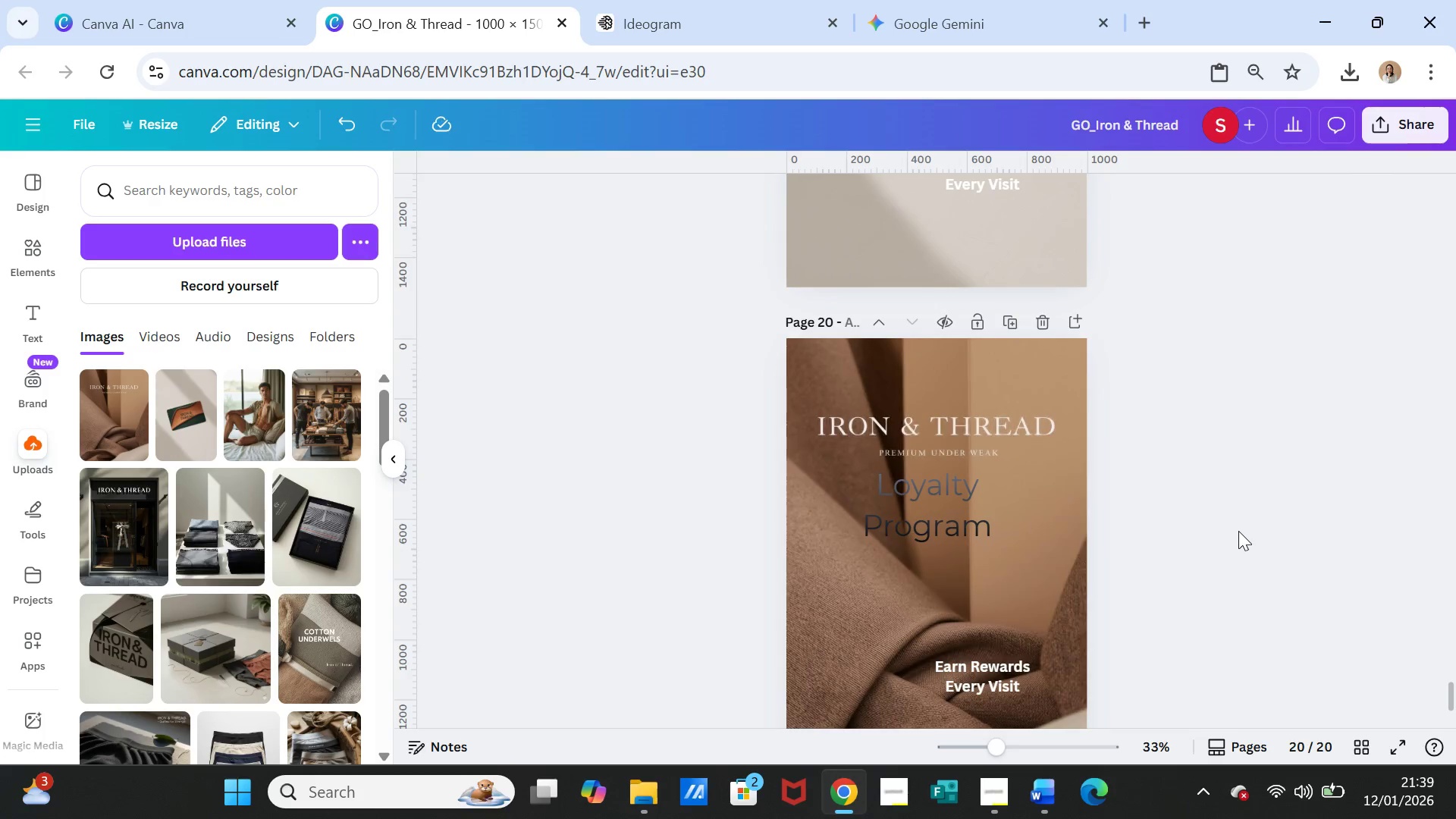 
left_click([1043, 799])
 